 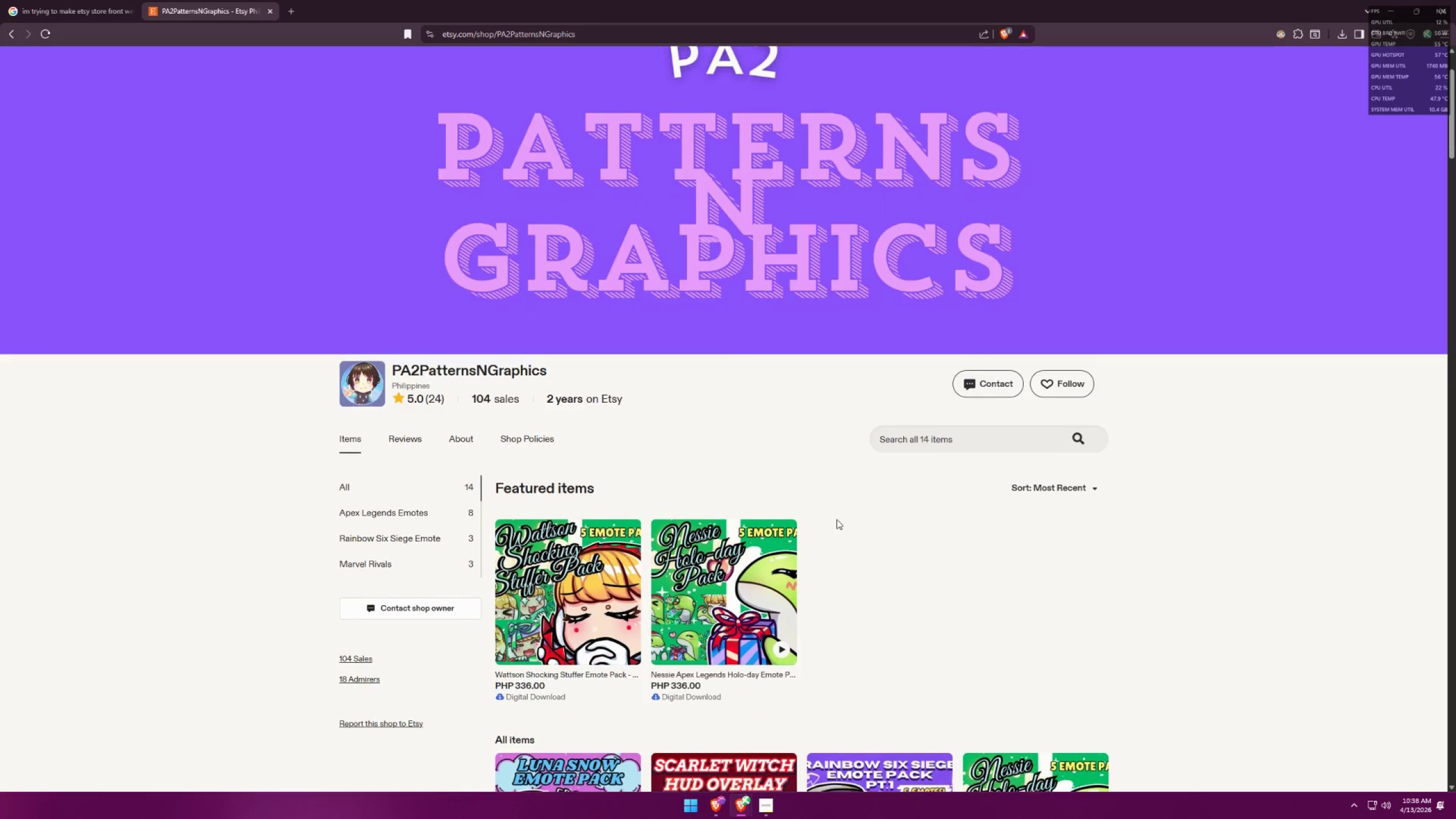 
left_click([667, 744])
 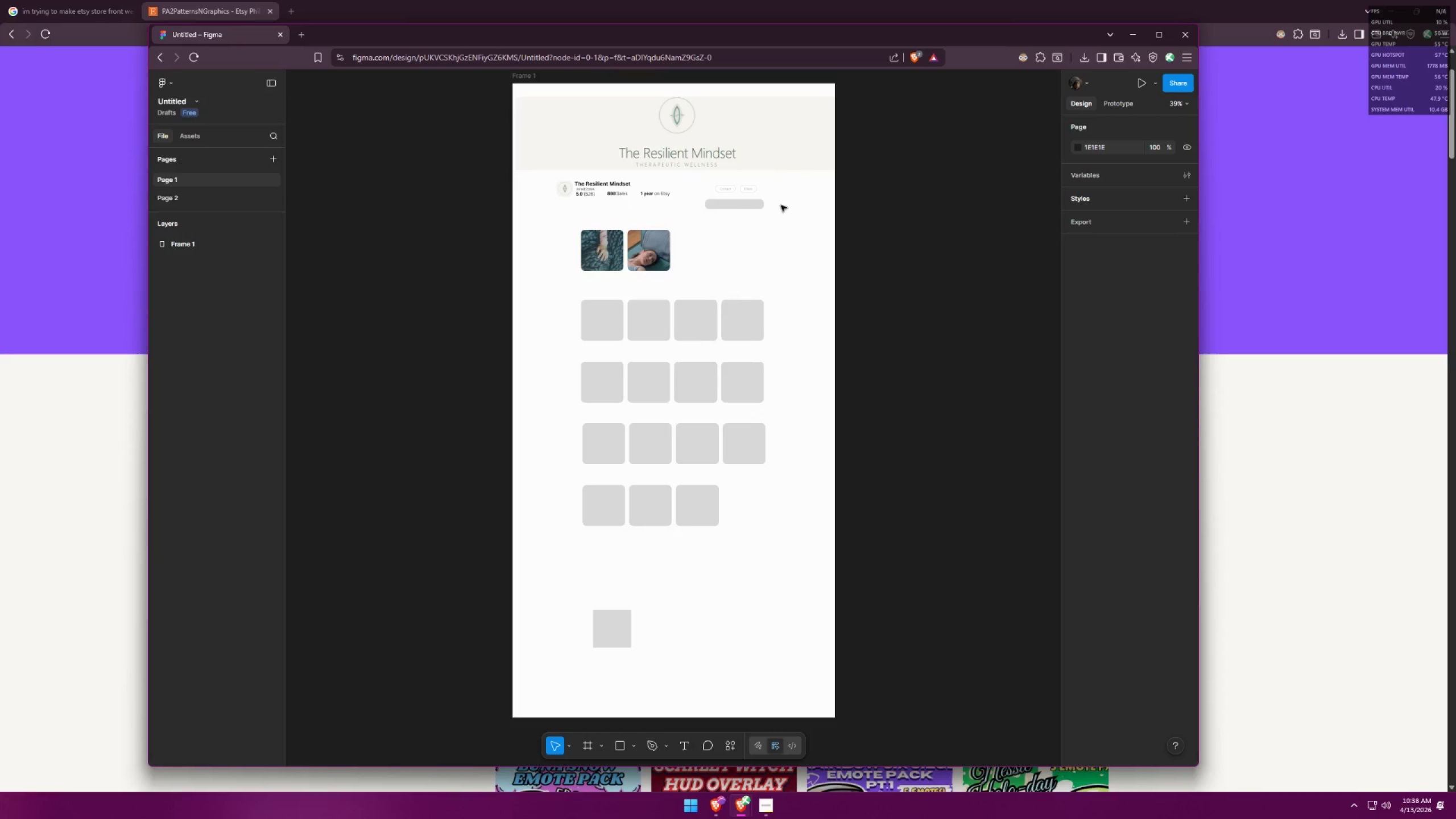 
hold_key(key=ControlLeft, duration=1.5)
 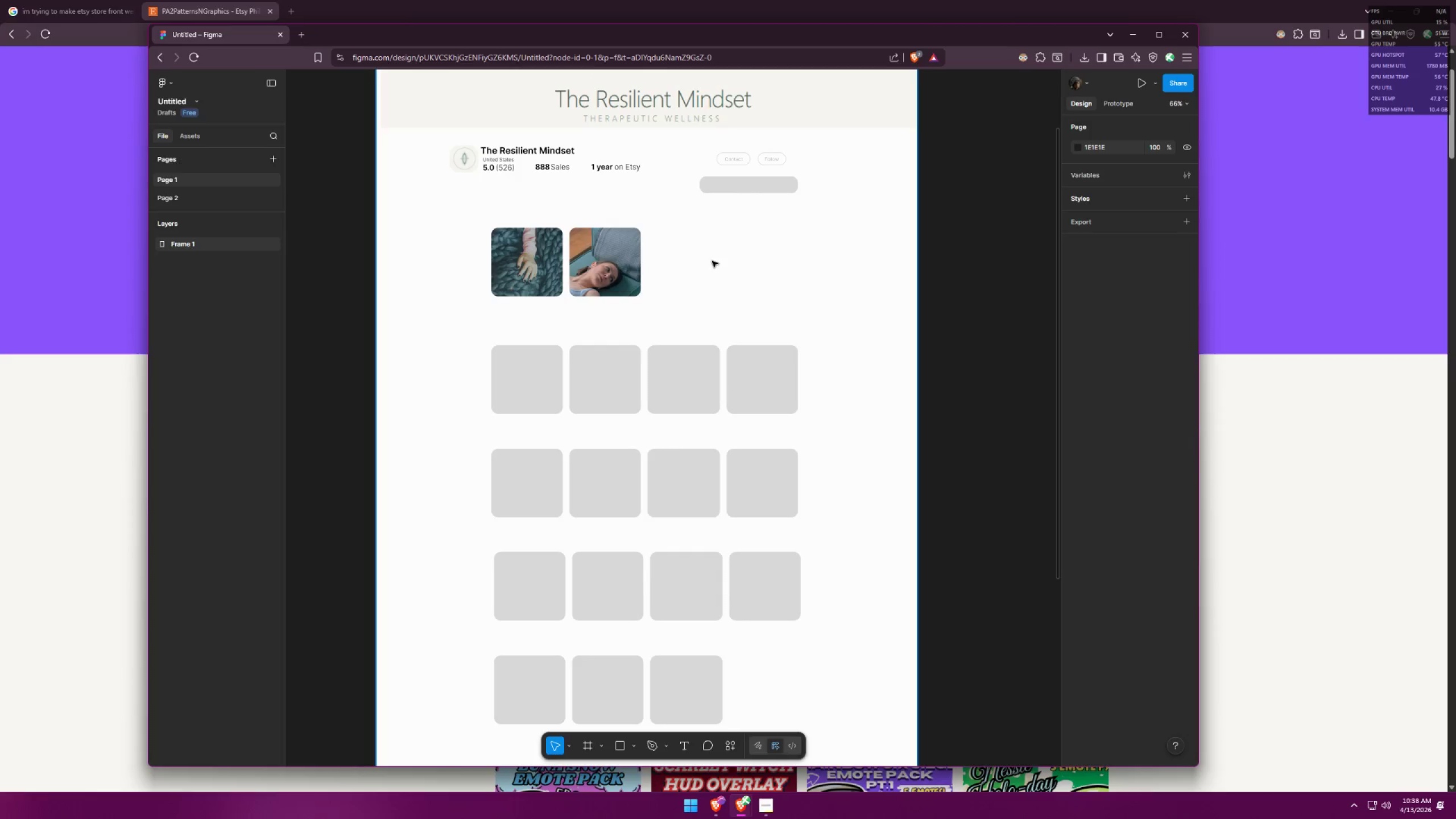 
scroll: coordinate [712, 259], scroll_direction: up, amount: 9.0
 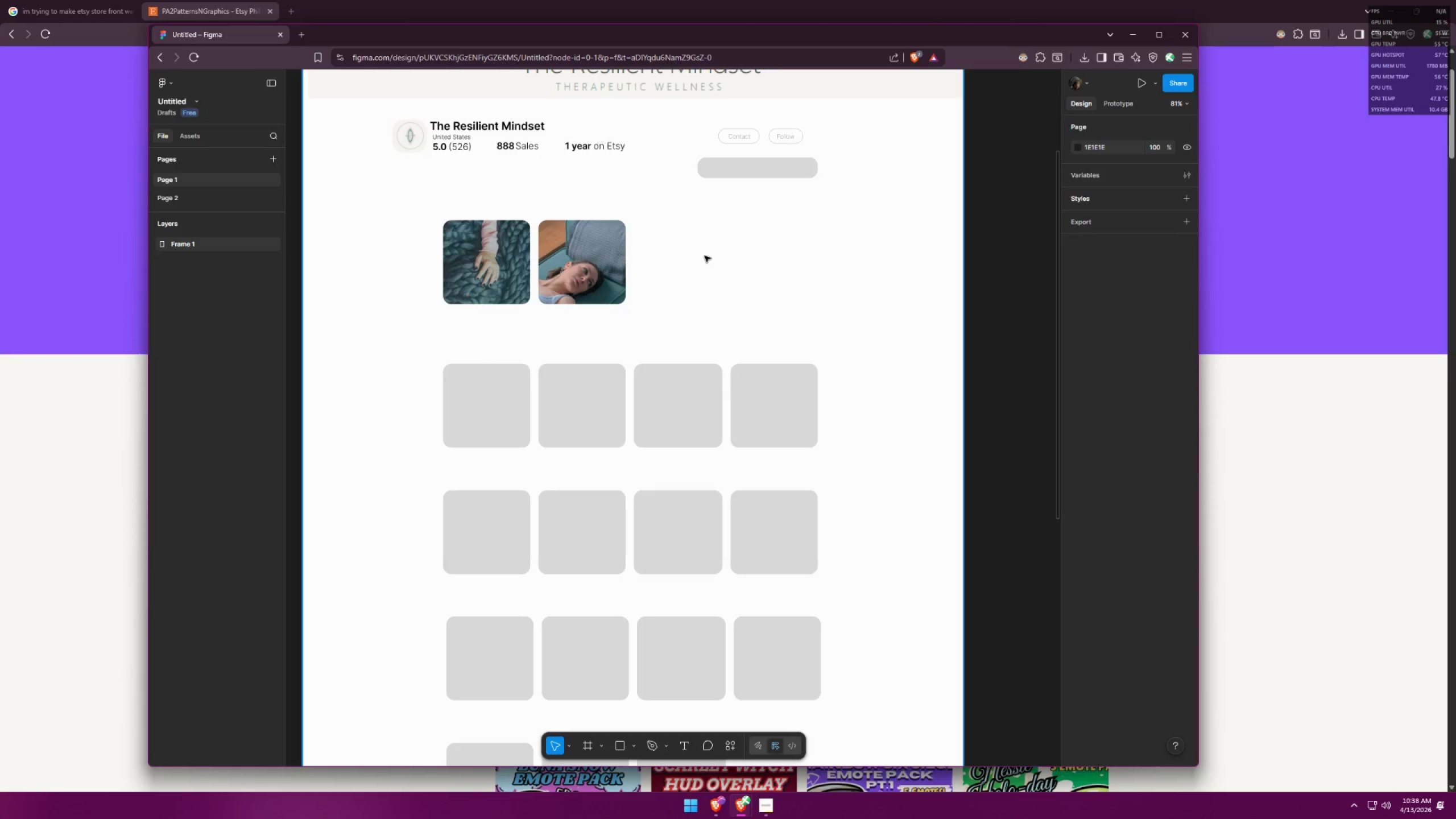 
hold_key(key=ControlLeft, duration=0.63)
scroll: coordinate [710, 260], scroll_direction: down, amount: 5.0
 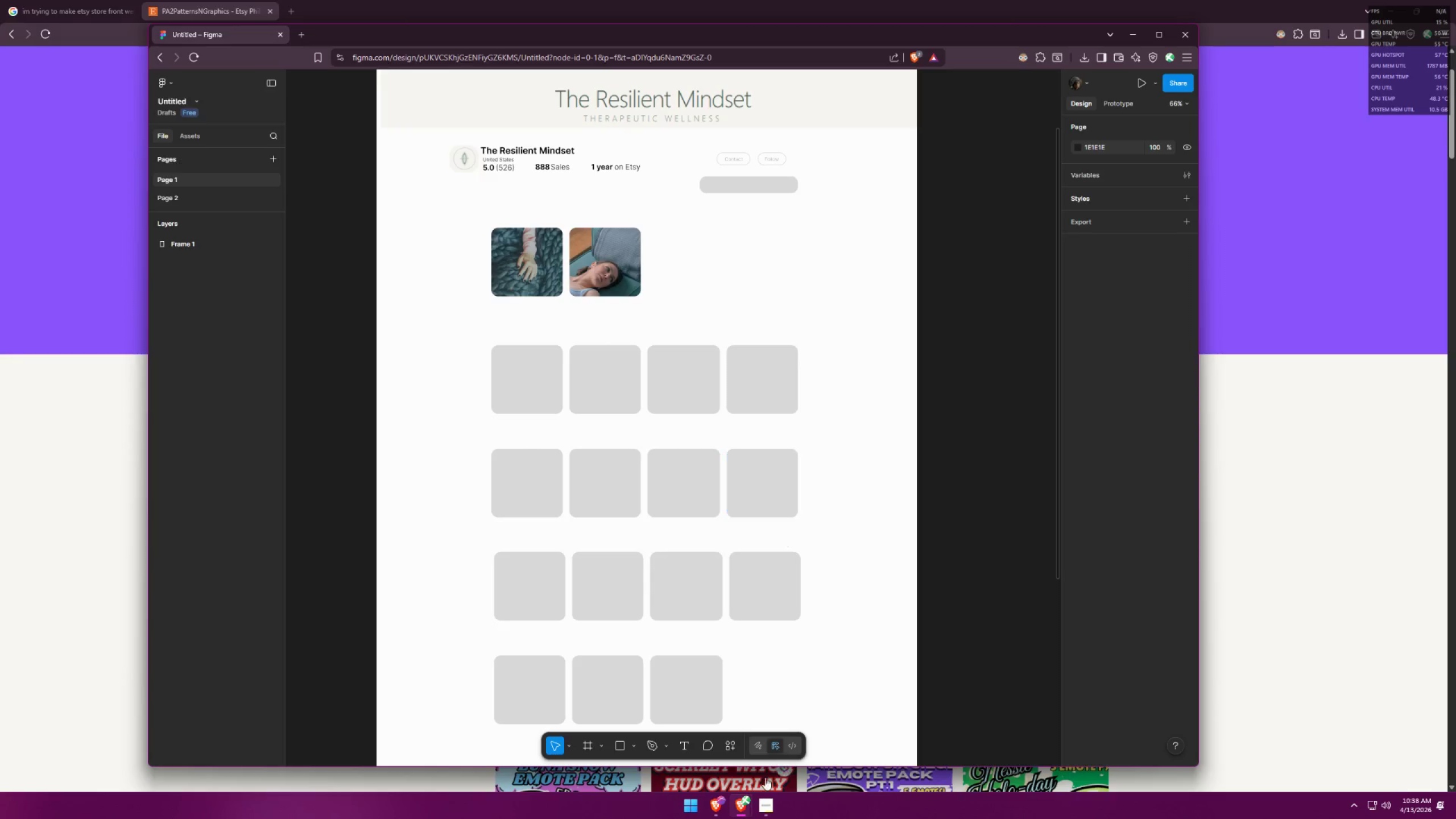 
left_click([707, 808])
 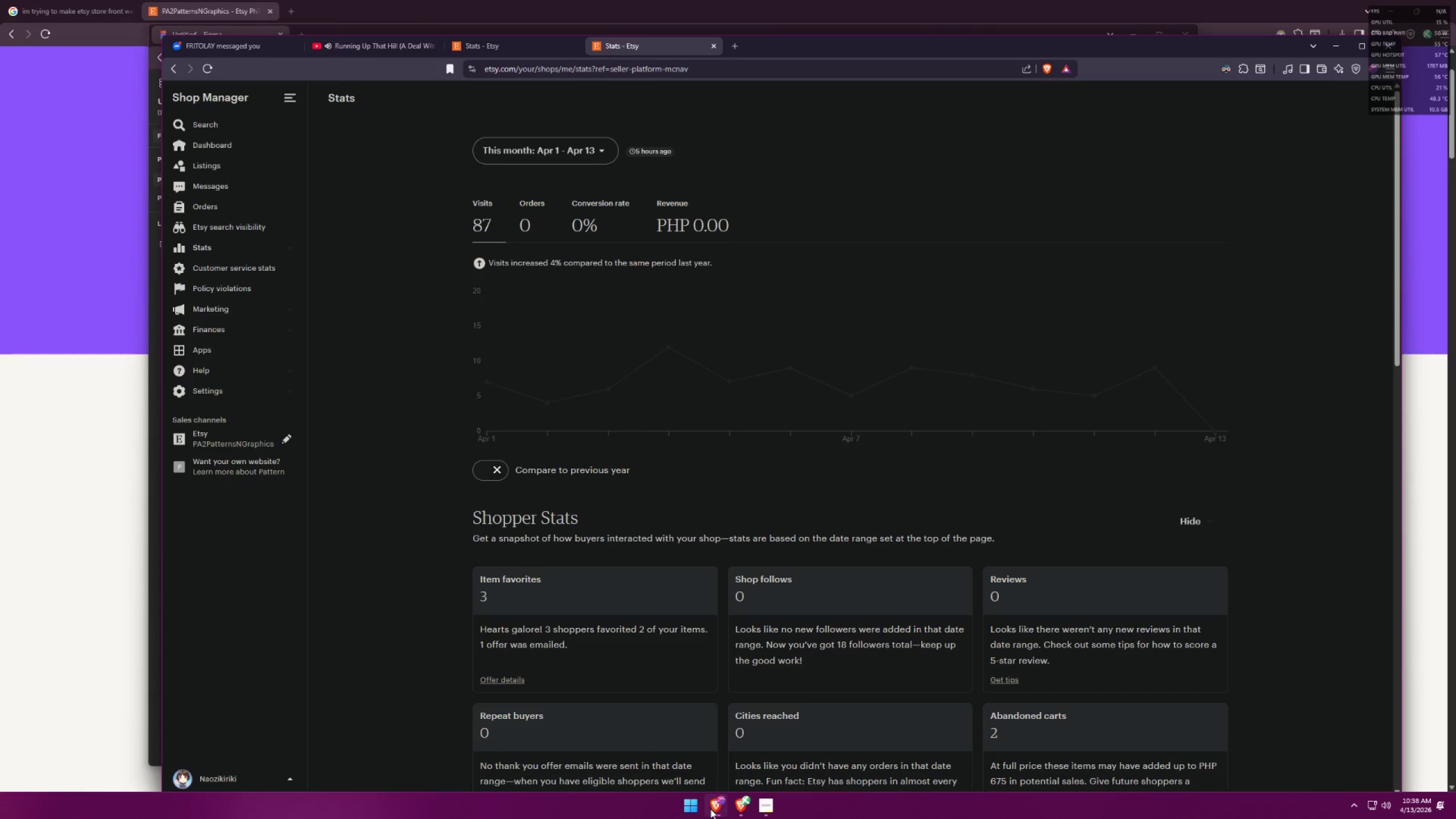 
left_click([710, 812])
 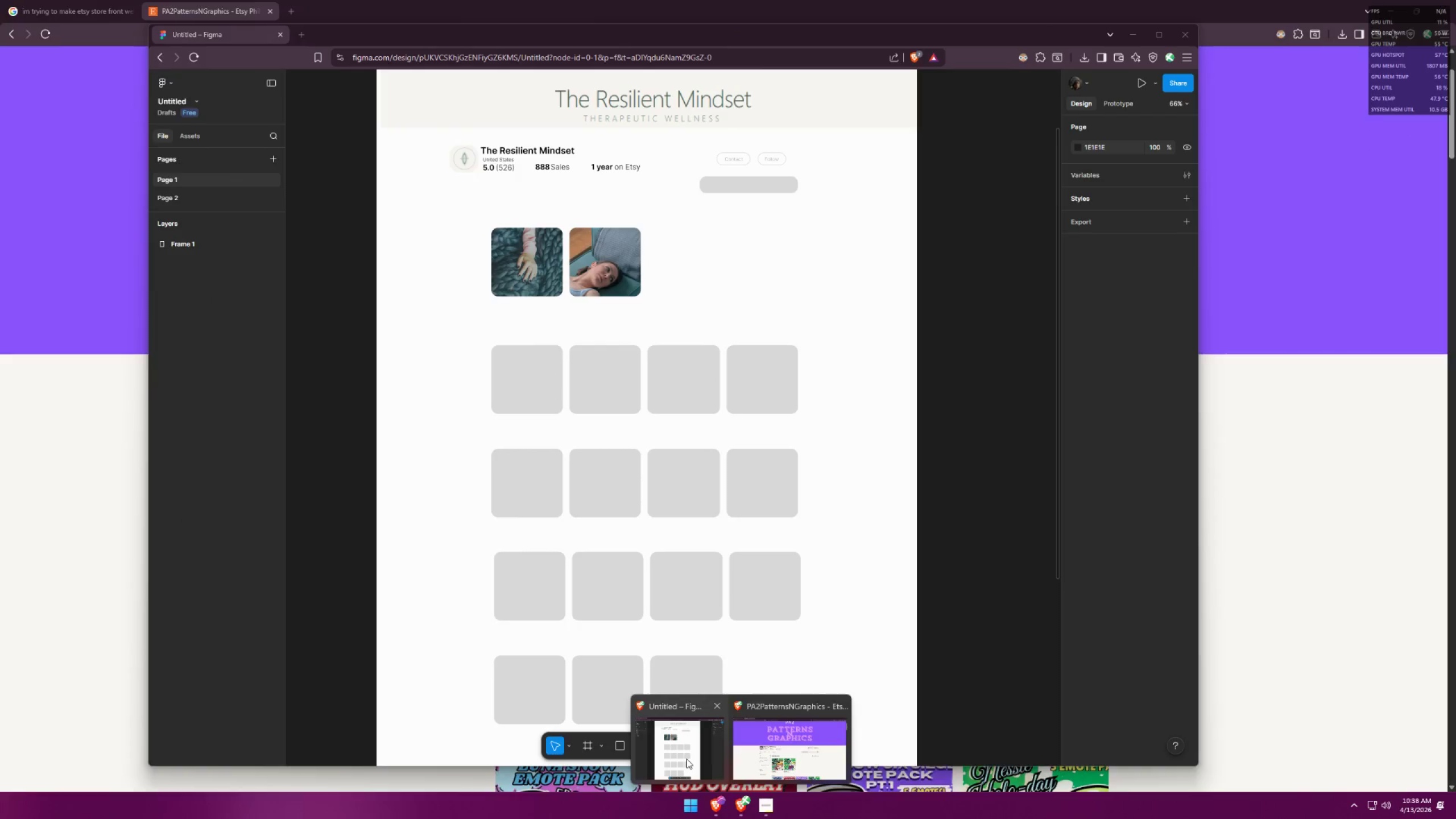 
left_click([686, 759])
 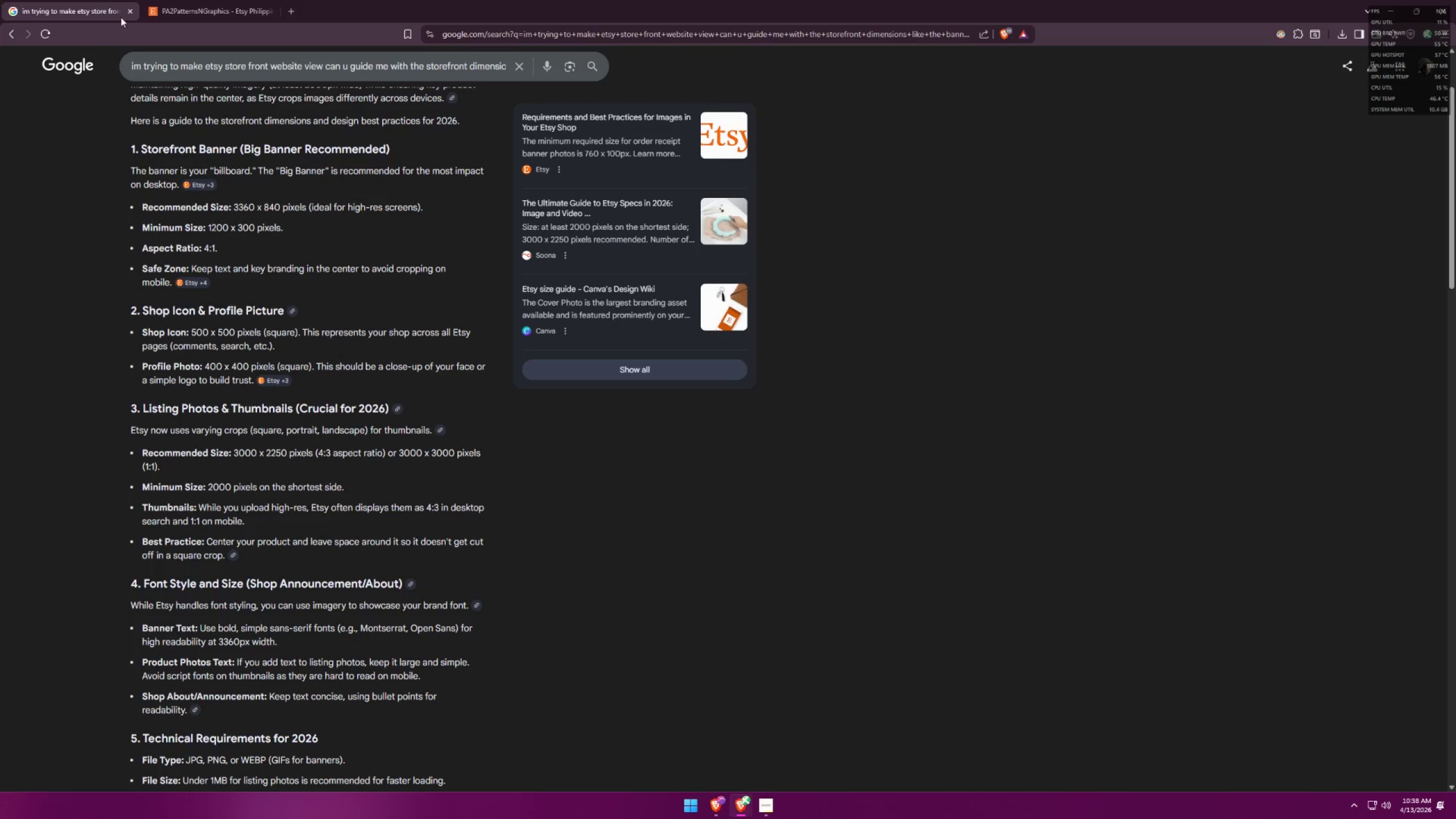 
left_click([285, 8])
 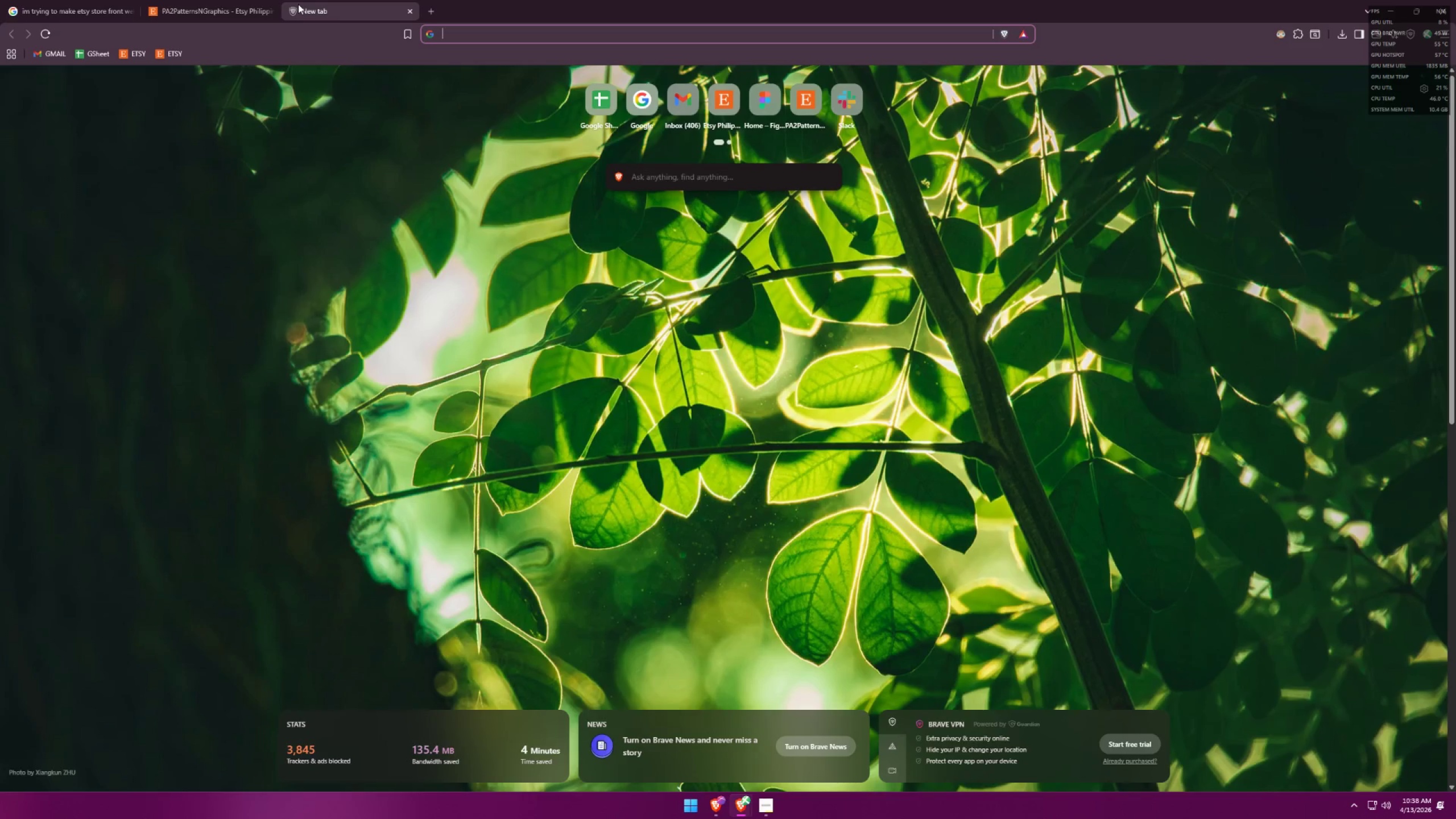 
type(gemini)
 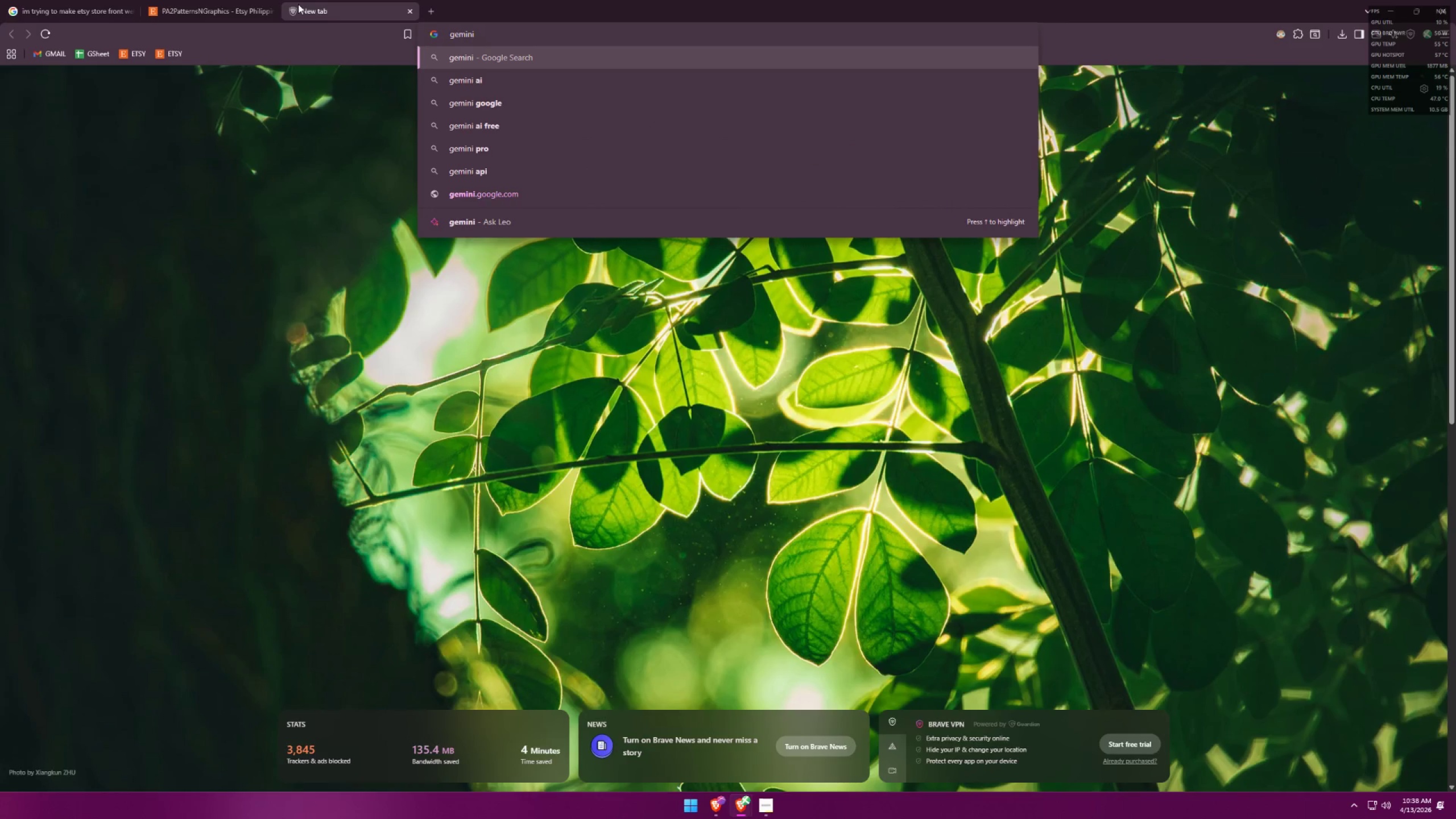 
key(ArrowDown)
 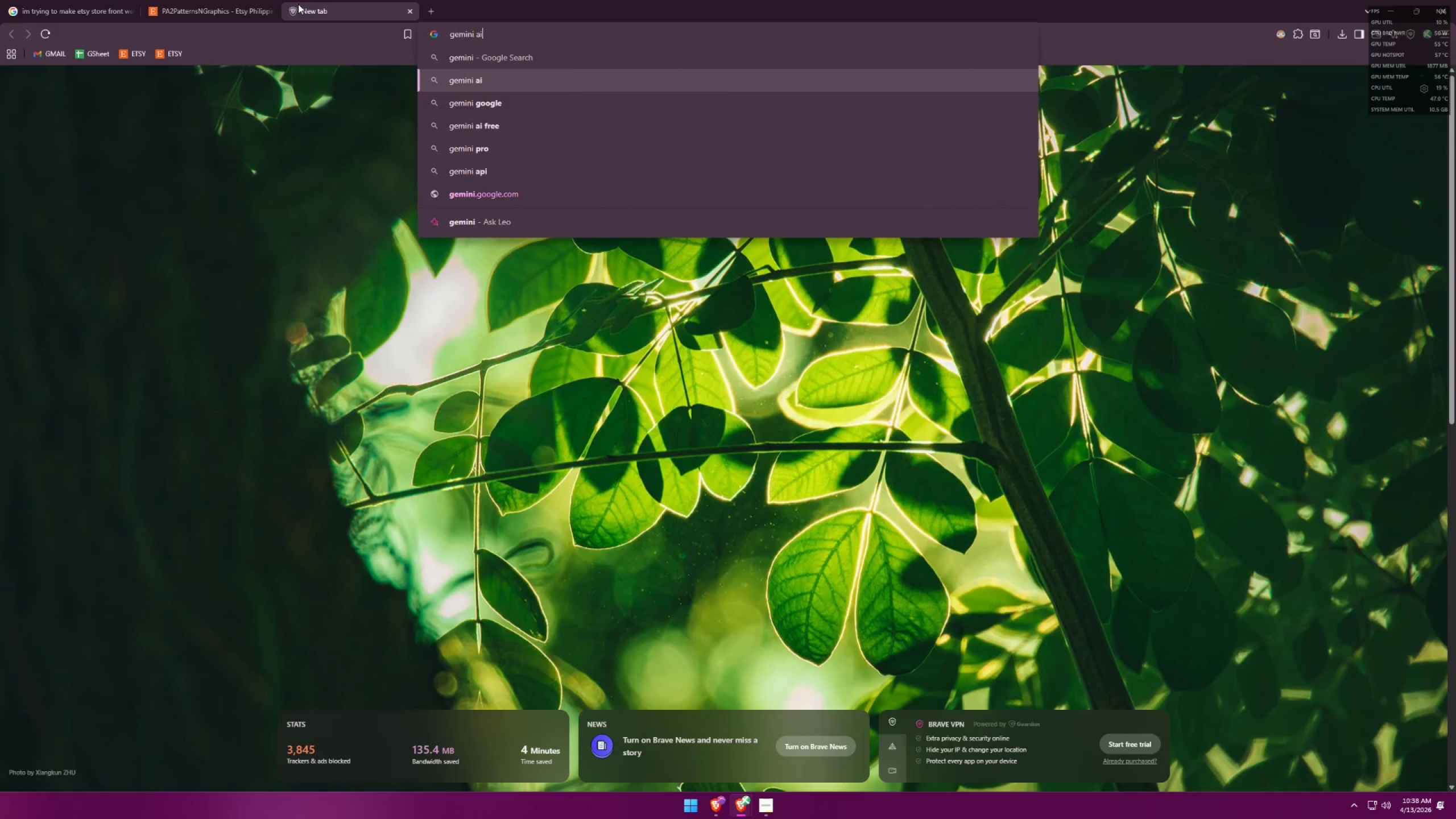 
key(Enter)
 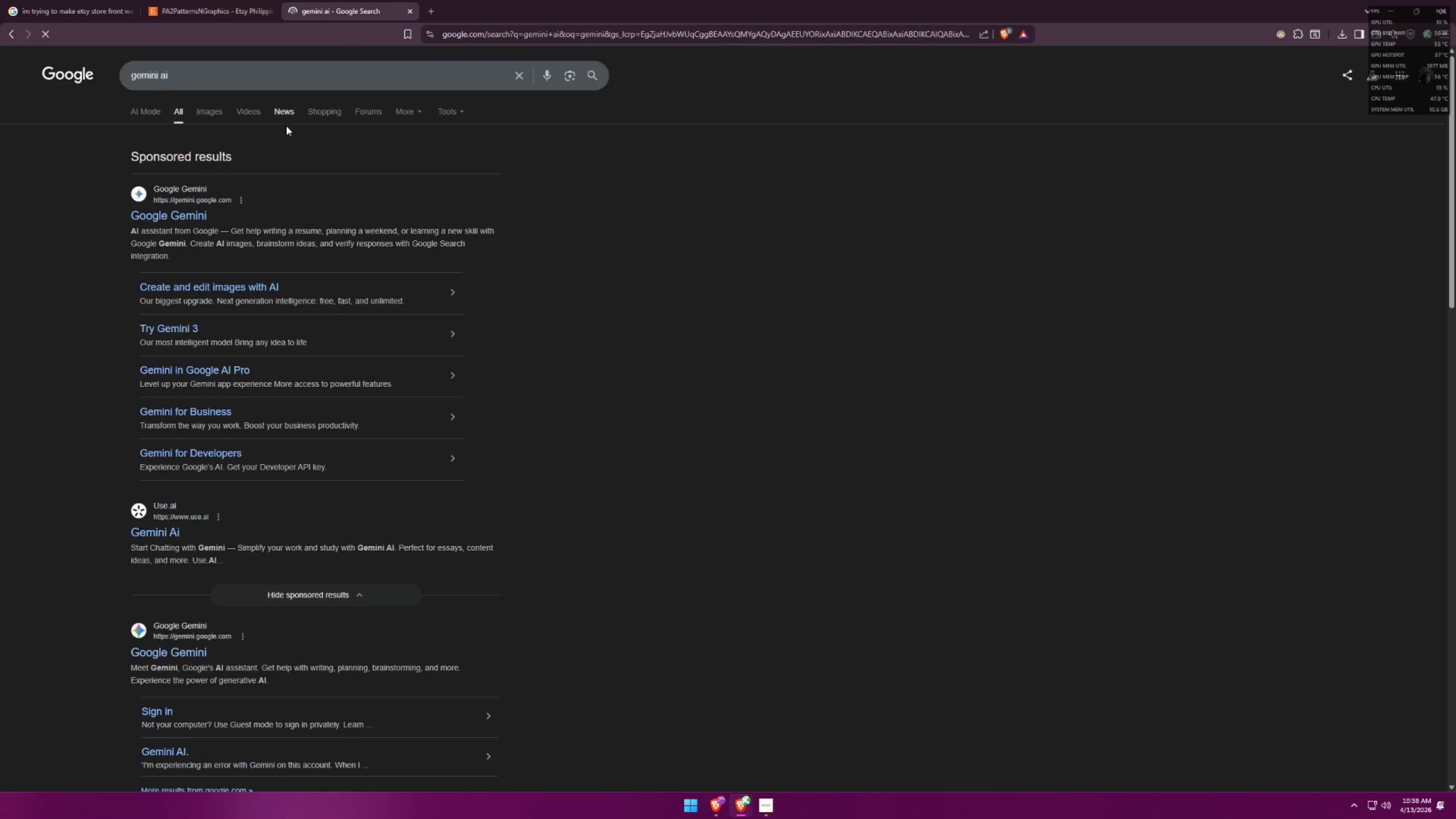 
left_click([189, 210])
 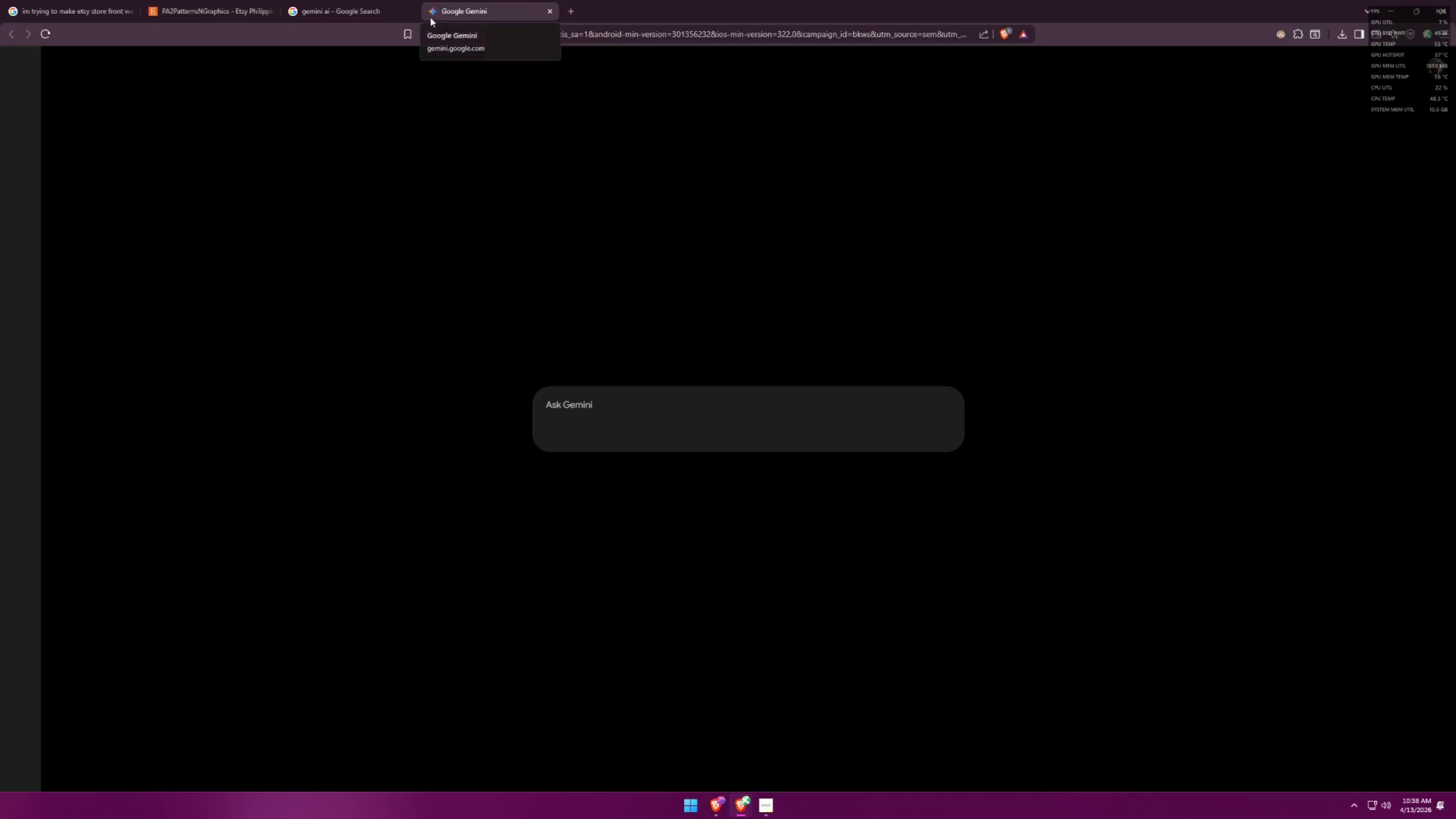 
left_click([411, 11])
 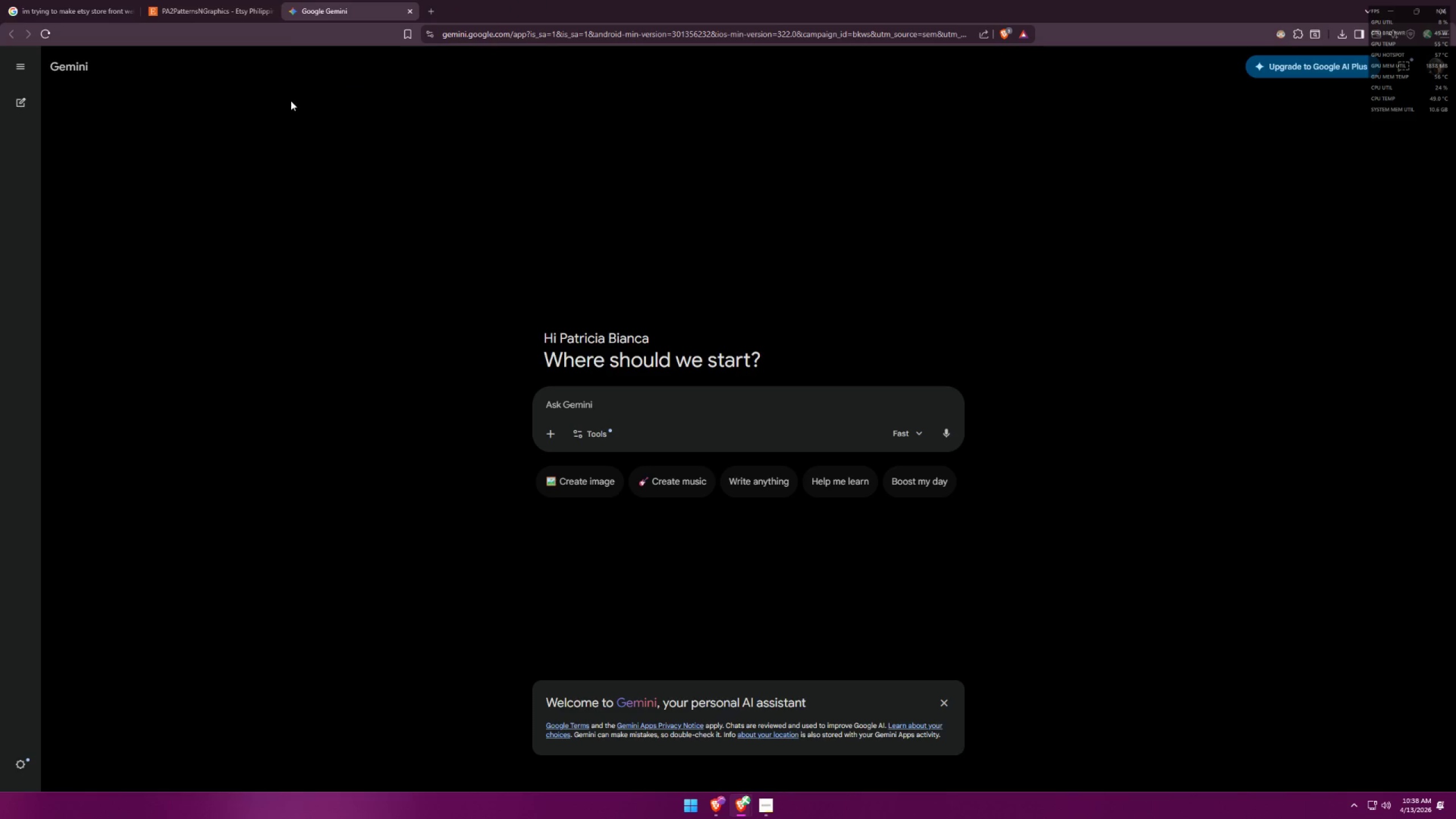 
left_click_drag(start_coordinate=[358, 6], to_coordinate=[226, 2])
 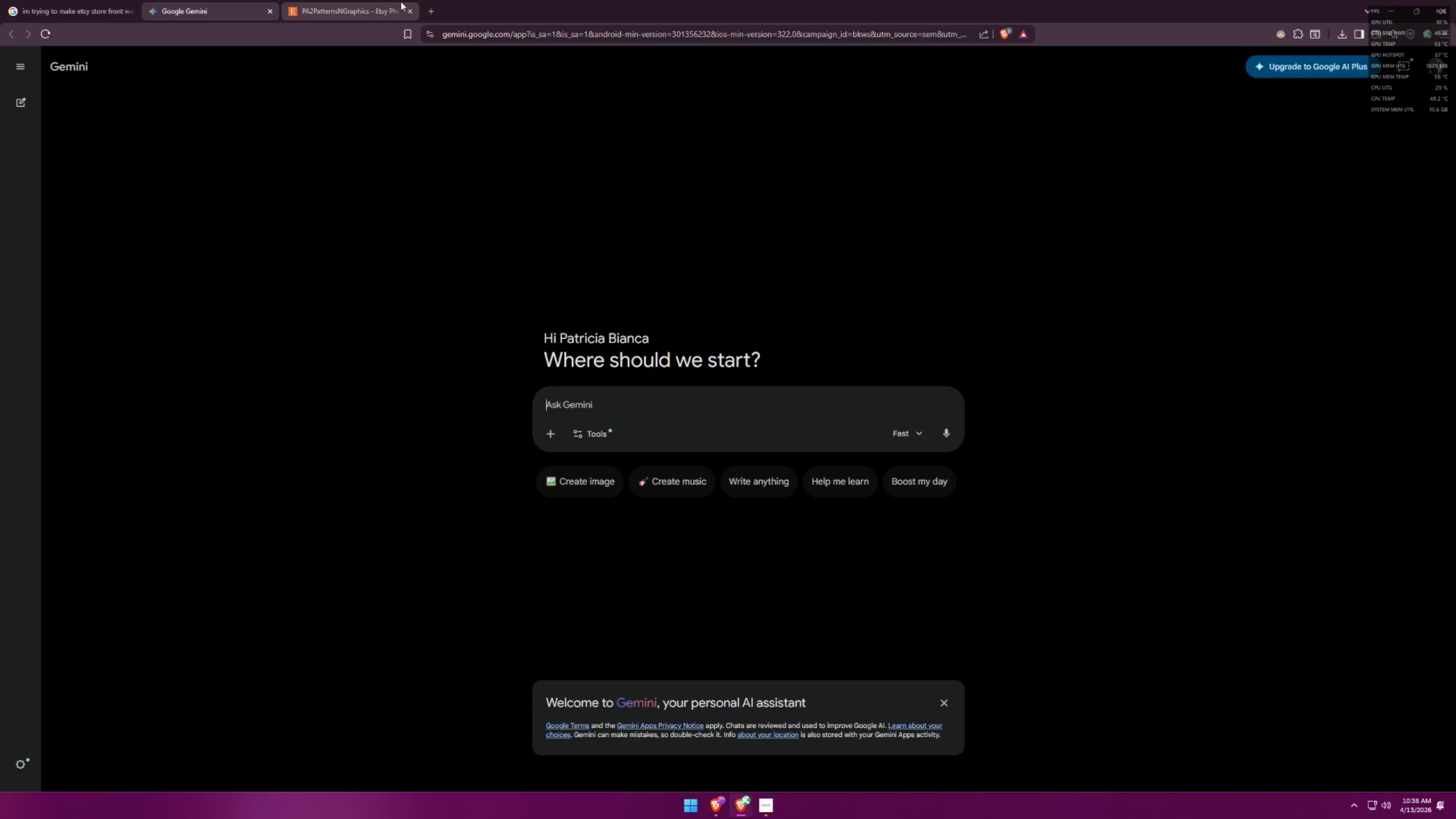 
left_click([426, 2])
 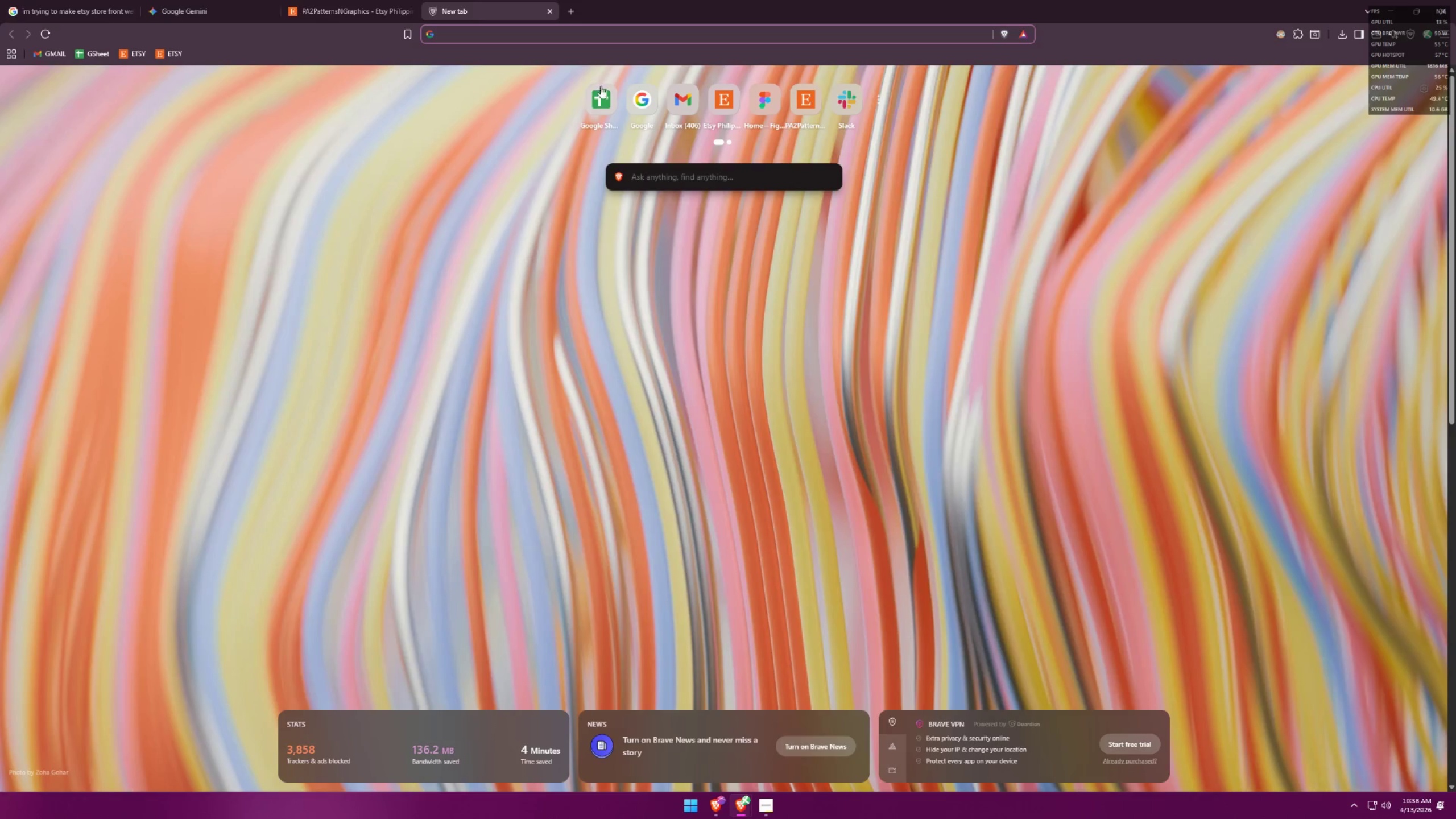 
left_click([600, 97])
 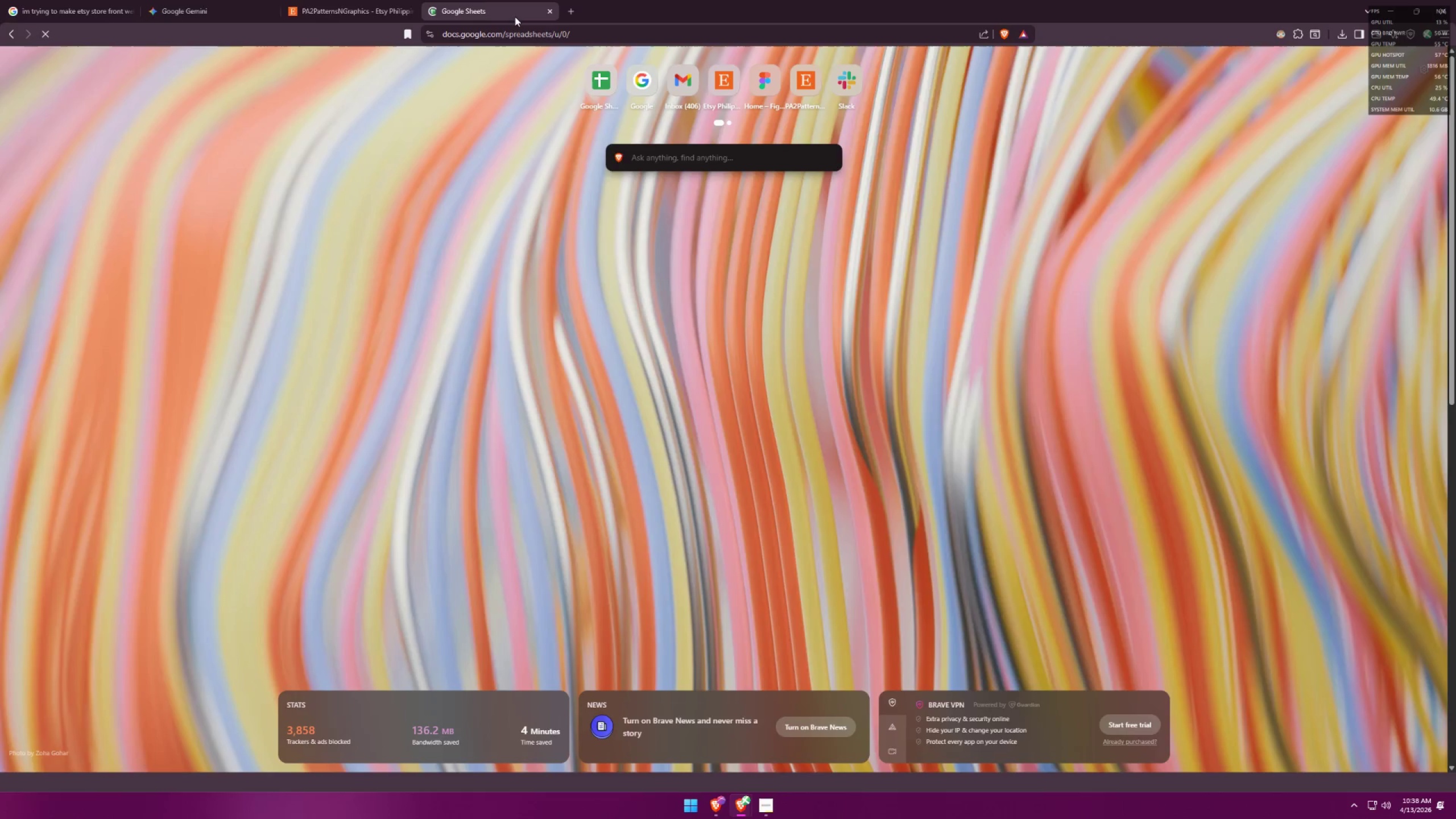 
left_click_drag(start_coordinate=[508, 15], to_coordinate=[342, 4])
 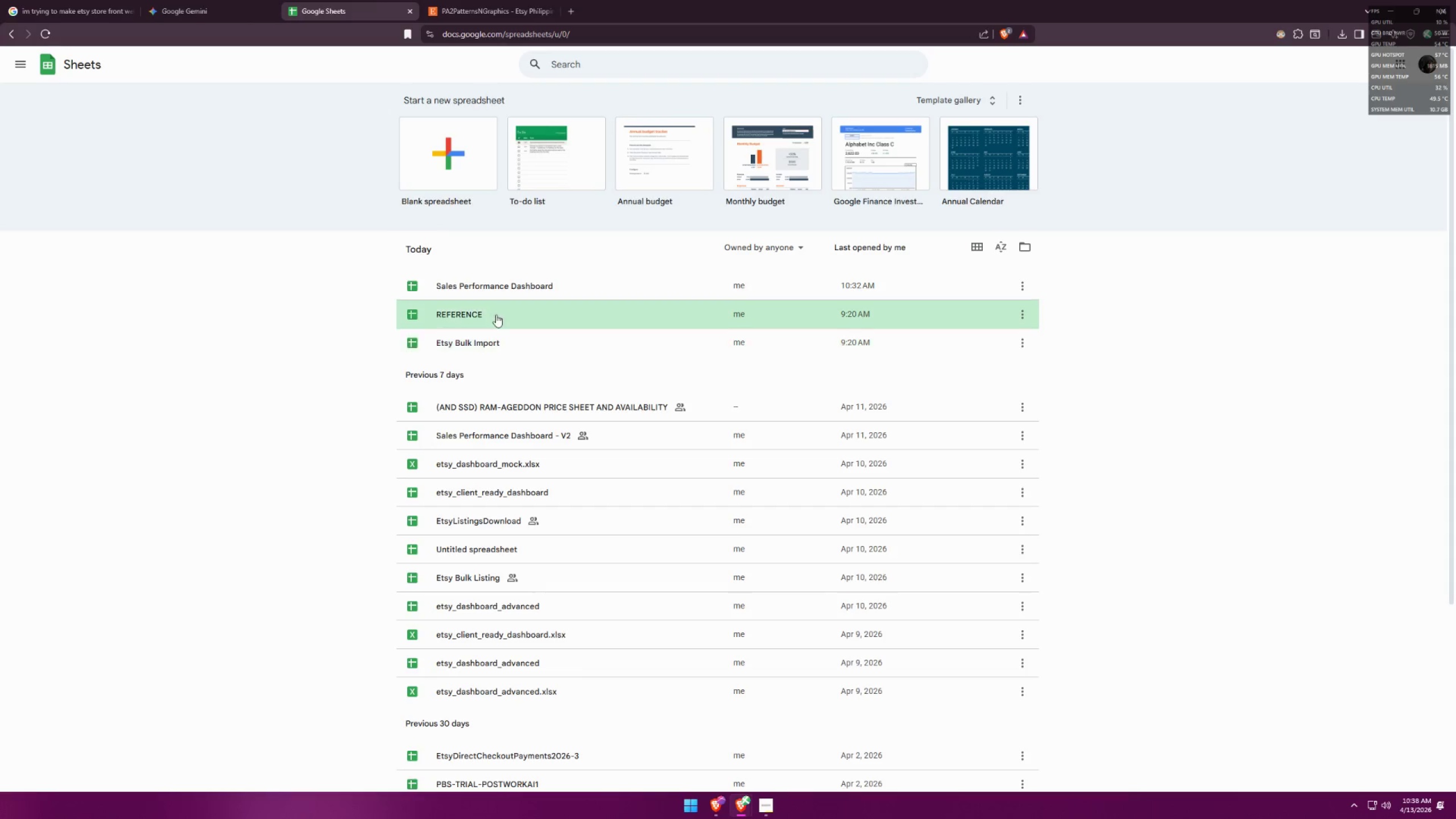 
left_click([475, 344])
 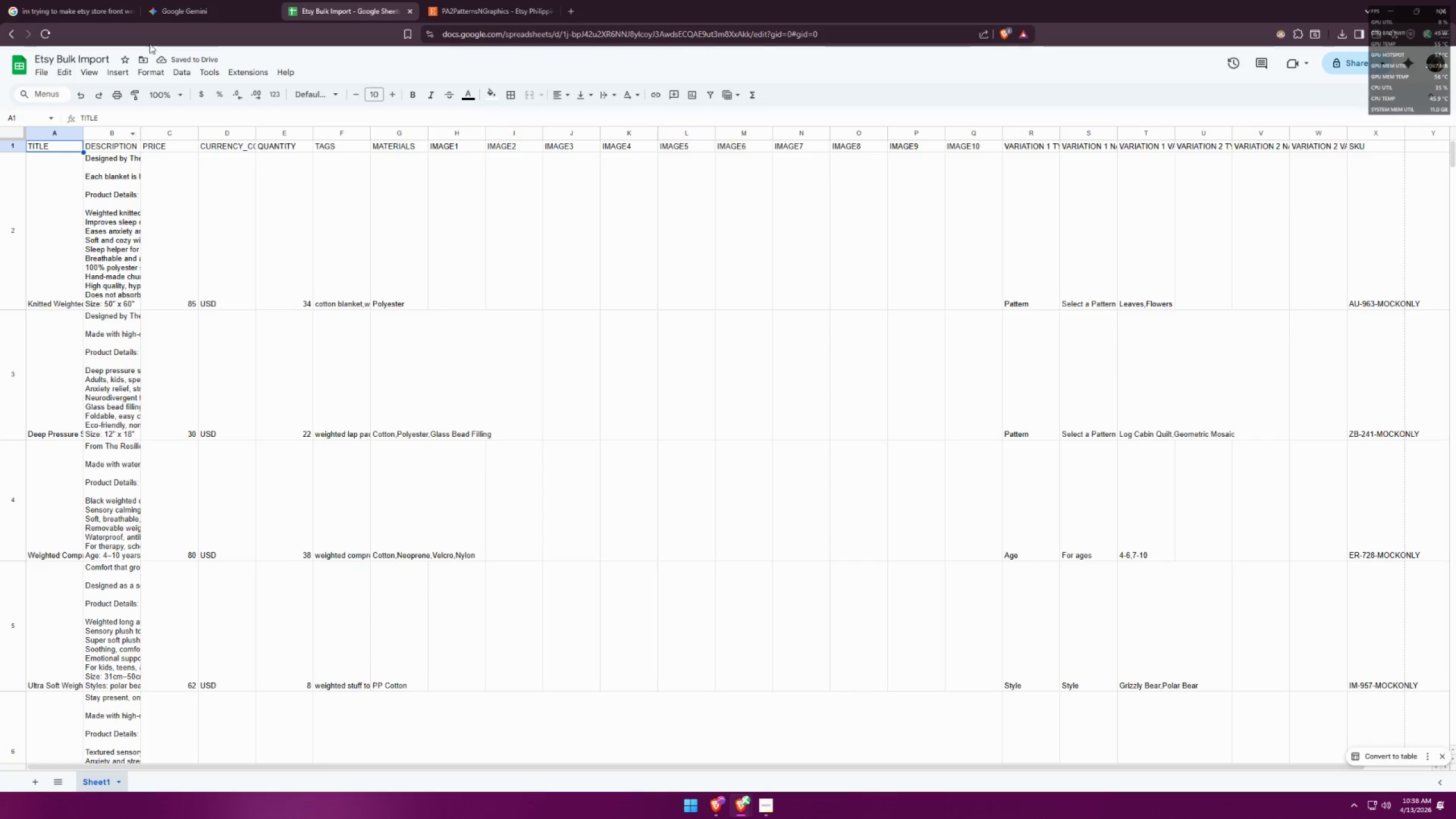 
left_click([580, 5])
 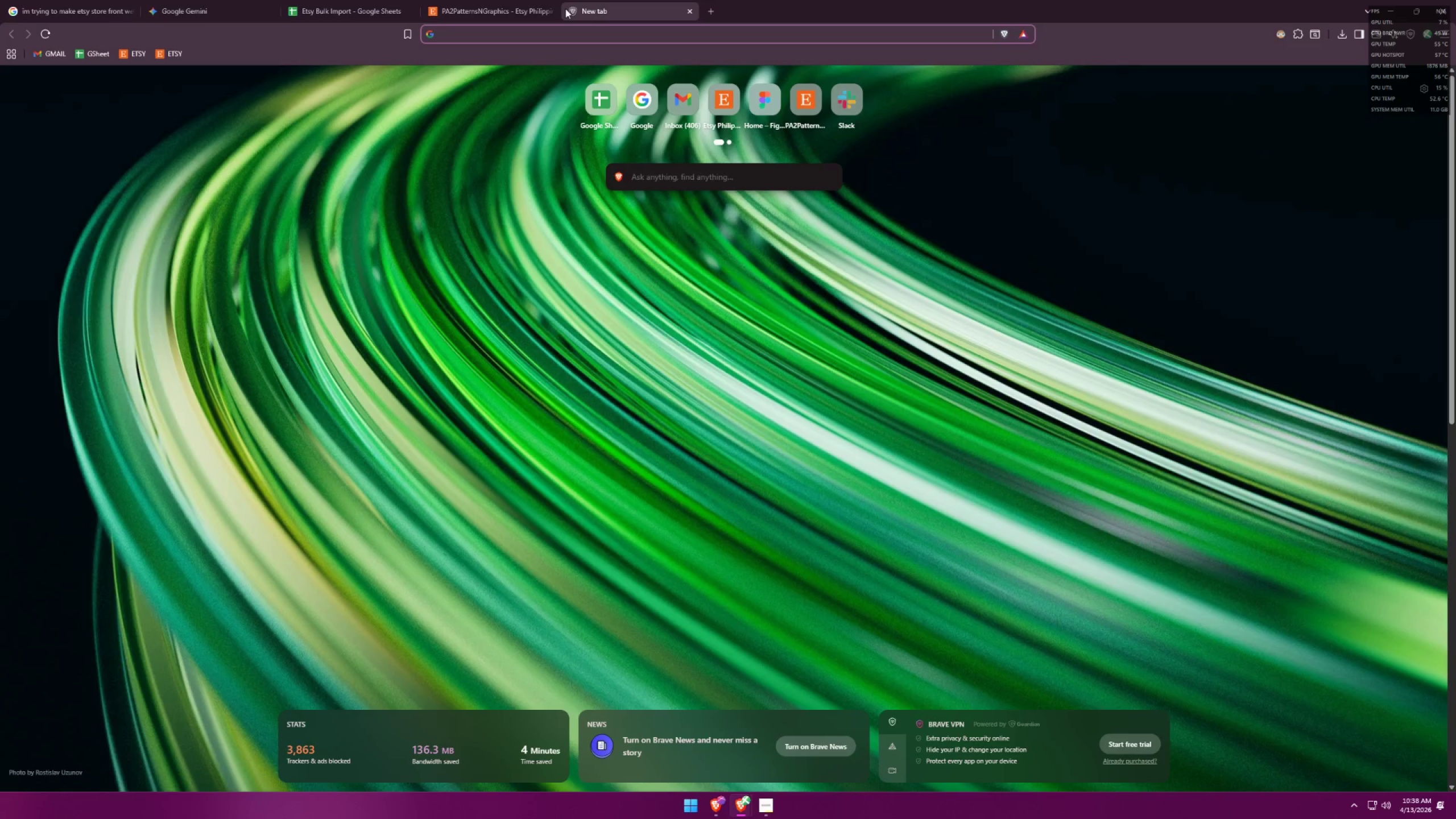 
type(easy product thumbnail photo gener)
key(Backspace)
key(Backspace)
key(Backspace)
key(Backspace)
key(Backspace)
key(Backspace)
type( generation t)
key(Backspace)
type(prompt for geme)
key(Backspace)
type(ini)
 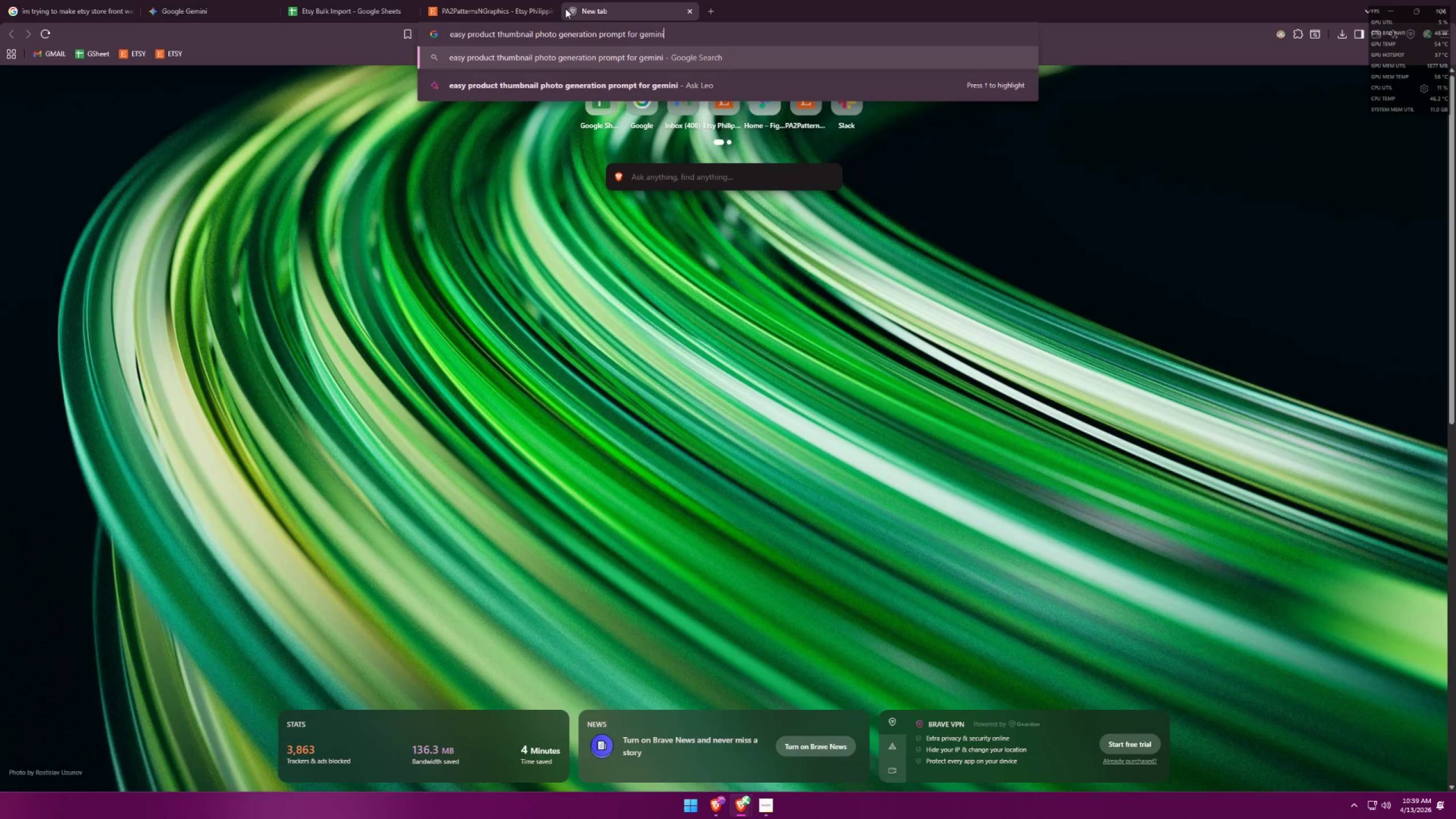 
key(Enter)
 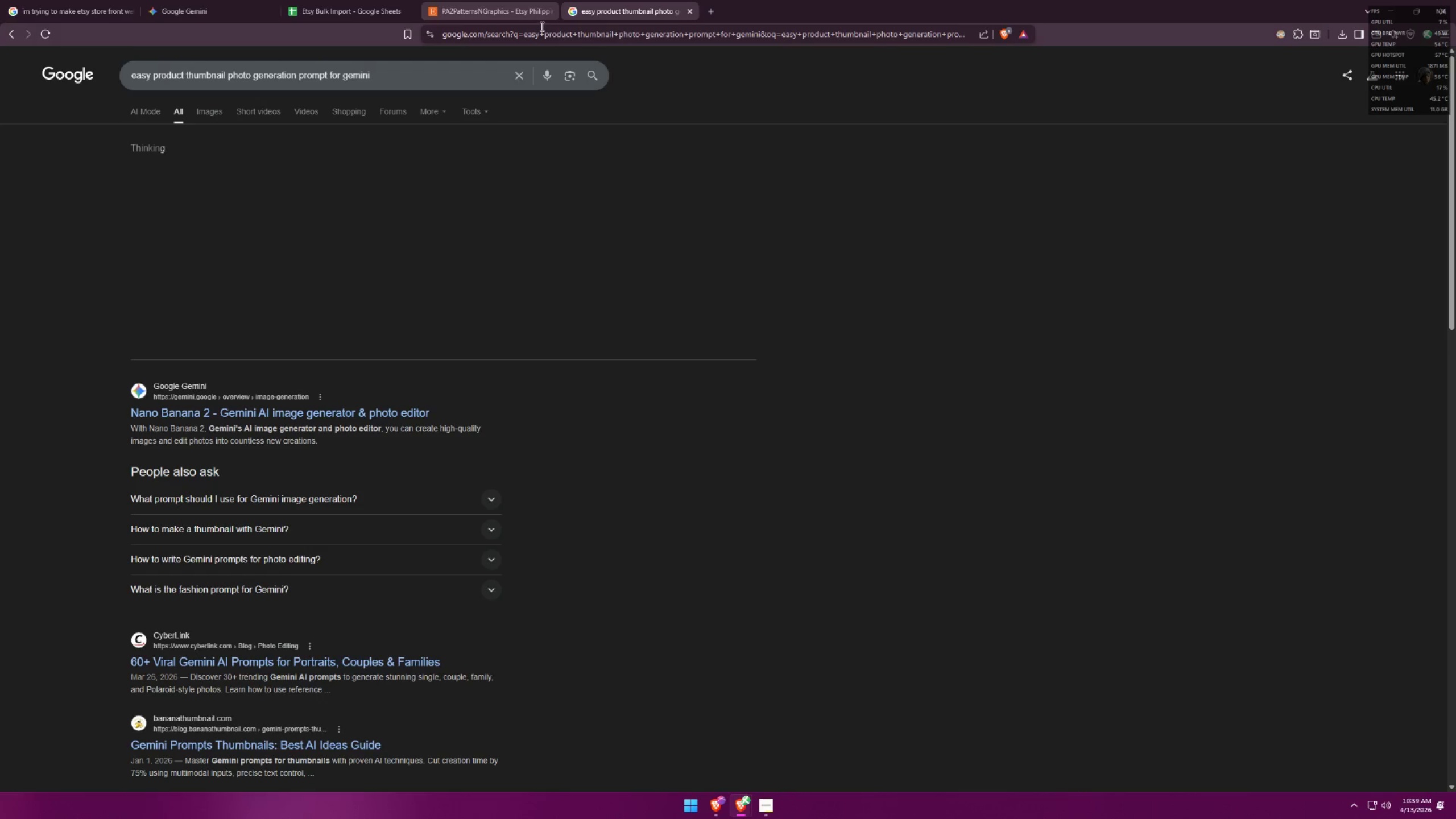 
mouse_move([450, 84])
 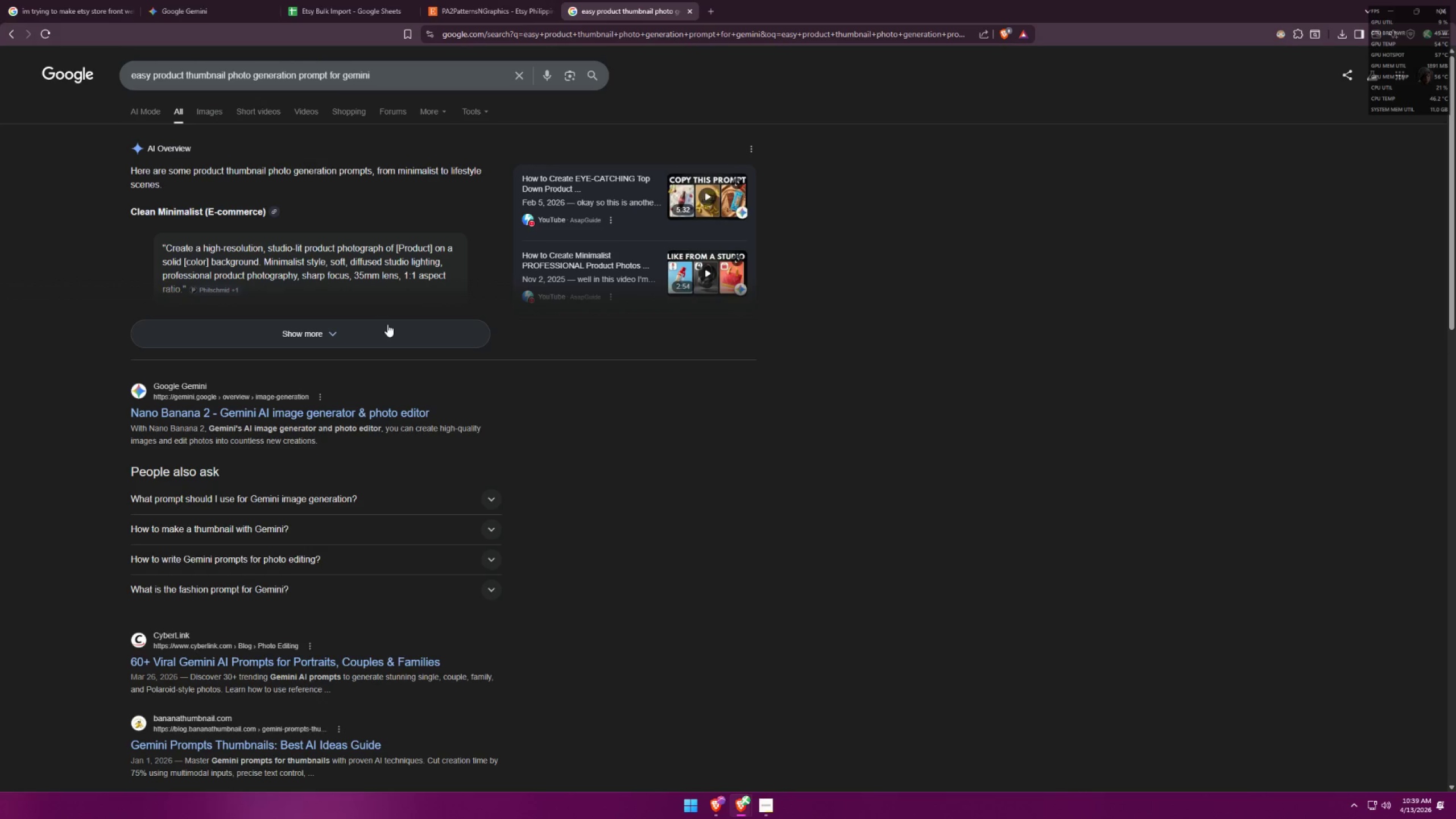 
left_click([387, 324])
 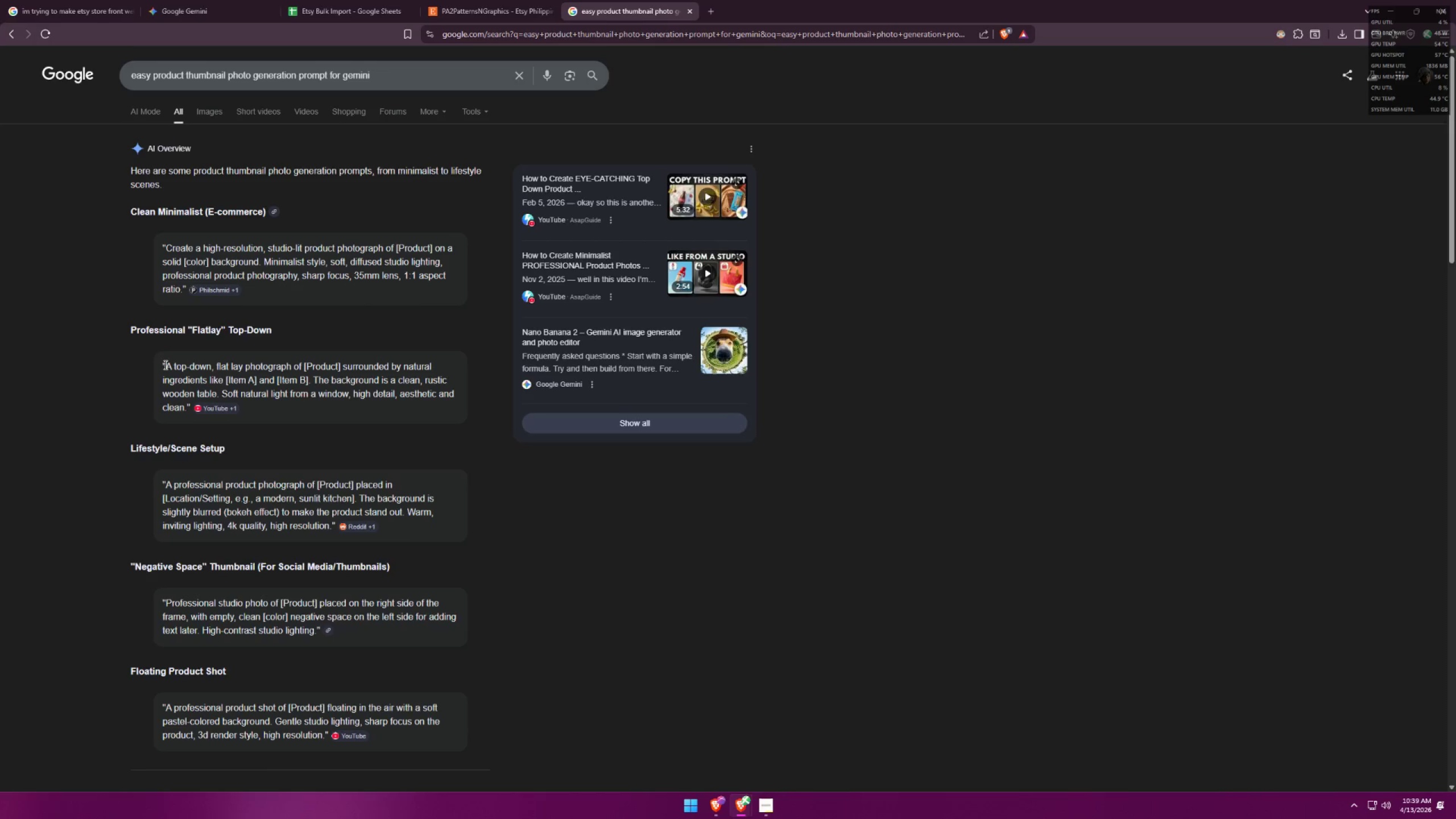 
wait(7.35)
 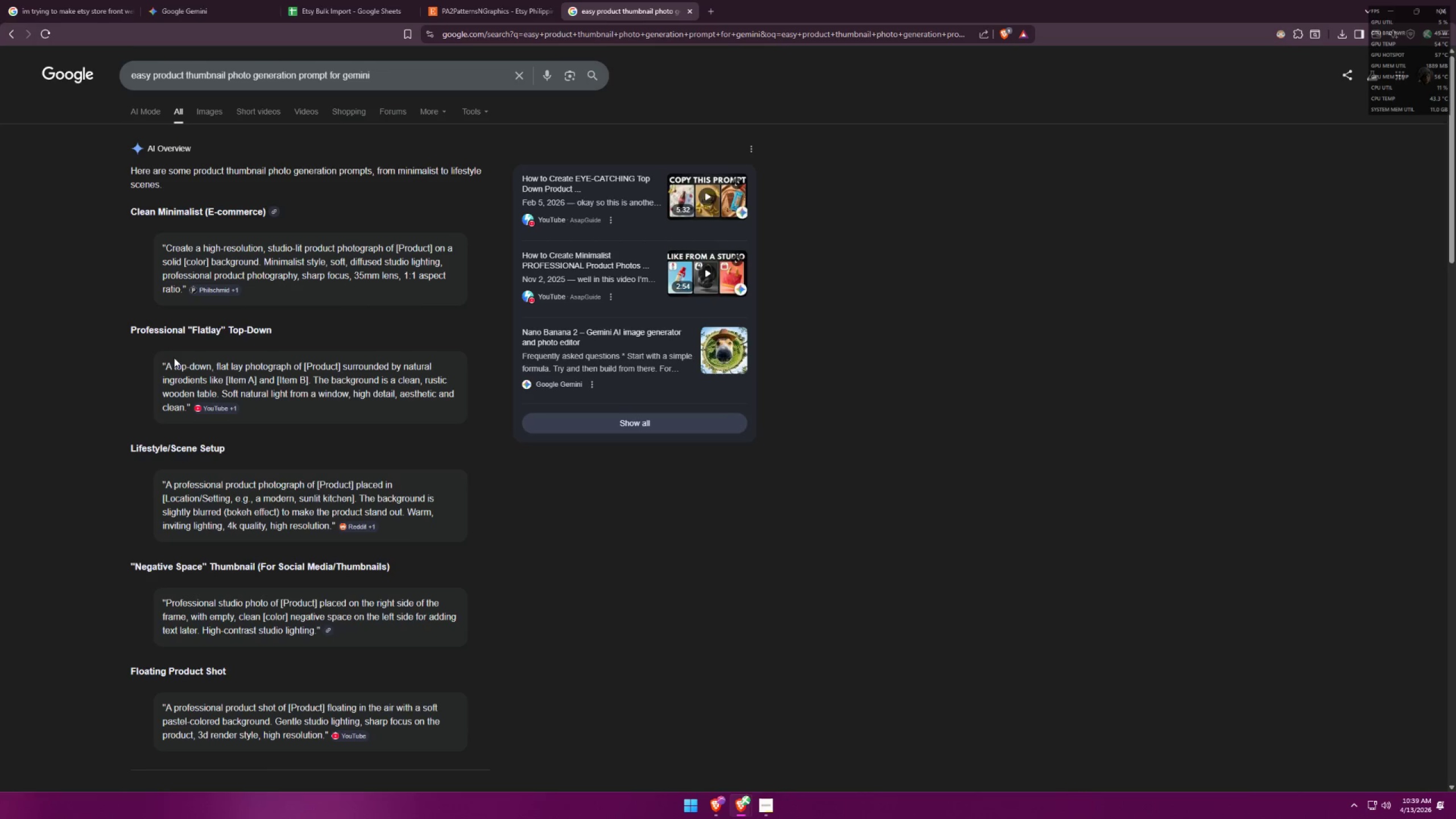 
left_click([403, 76])
 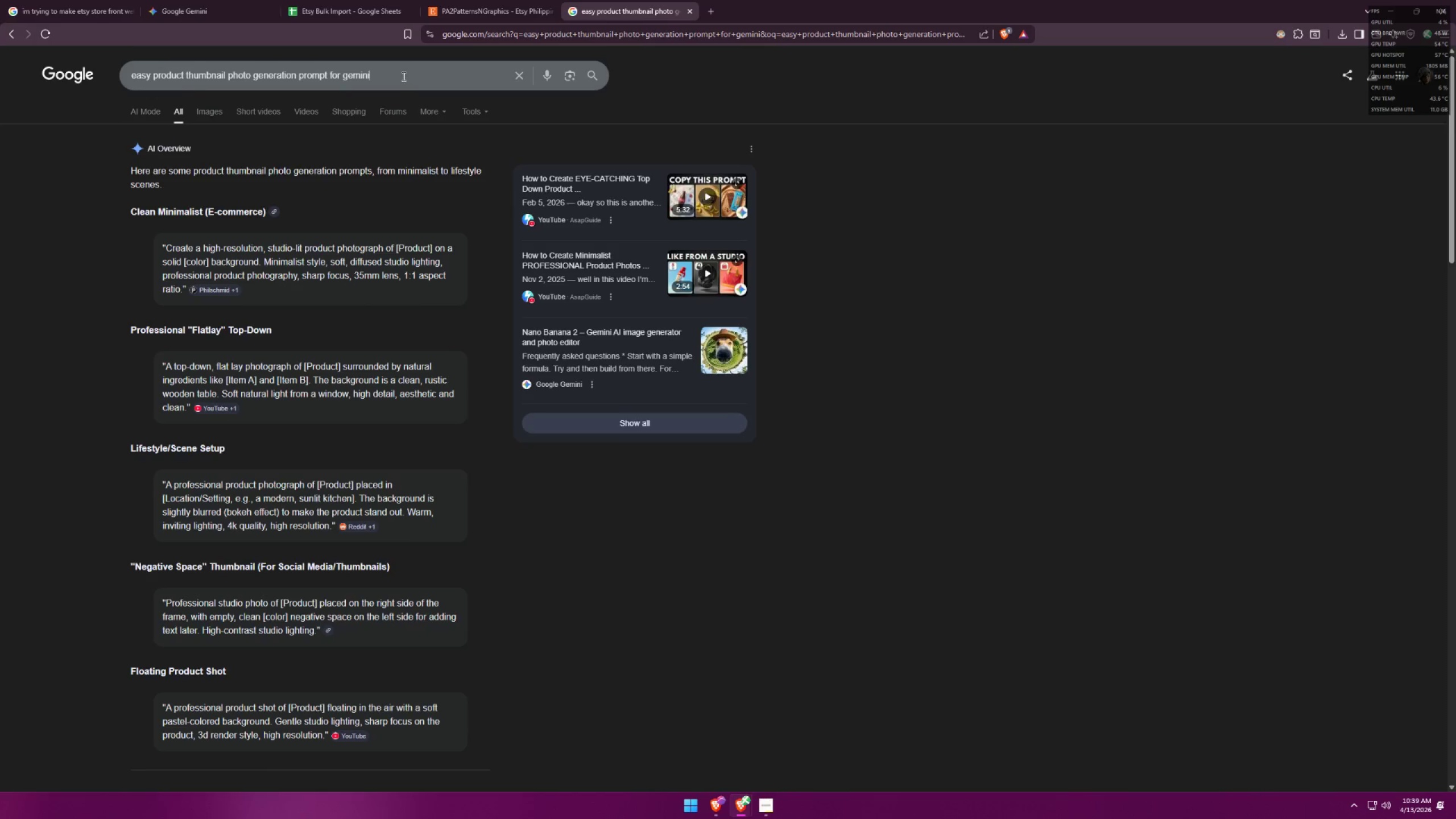 
type( for etsy)
 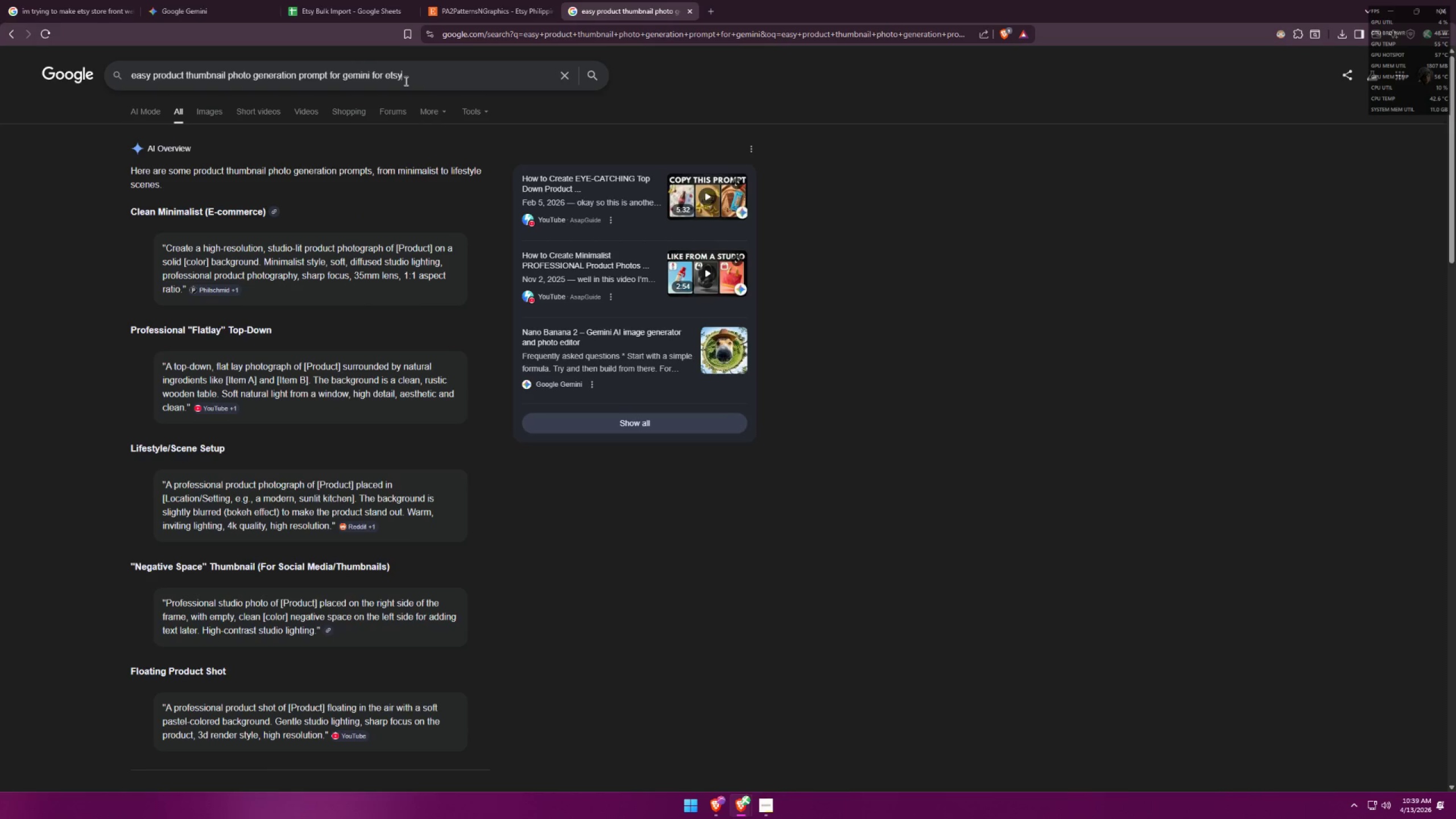 
key(Enter)
 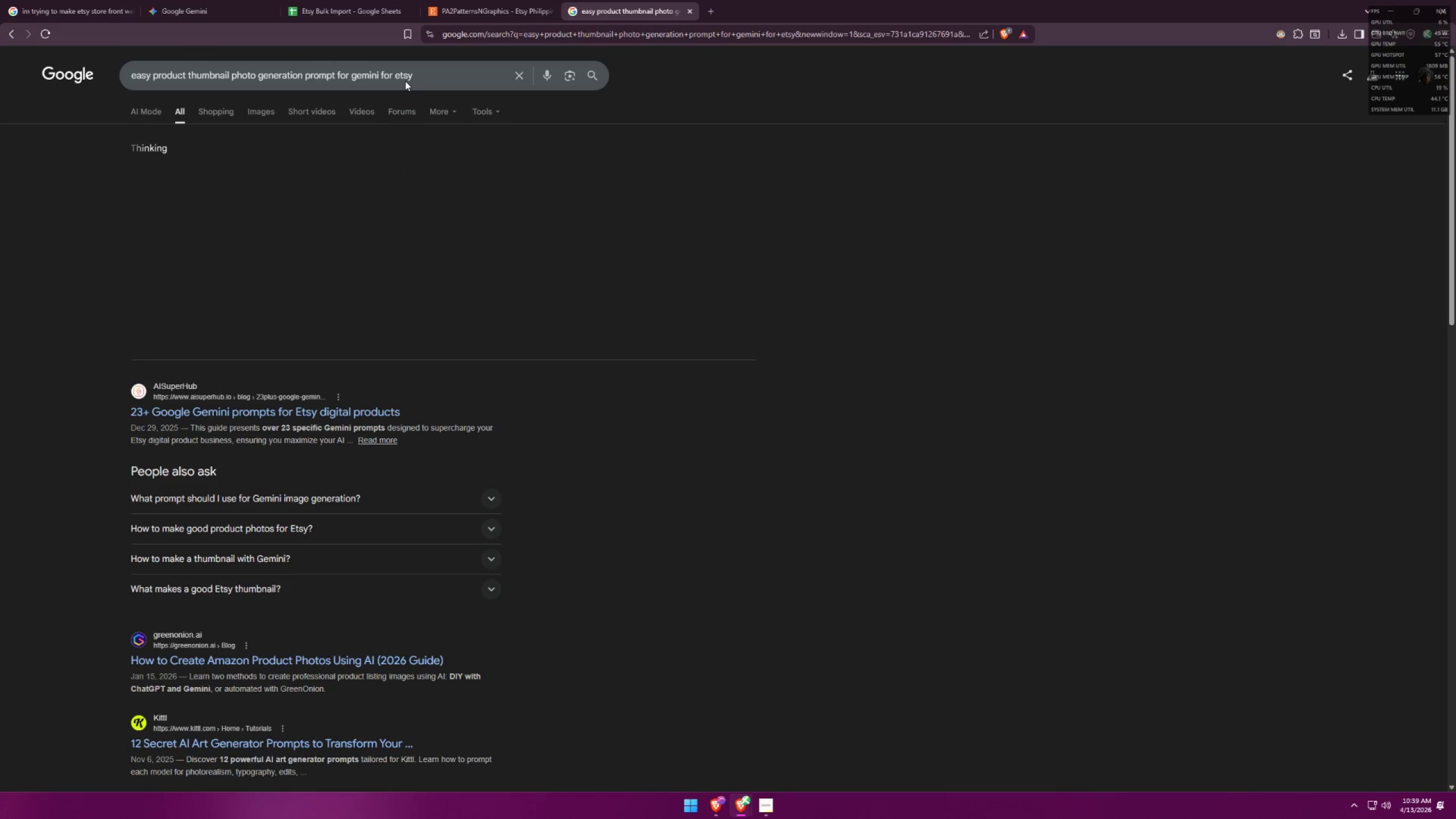 
mouse_move([404, 104])
 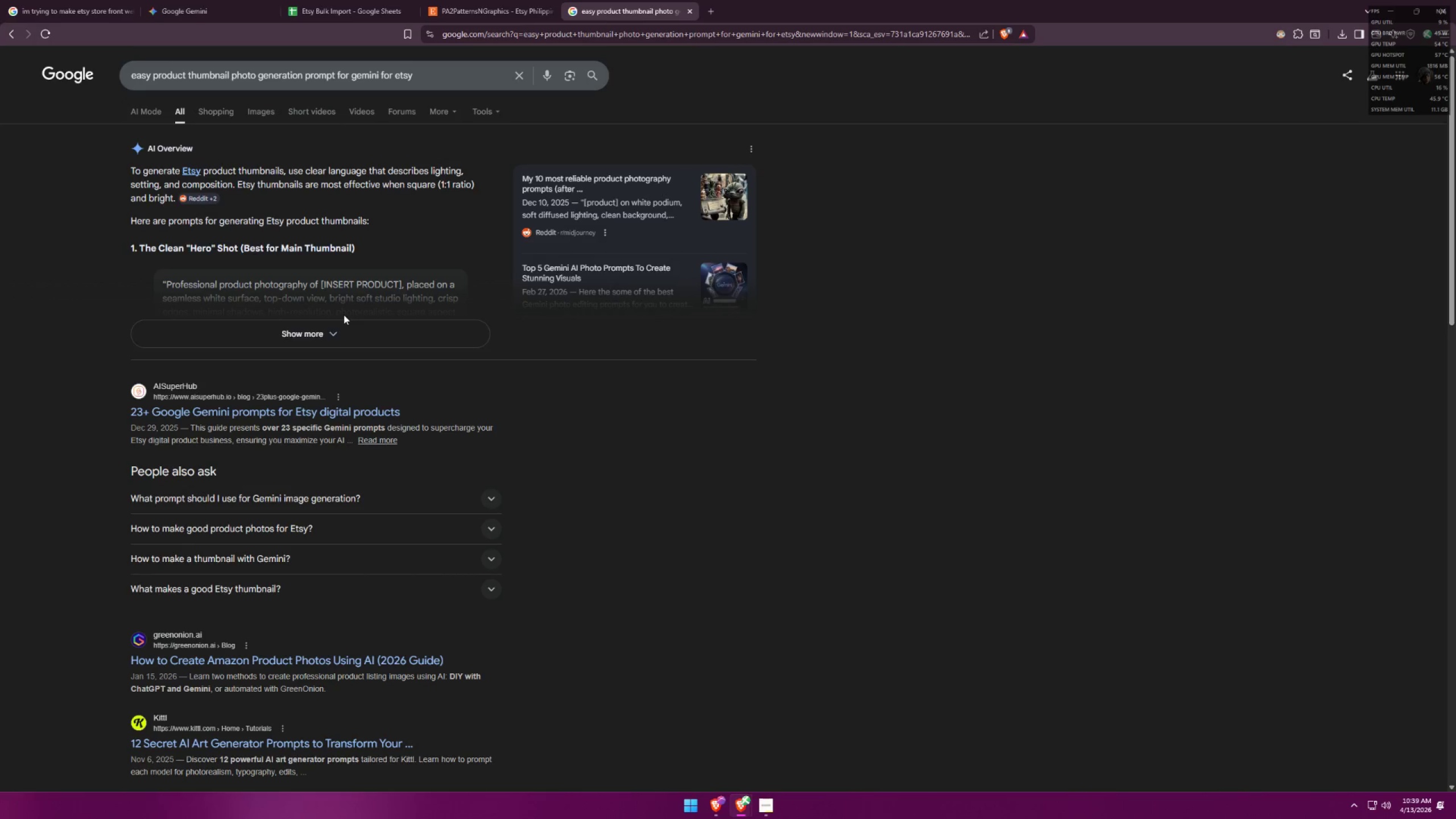 
left_click([331, 331])
 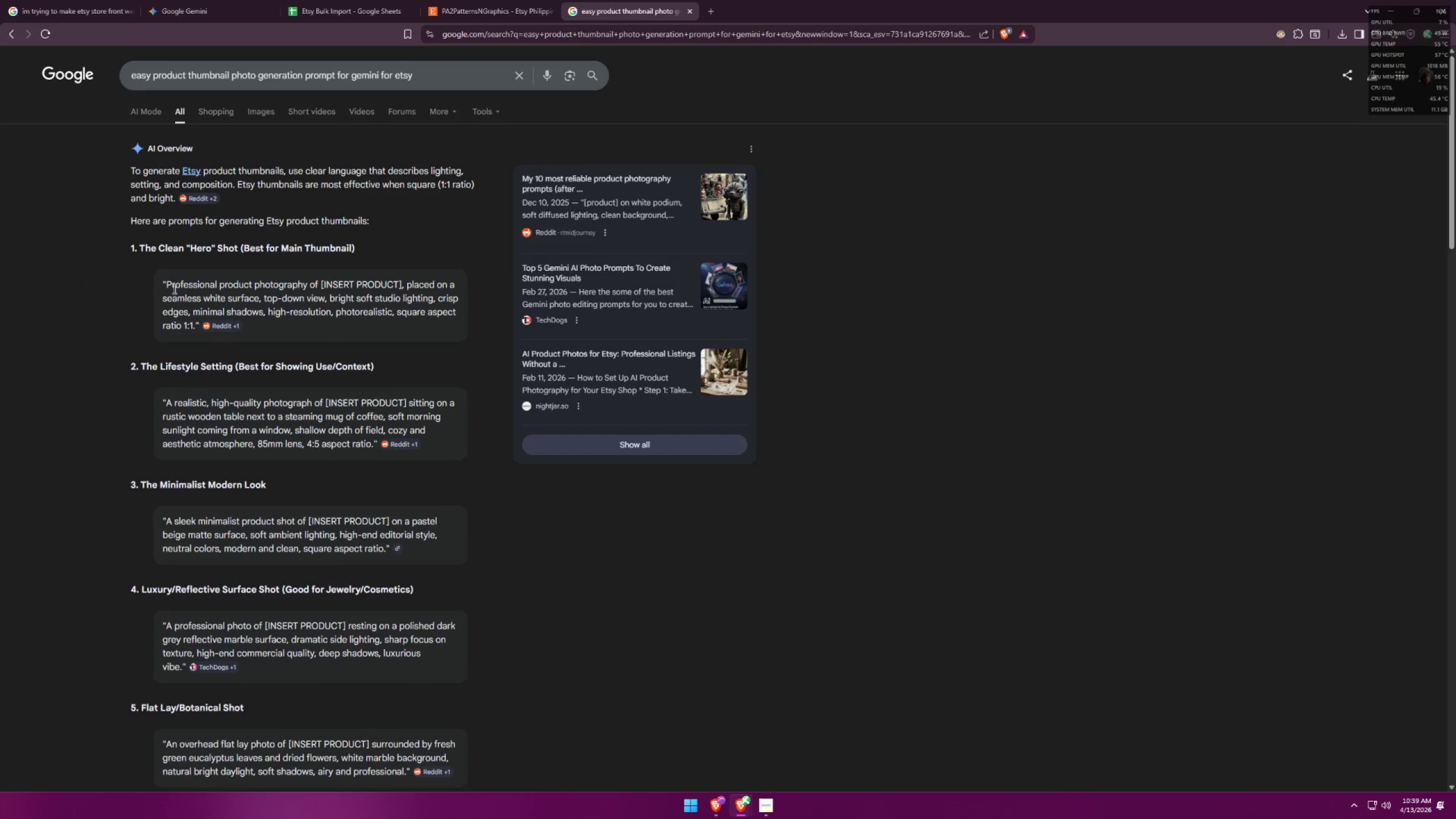 
left_click_drag(start_coordinate=[167, 282], to_coordinate=[196, 326])
 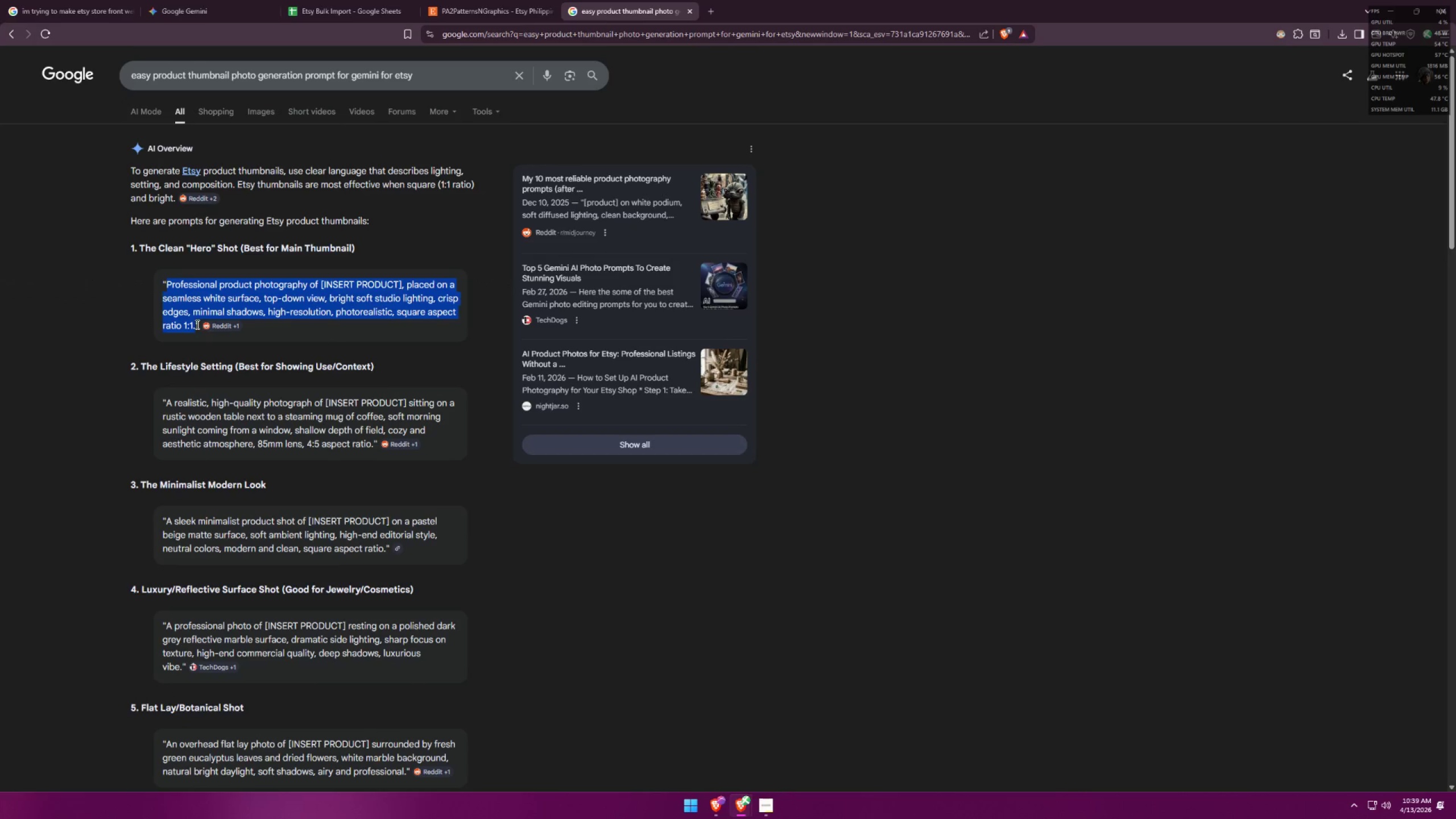 
key(Control+C)
 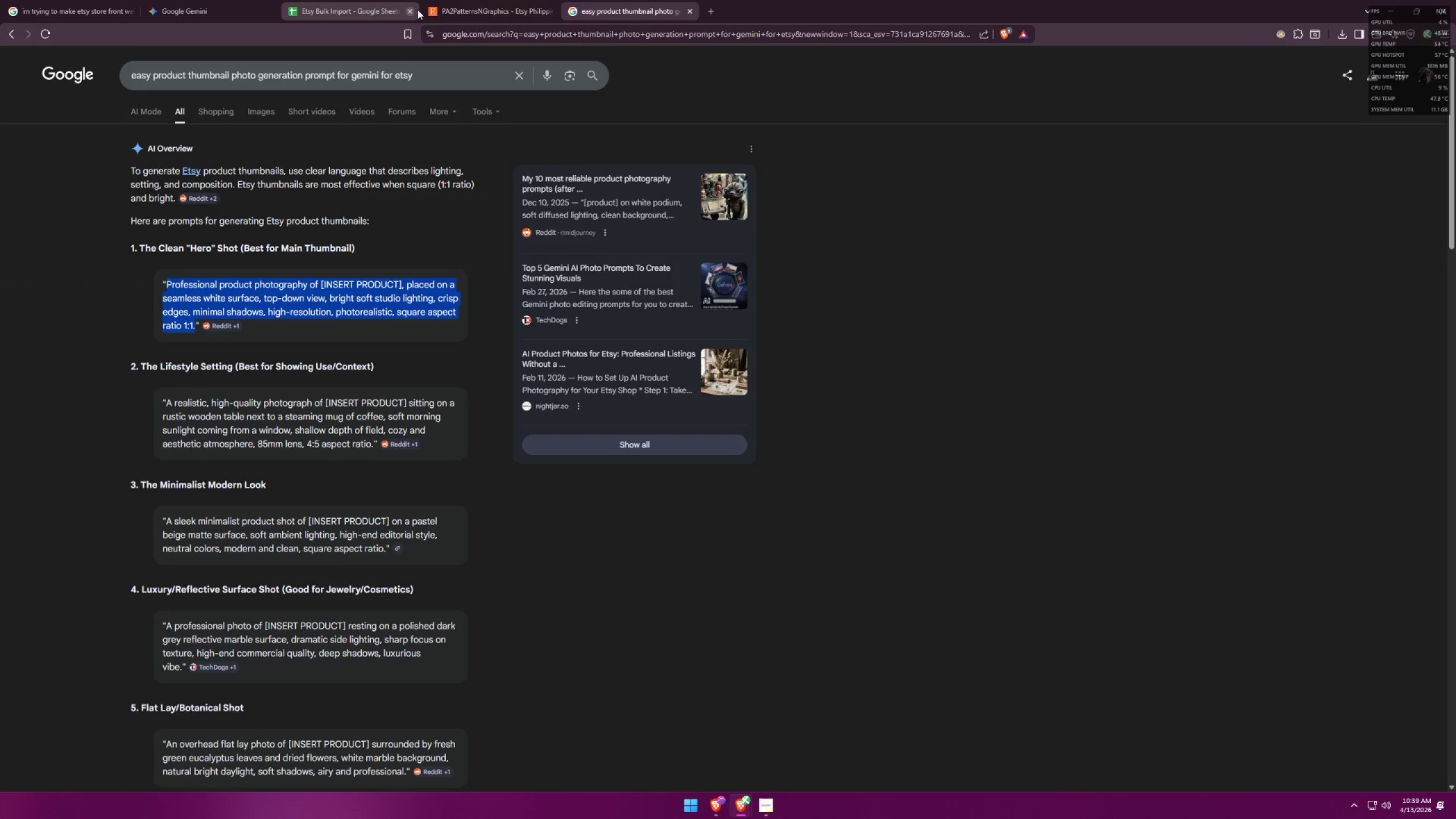 
left_click([497, 9])
 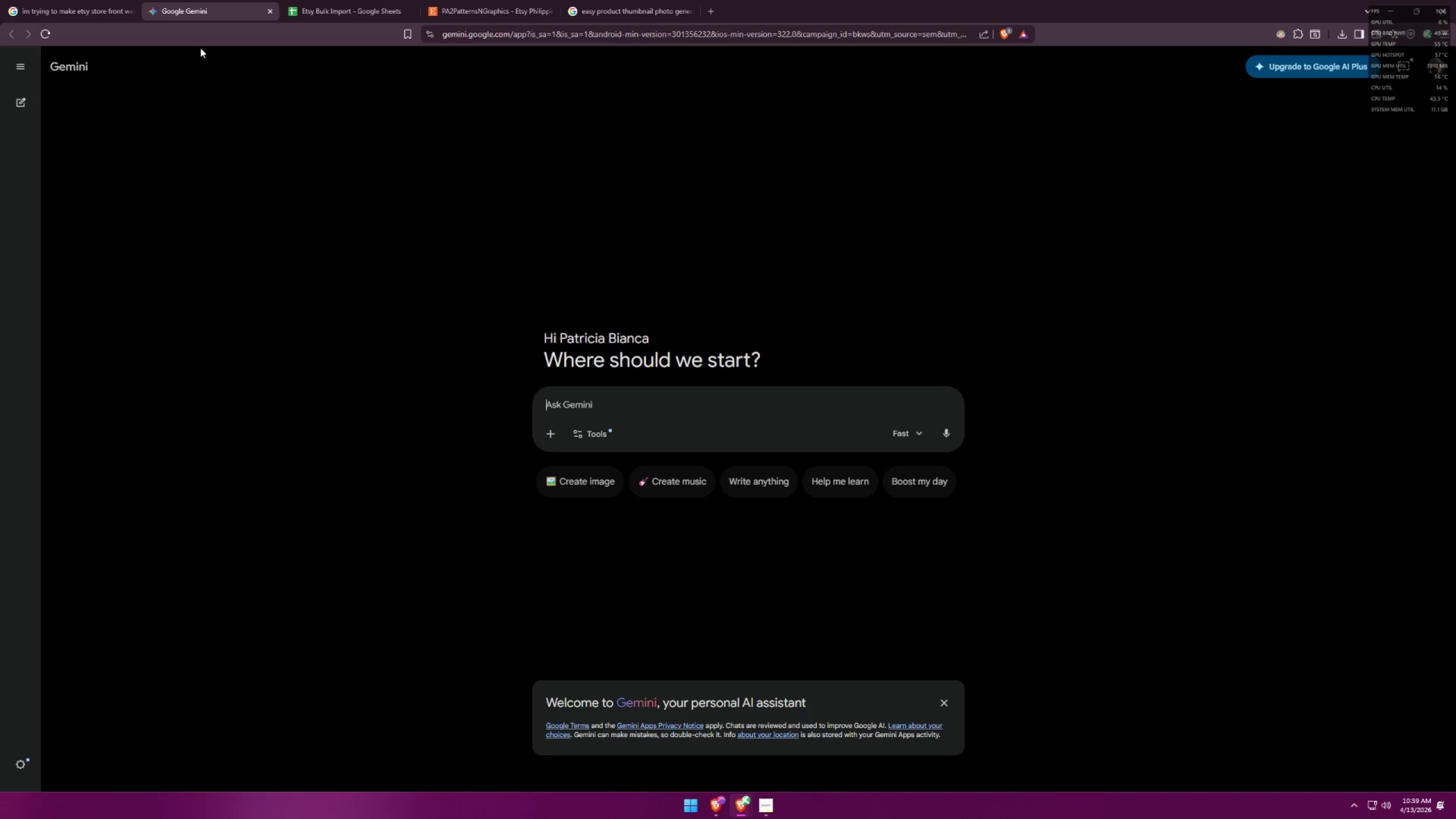 
key(Control+ControlLeft)
 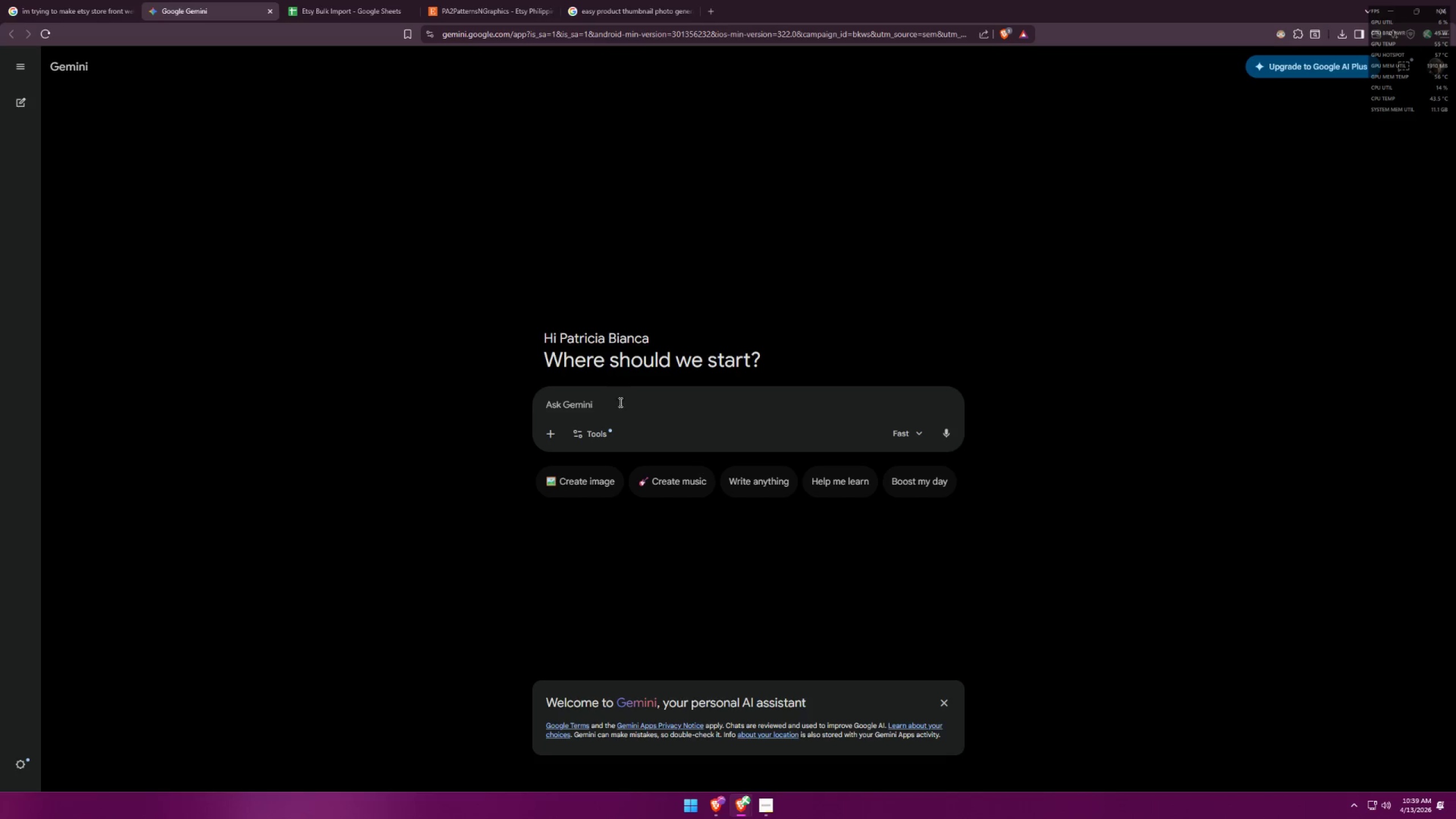 
key(Control+V)
 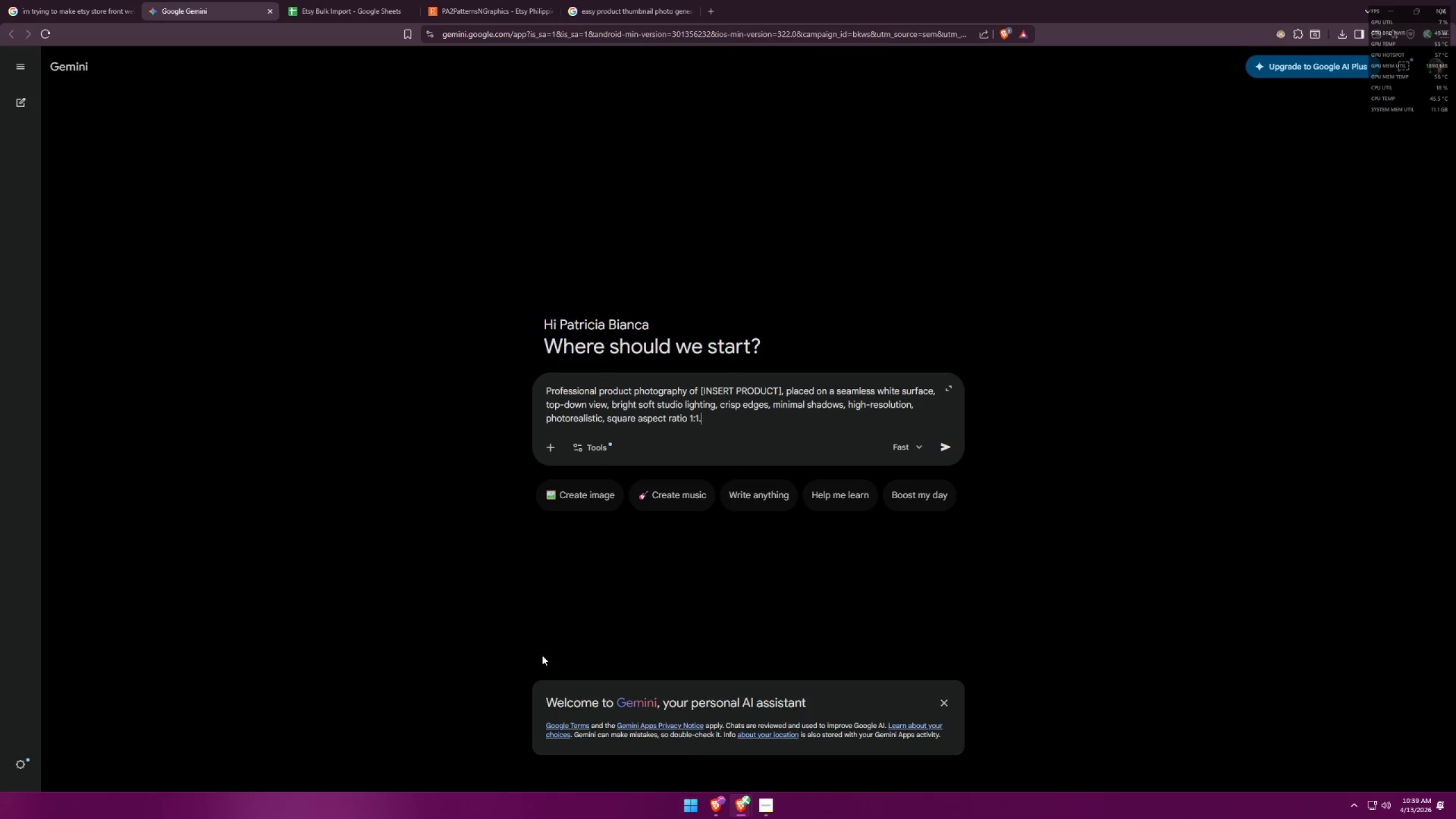 
left_click([350, 19])
 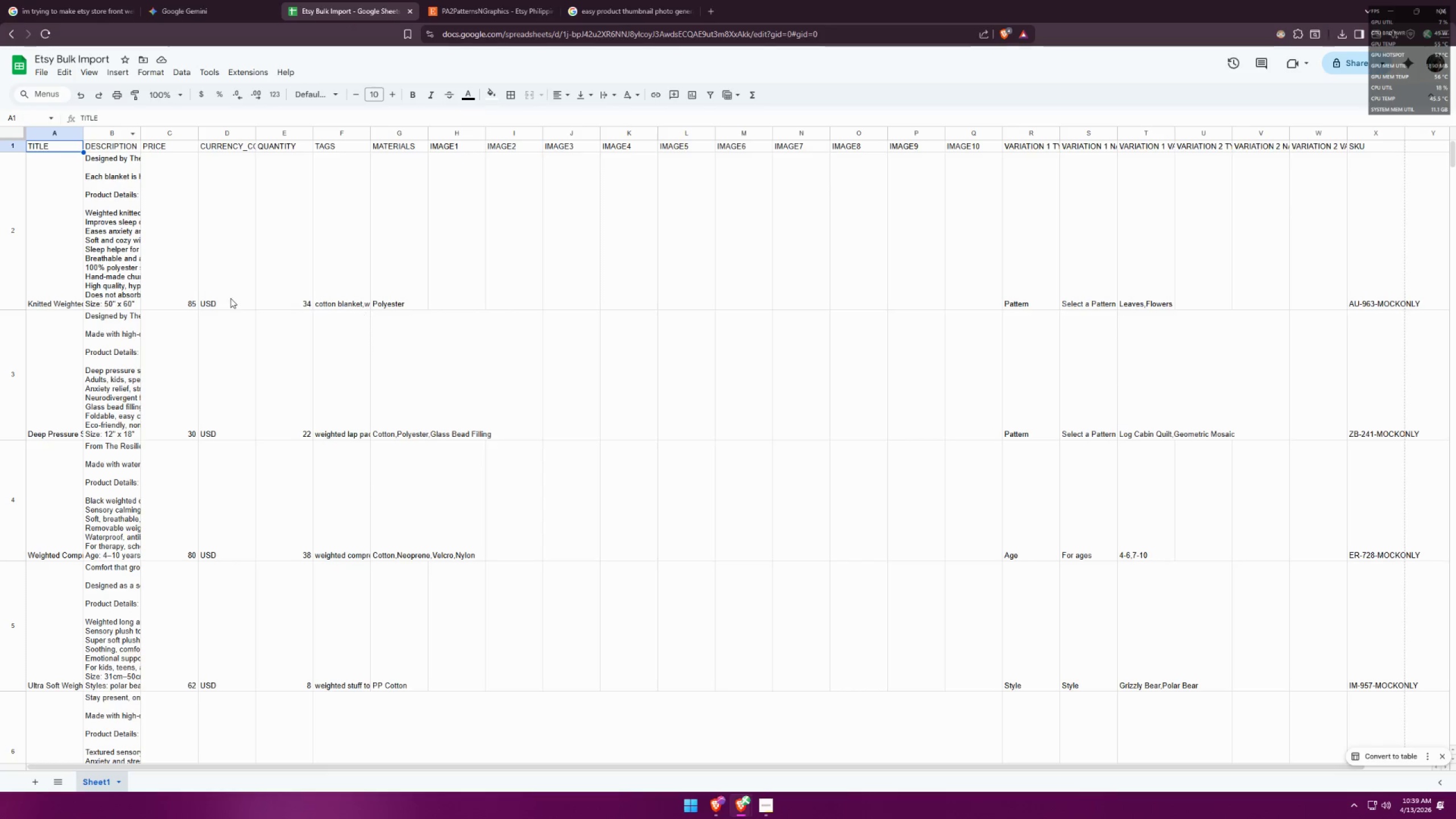 
scroll: coordinate [103, 253], scroll_direction: up, amount: 1.0
 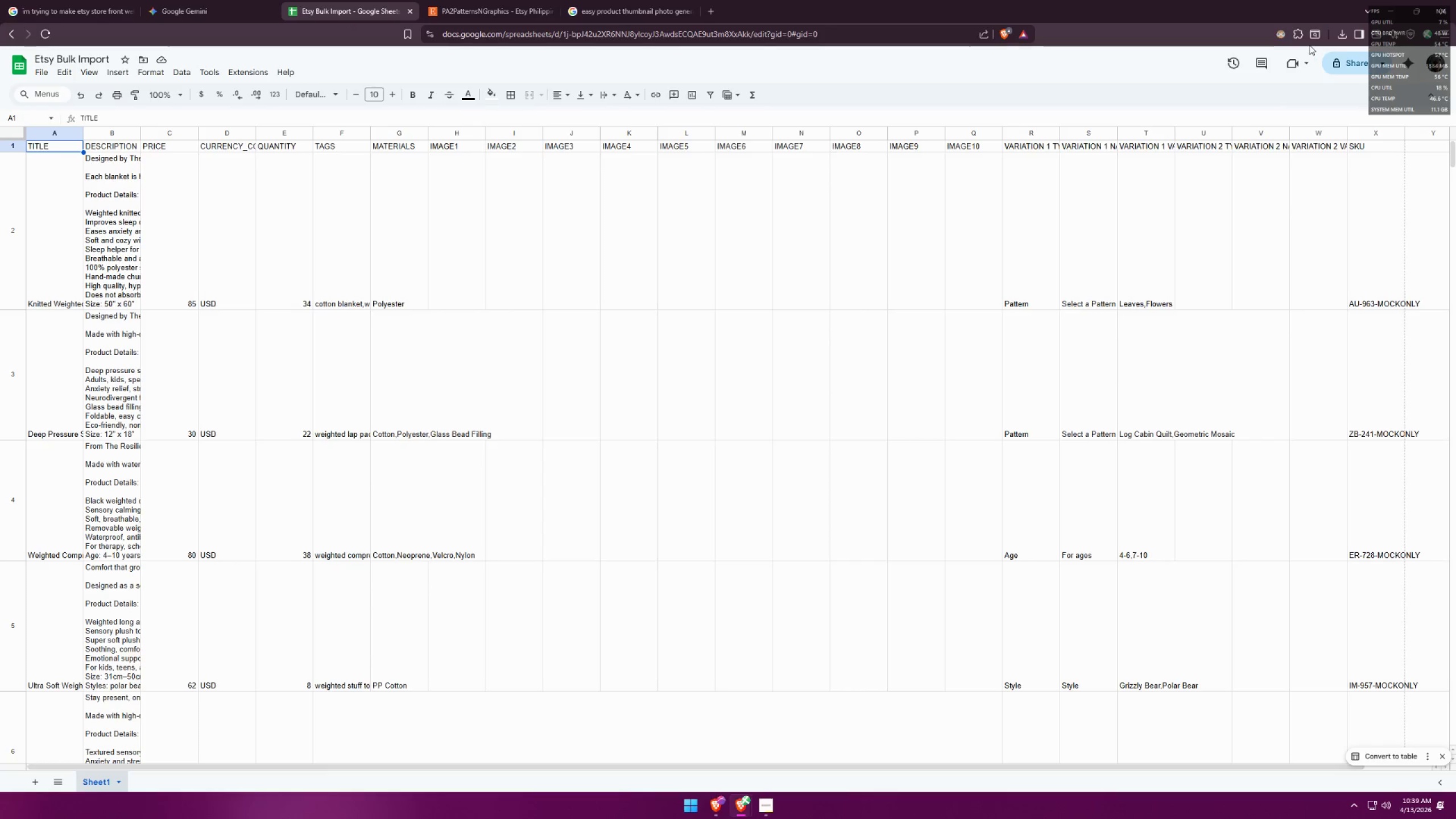 
left_click([1280, 35])
 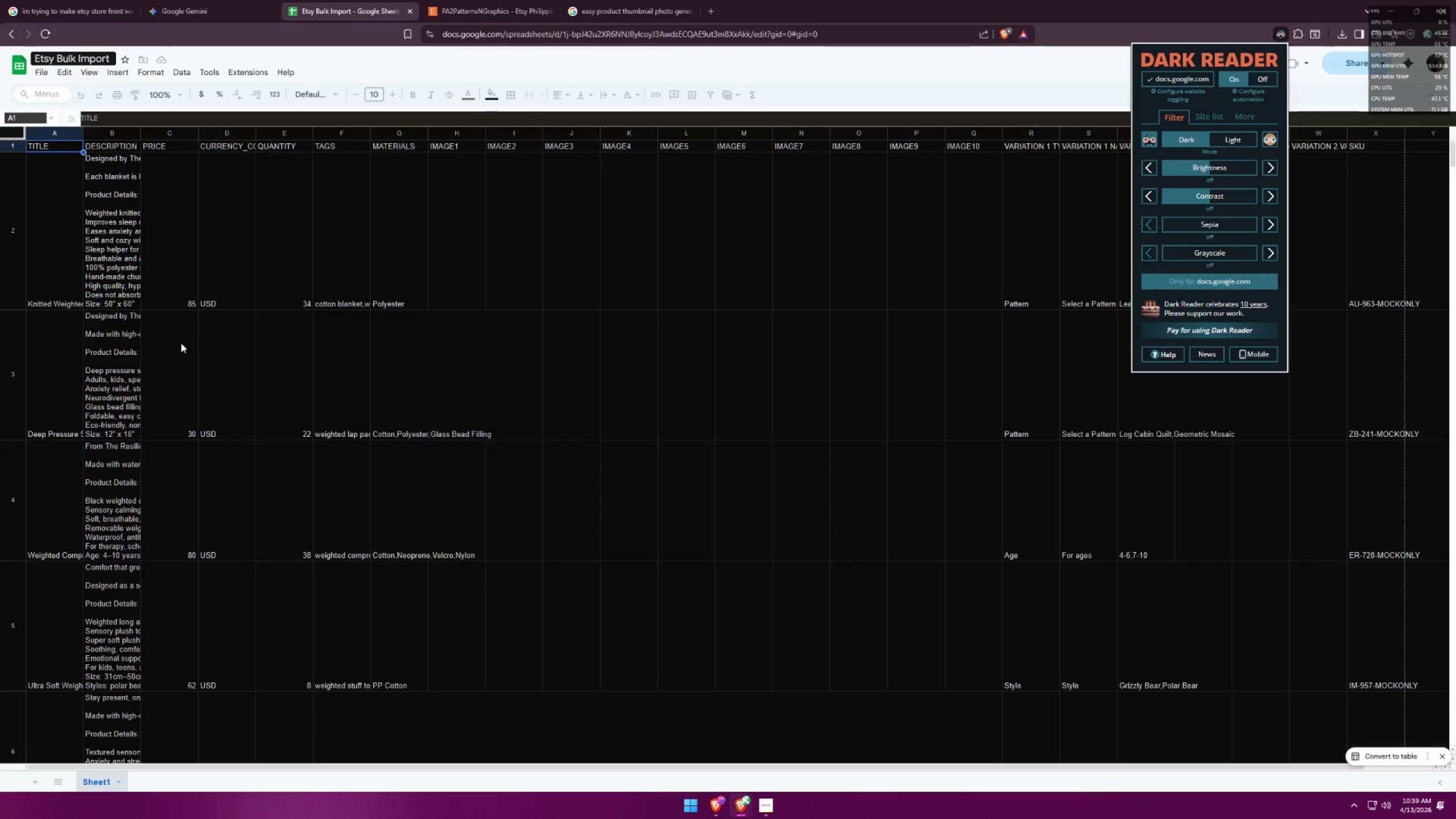 
left_click([154, 403])
 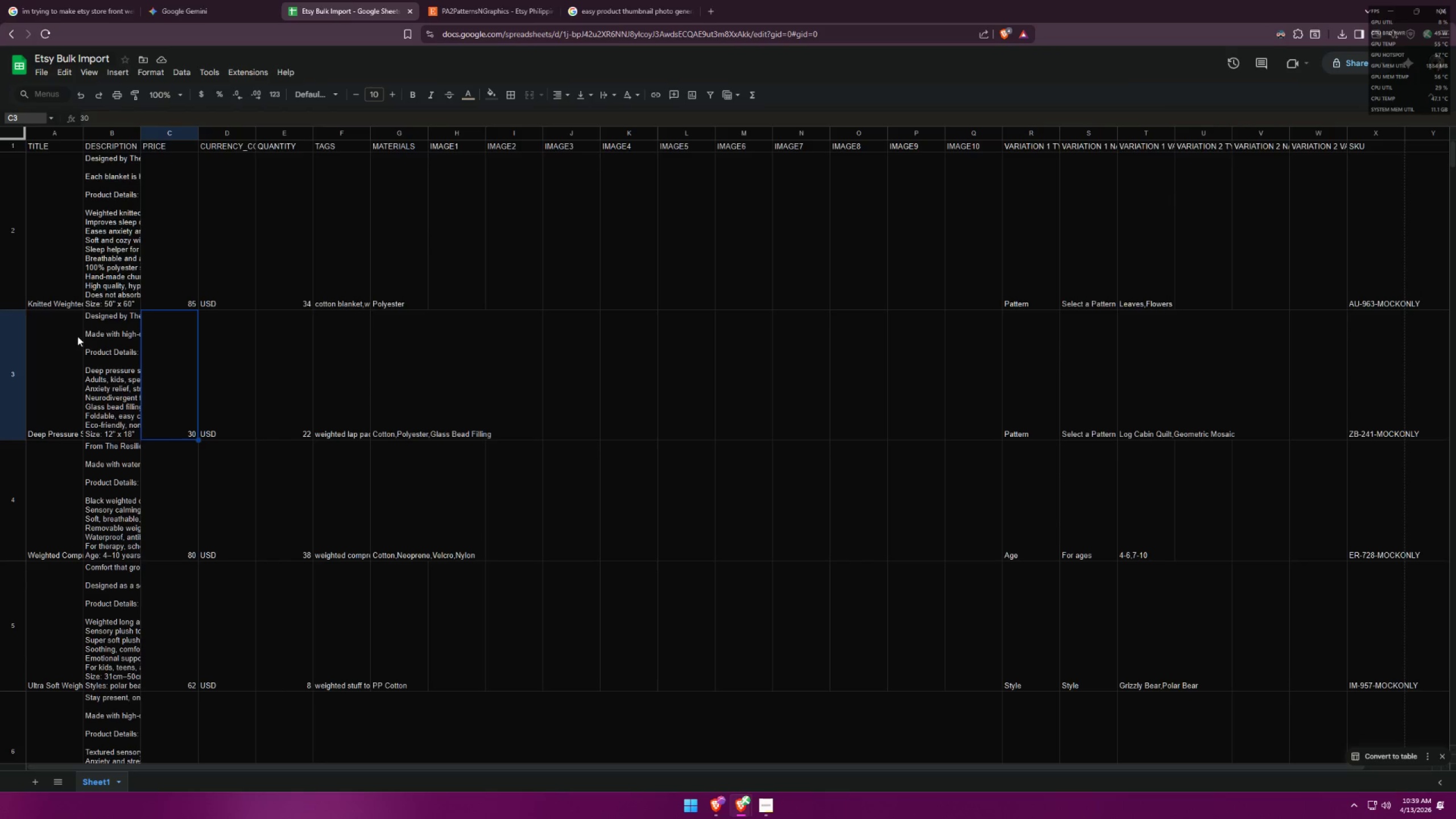 
scroll: coordinate [76, 331], scroll_direction: up, amount: 2.0
 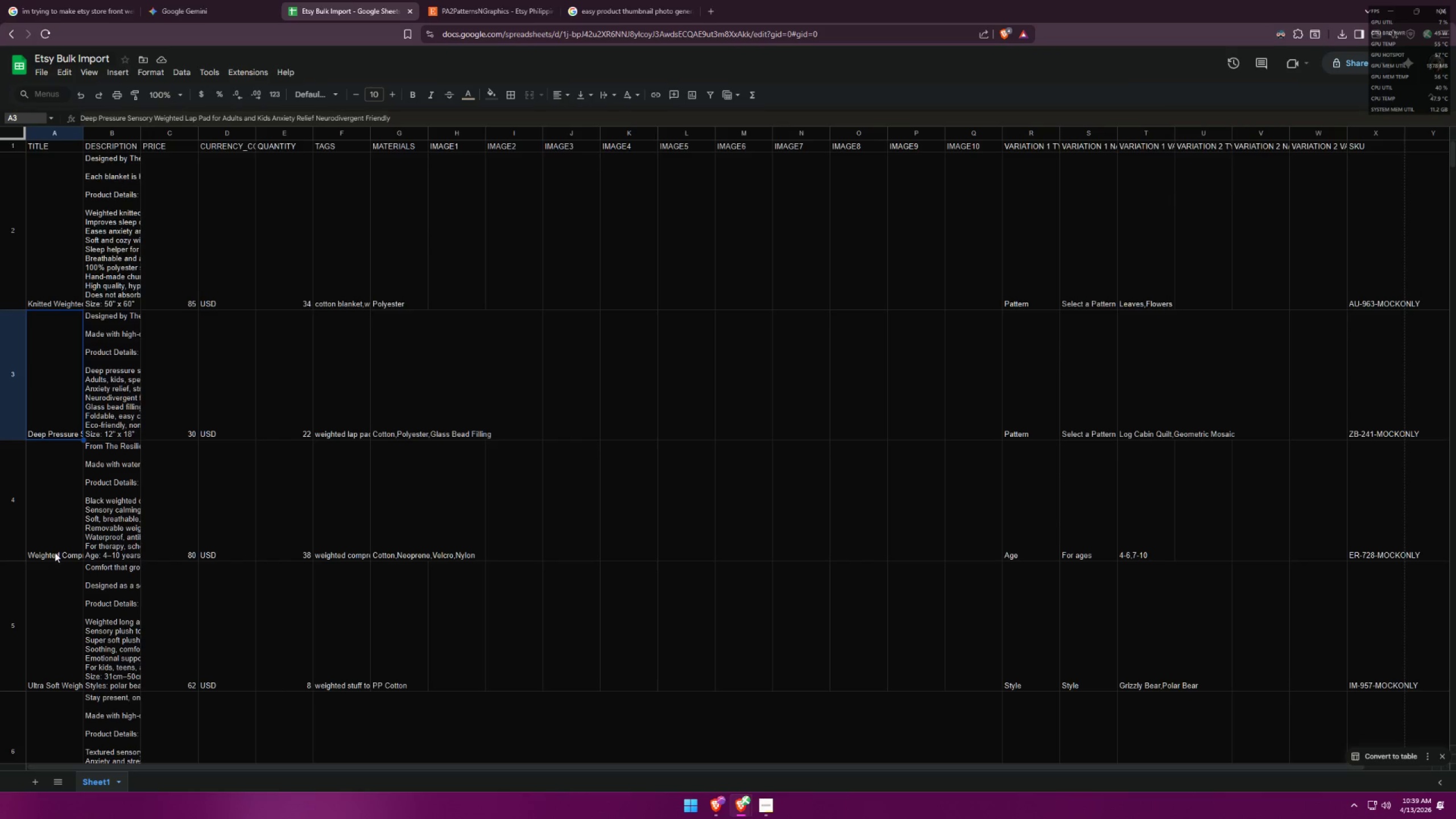 
double_click([55, 553])
 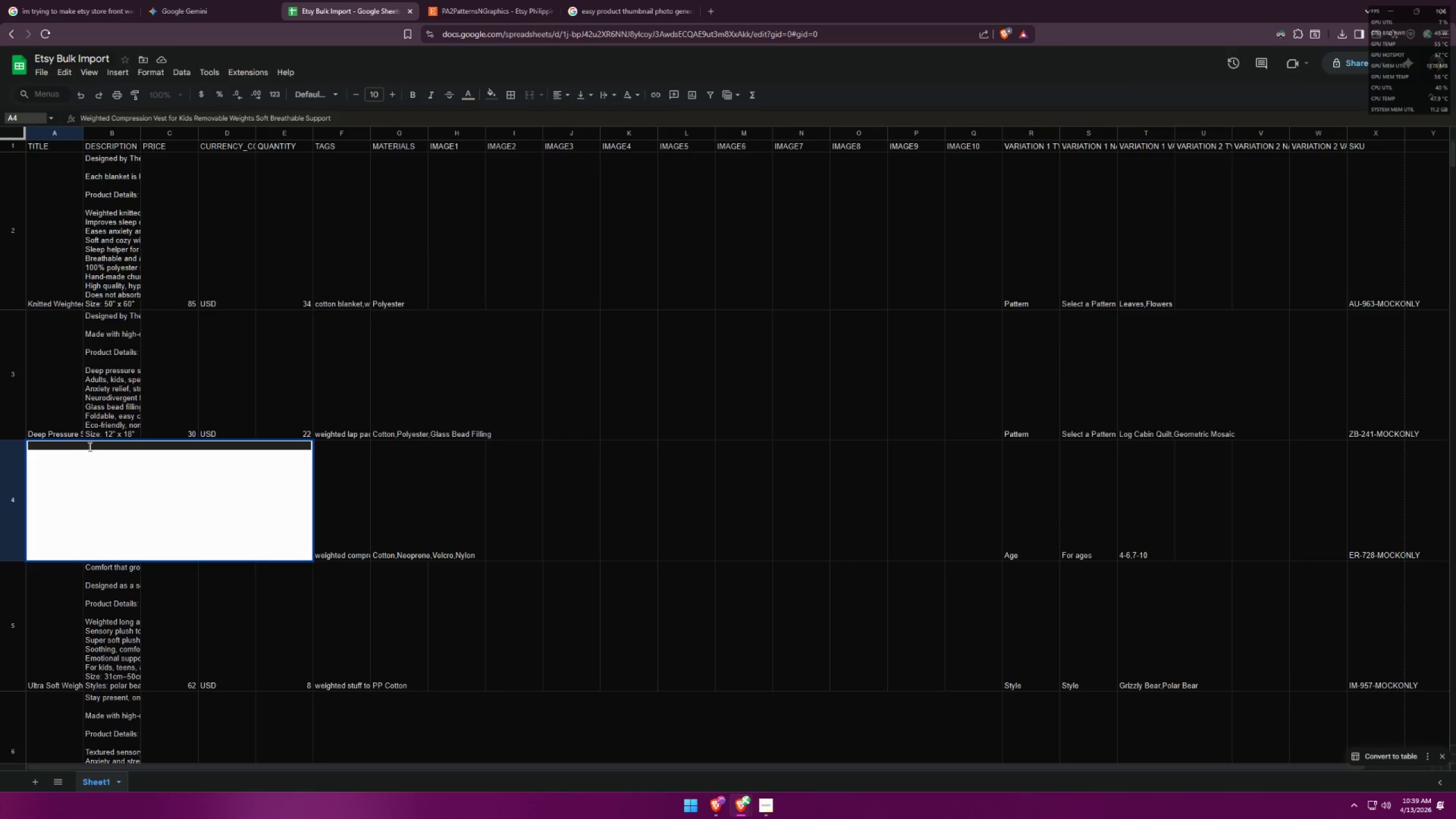 
double_click([94, 444])
 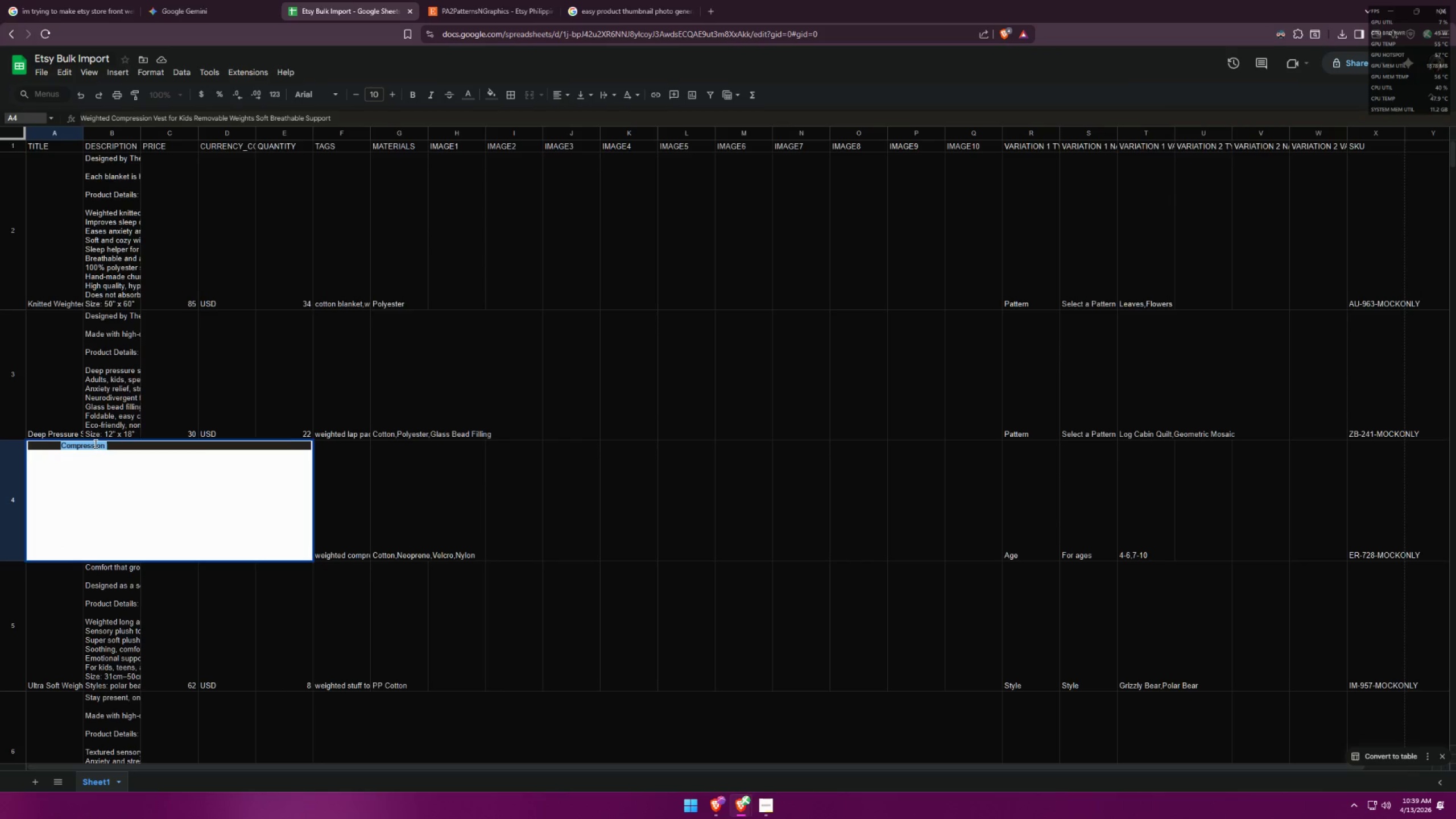 
triple_click([94, 444])
 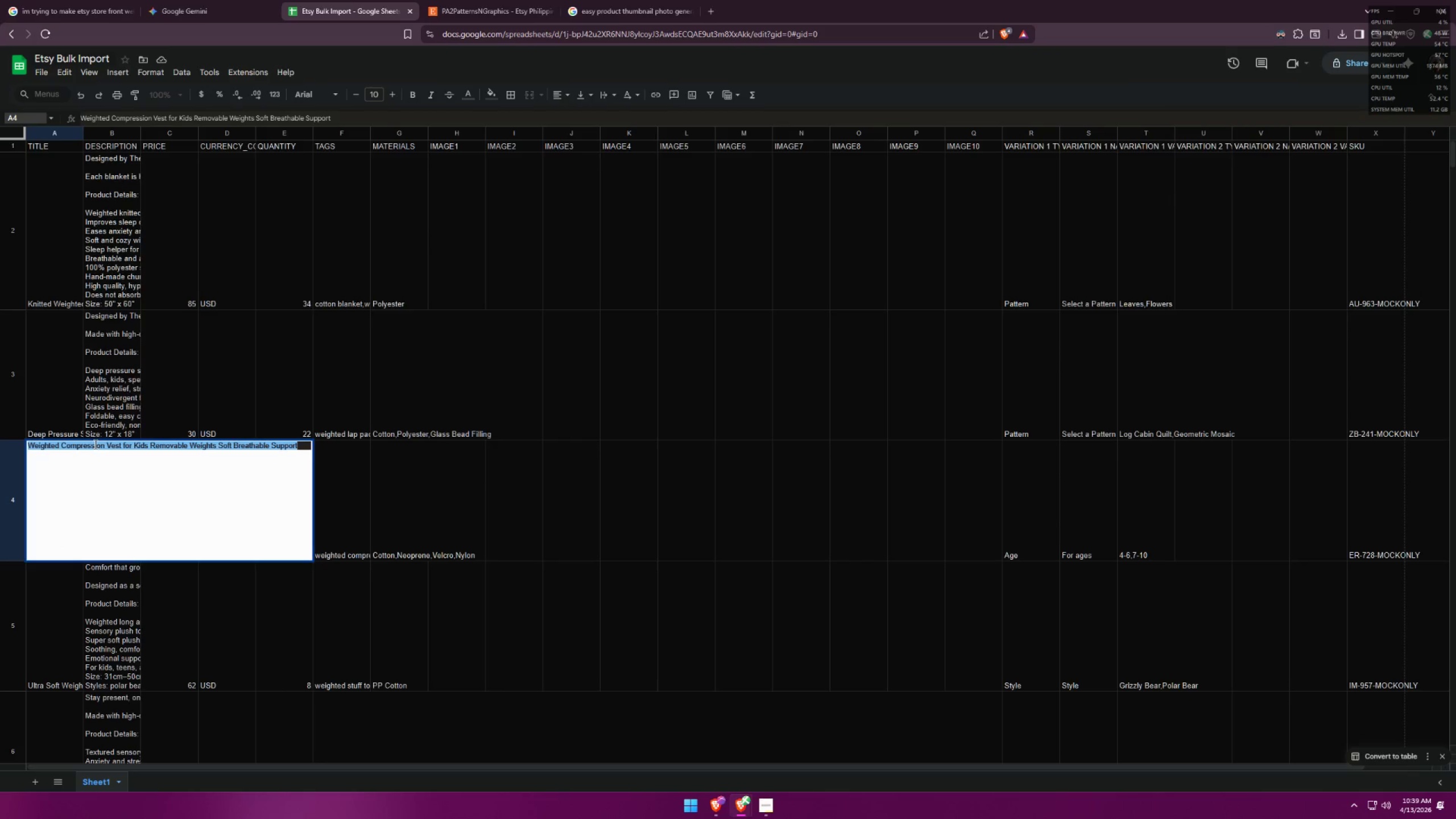 
key(Control+ControlLeft)
 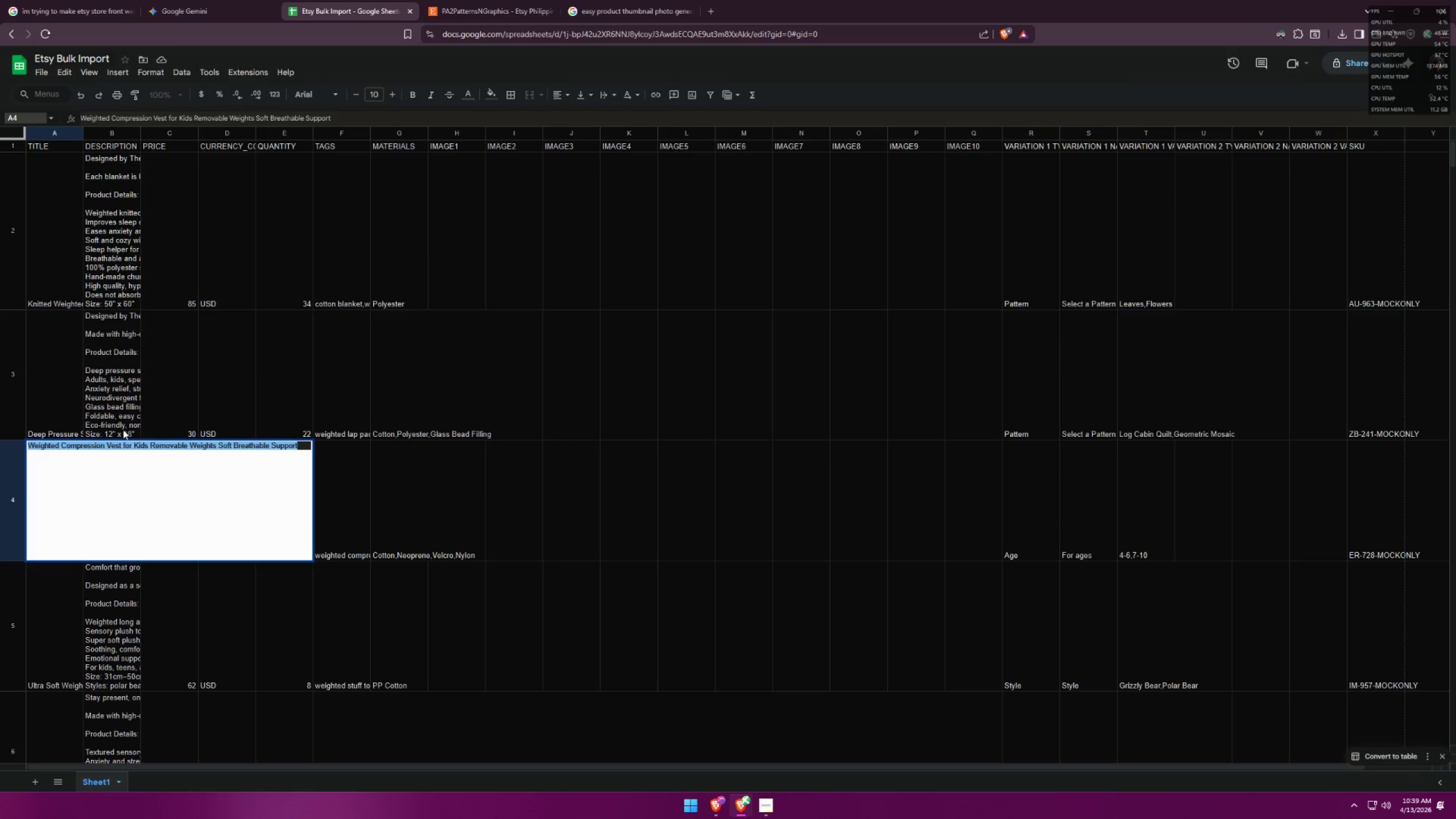 
key(Control+C)
 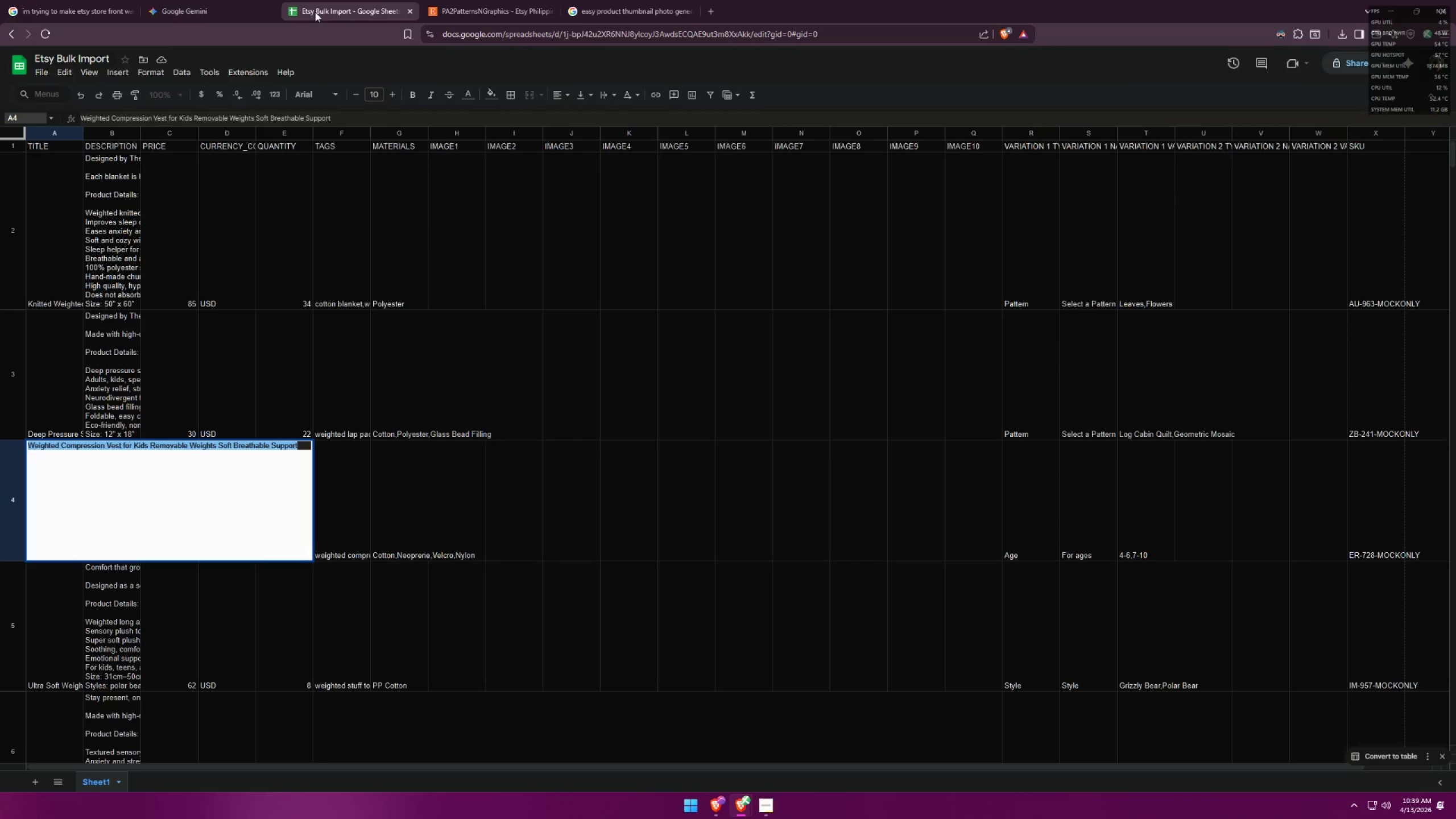 
left_click([214, 3])
 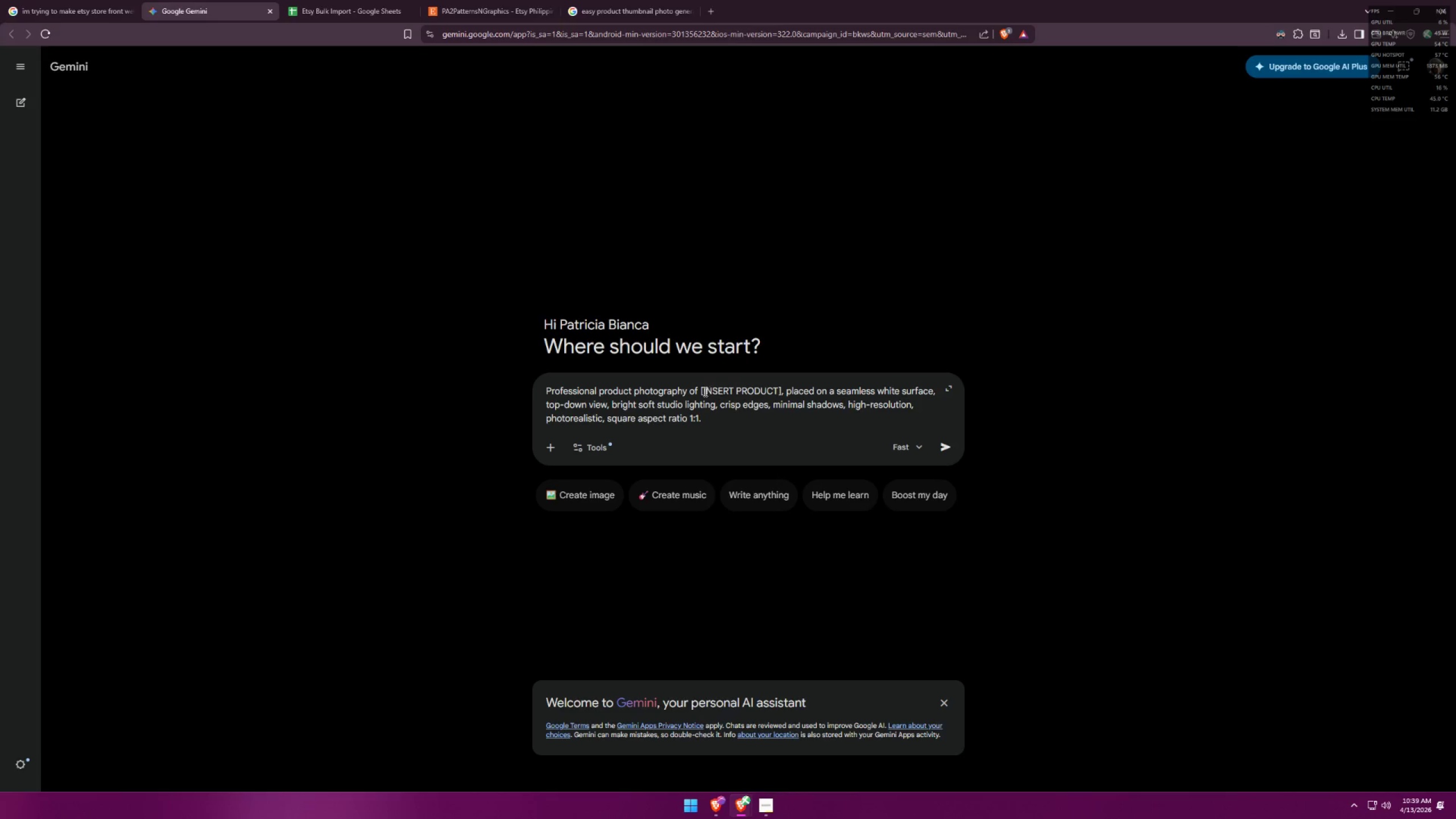 
left_click_drag(start_coordinate=[698, 391], to_coordinate=[782, 388])
 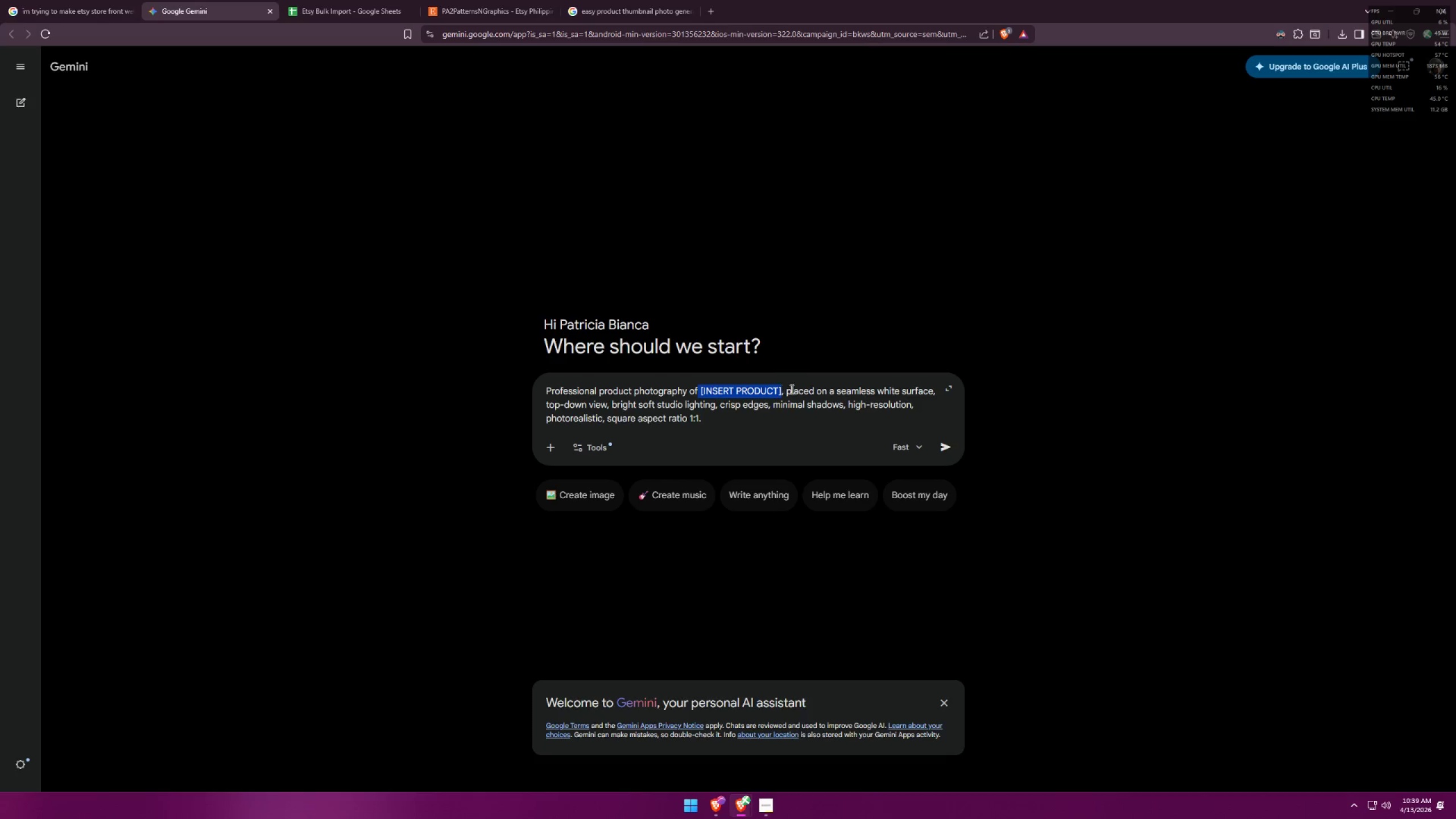 
key(Control+ControlLeft)
 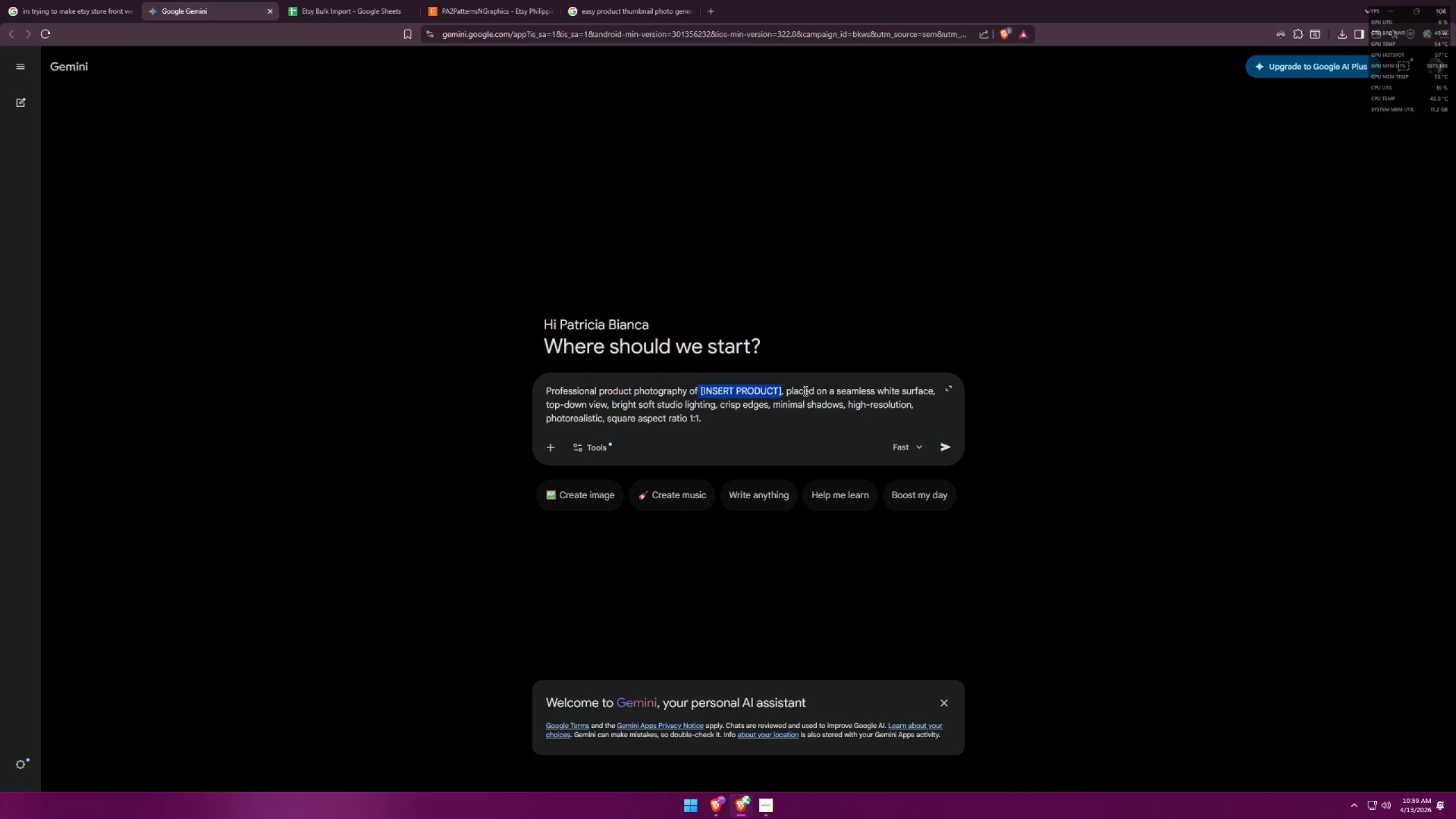 
key(Control+V)
 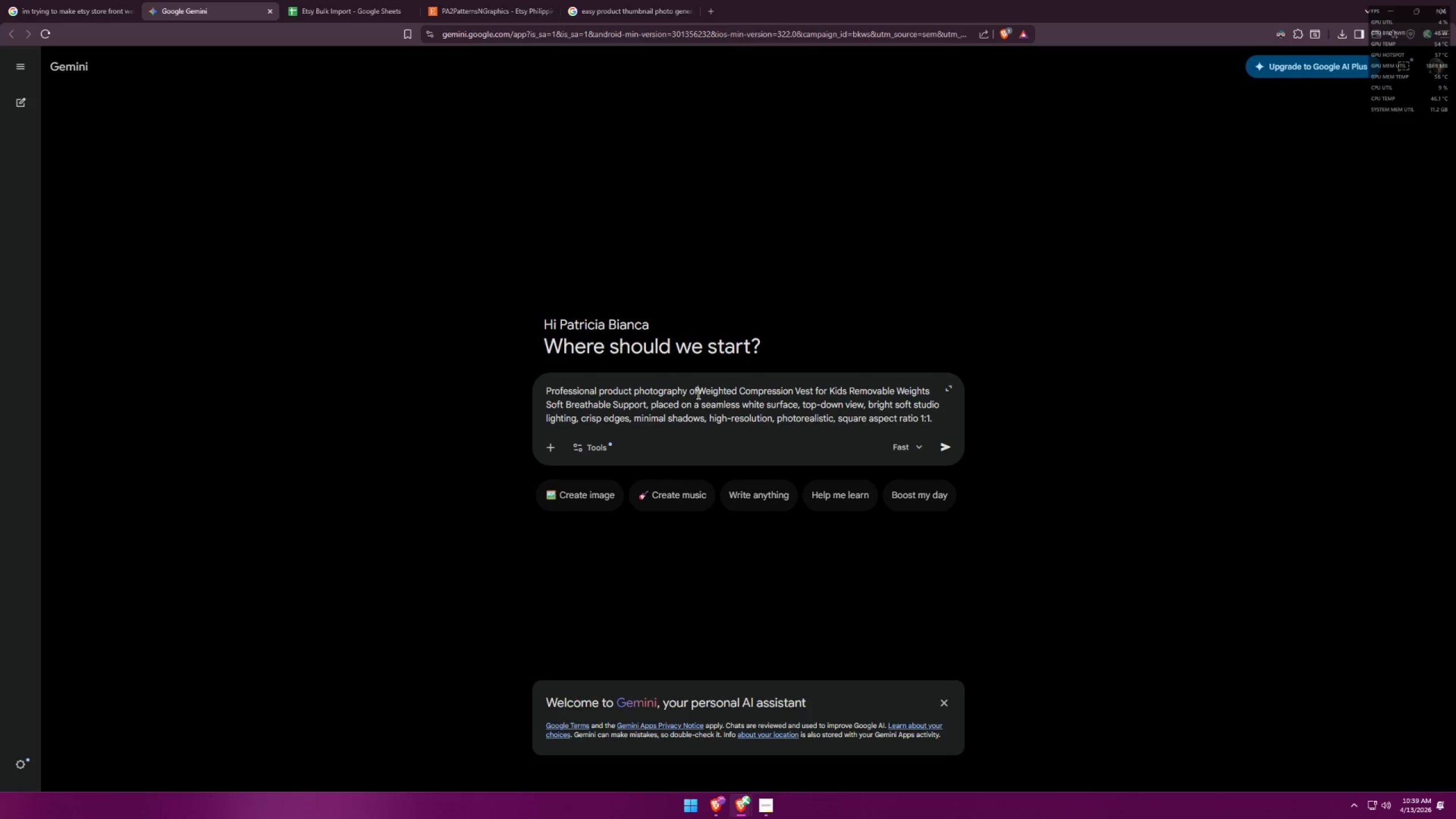 
key(Space)
 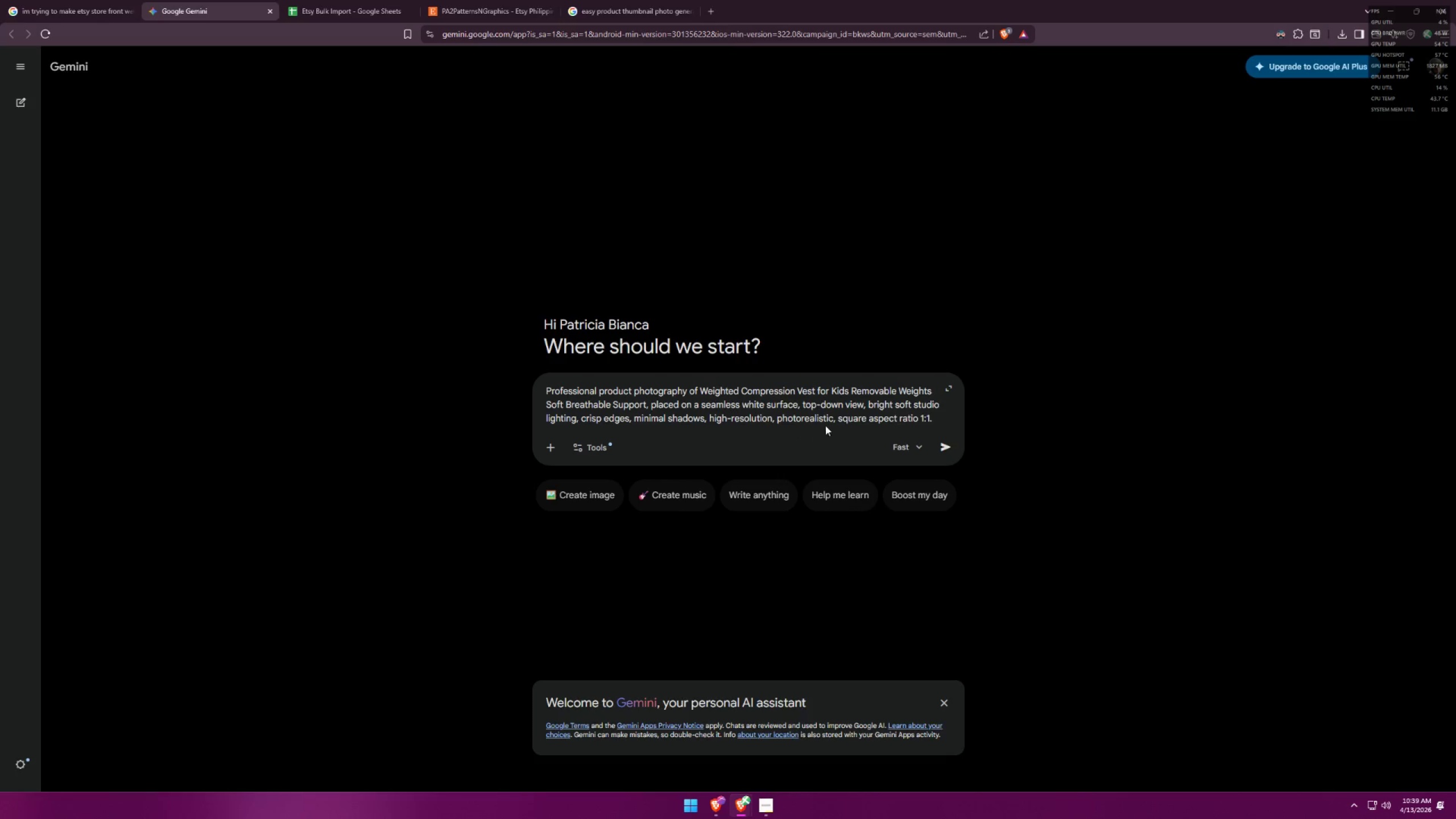 
left_click([948, 445])
 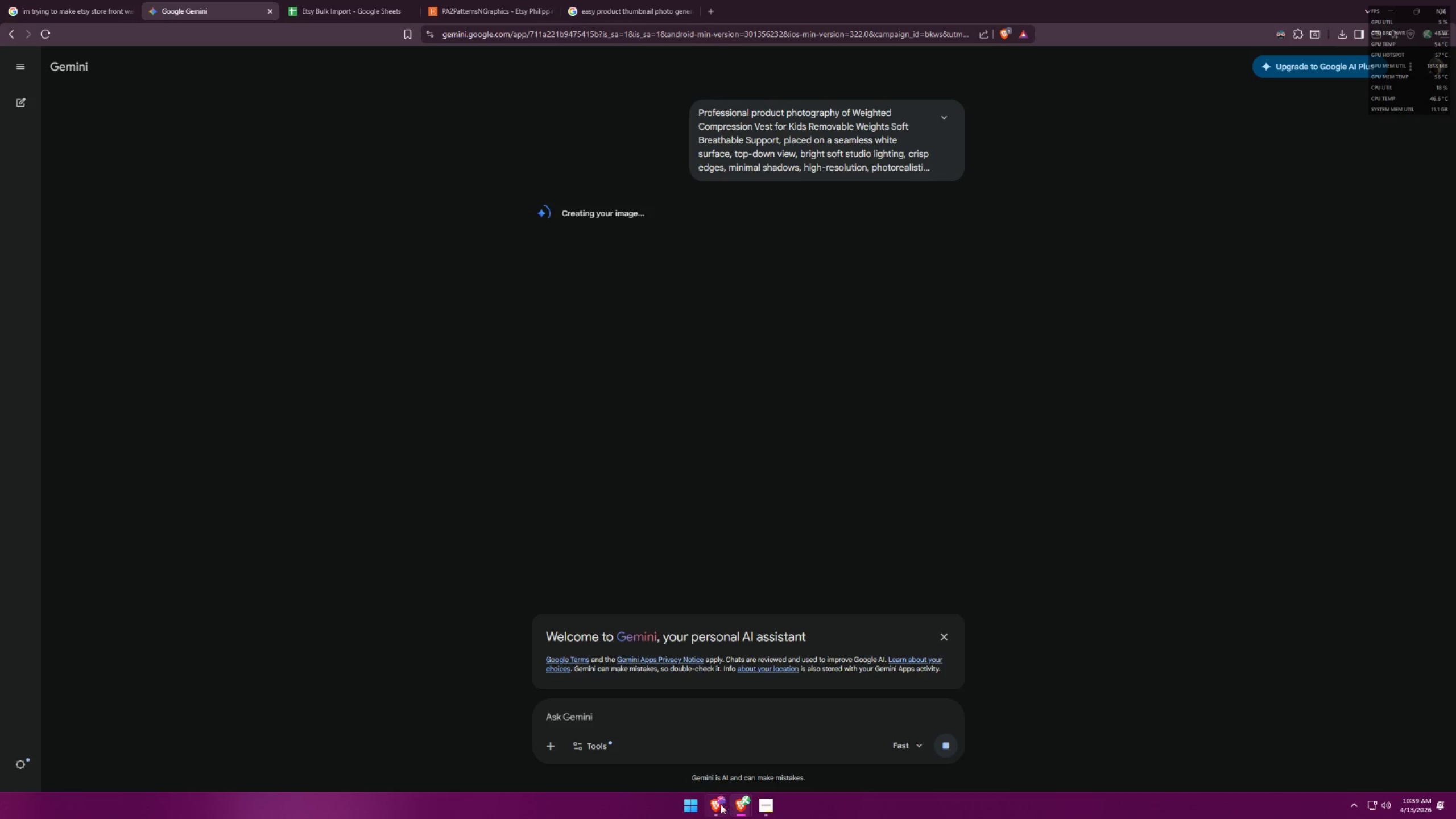 
double_click([813, 745])
 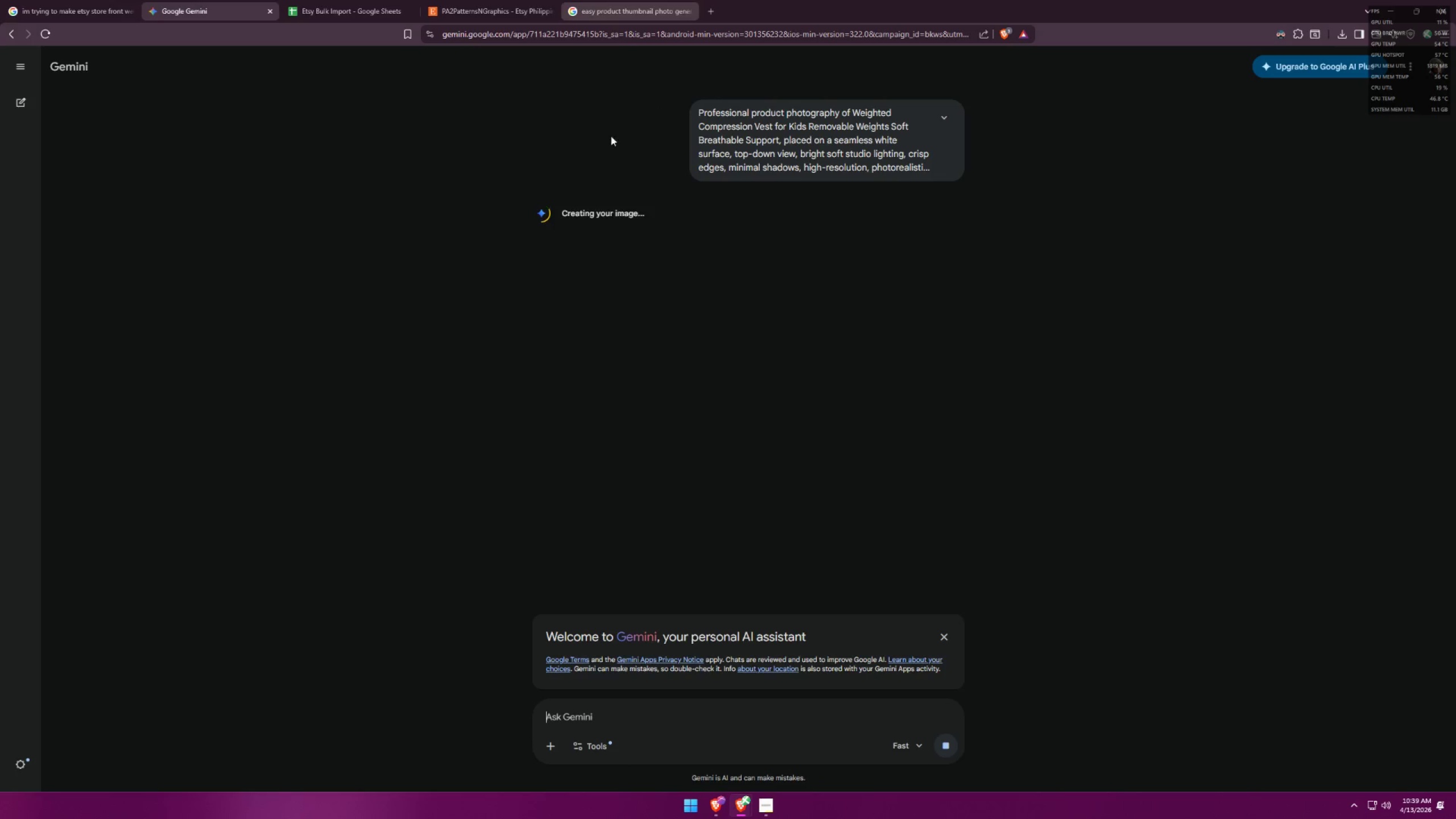 
left_click([739, 801])
 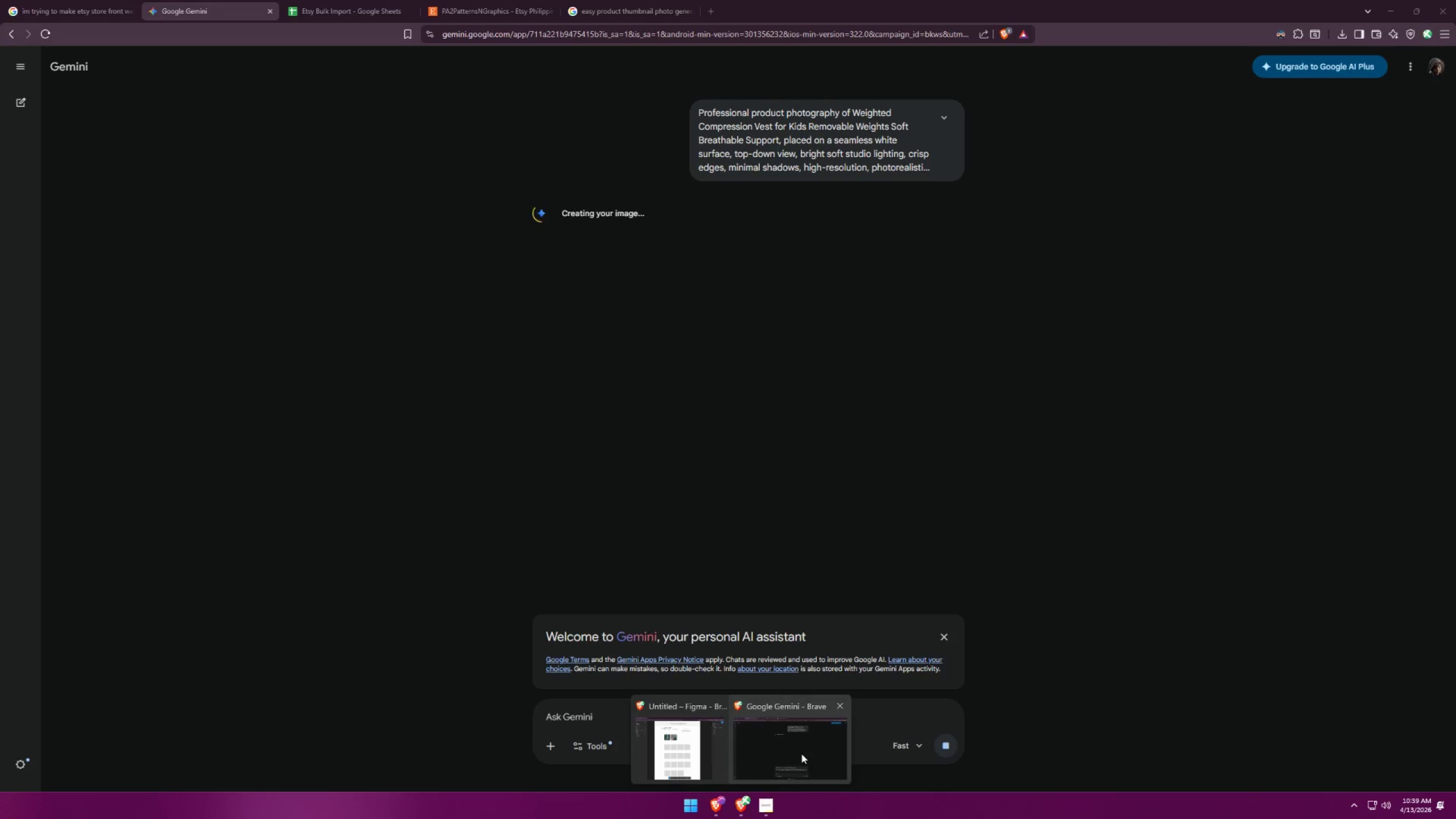 
left_click([673, 738])
 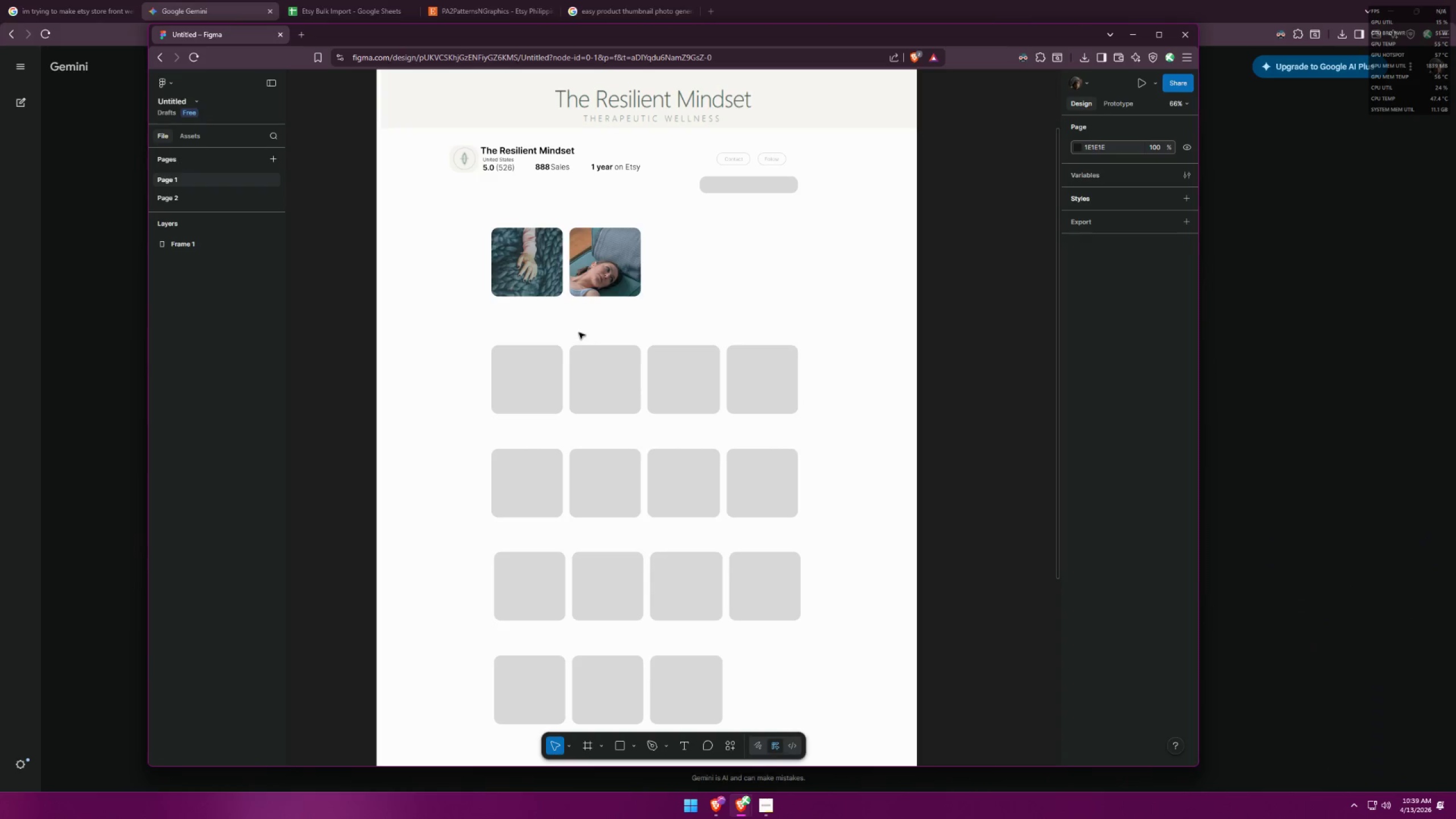 
left_click([454, 0])
 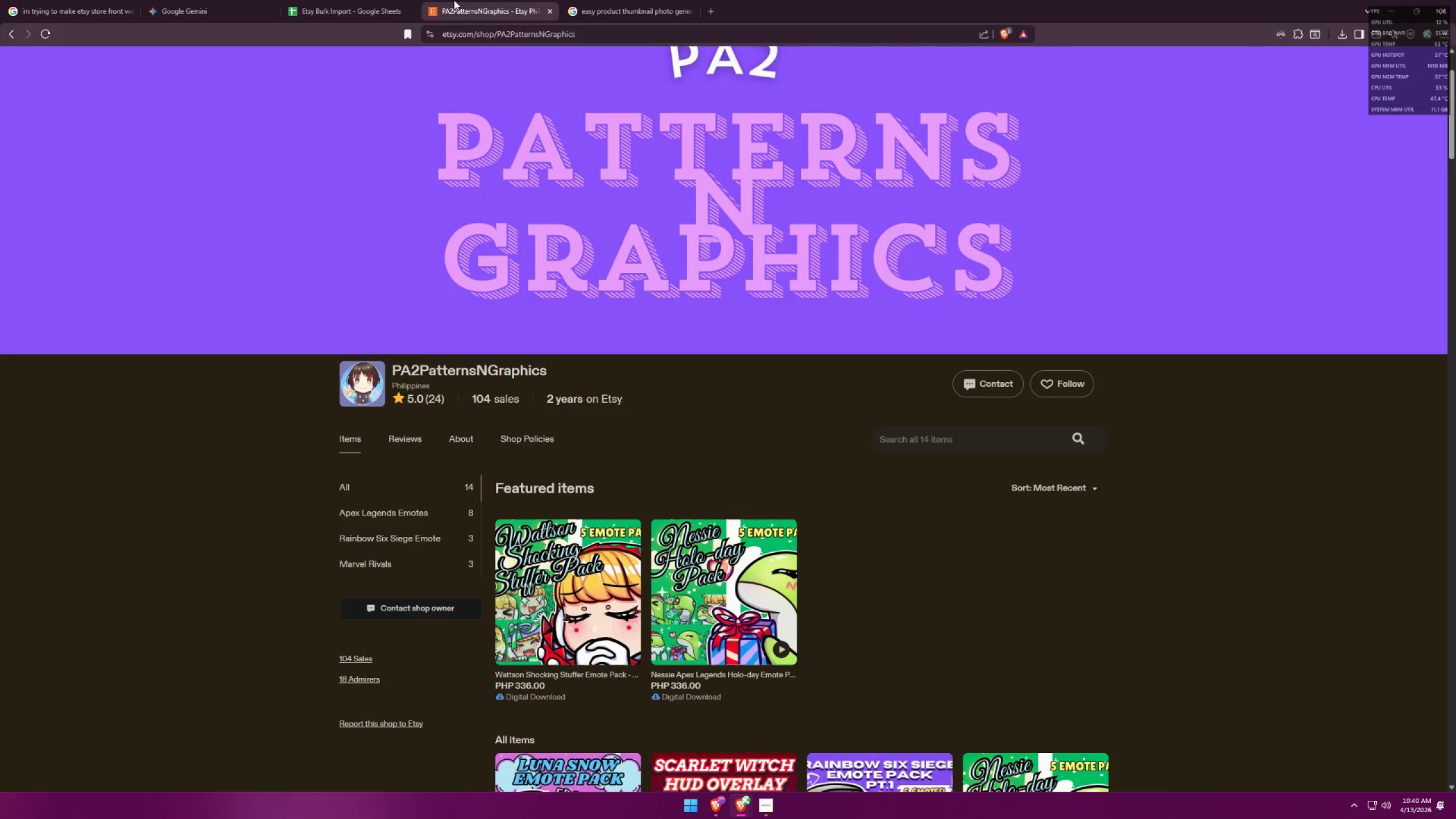 
left_click_drag(start_coordinate=[461, 10], to_coordinate=[476, 53])
 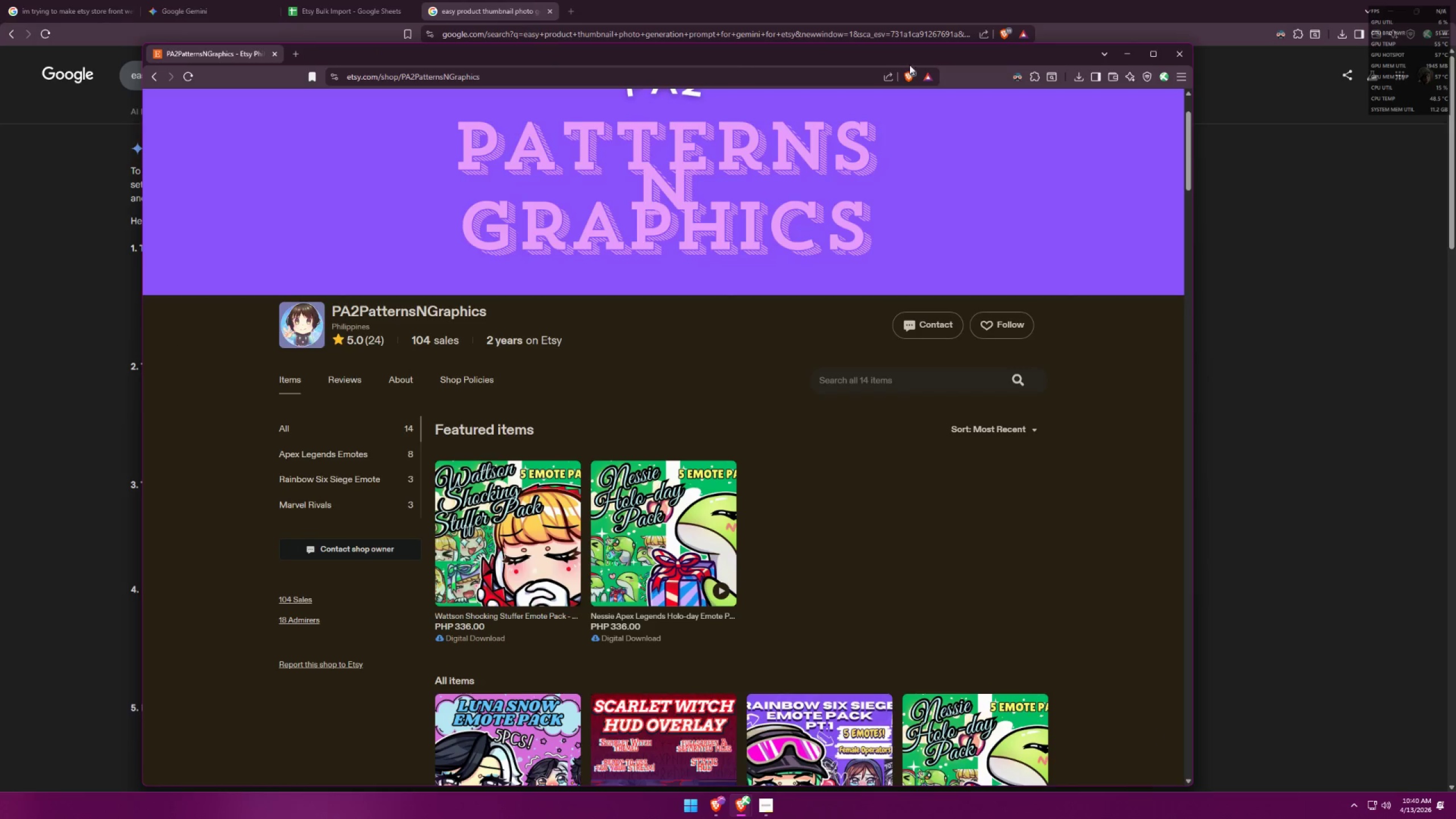 
left_click([1153, 52])
 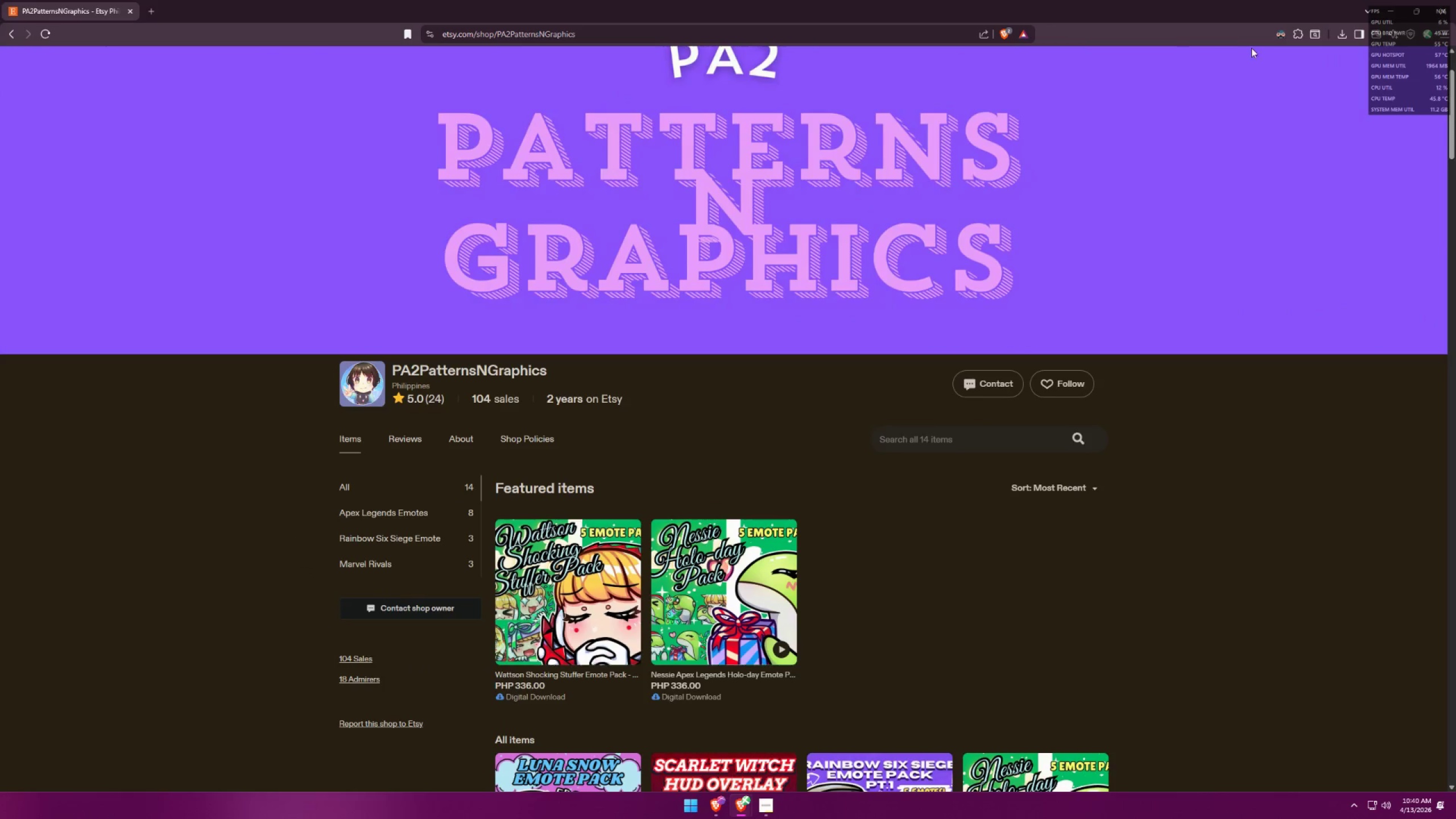 
scroll: coordinate [1097, 309], scroll_direction: down, amount: 5.0
 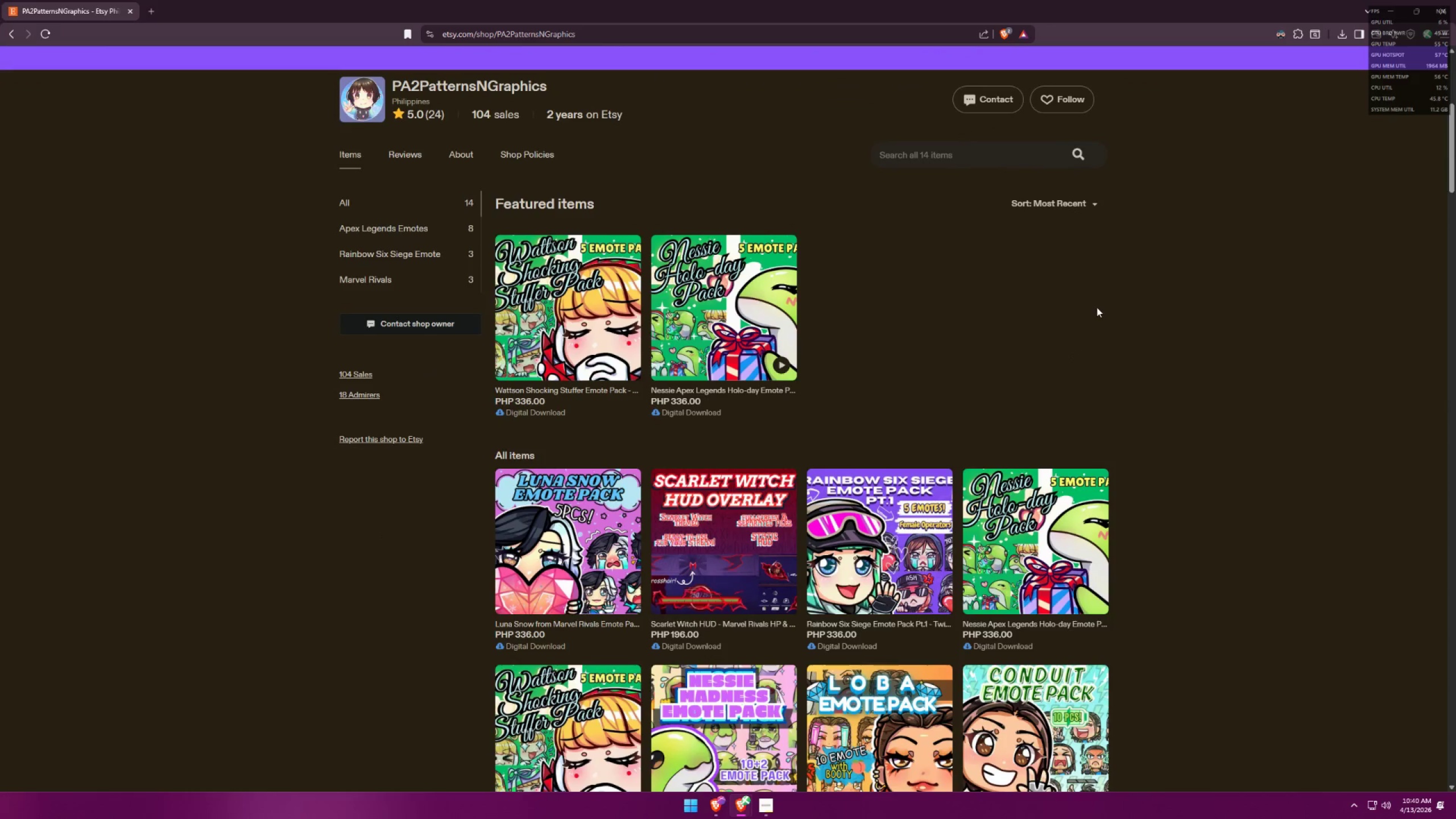 
key(Alt+AltLeft)
 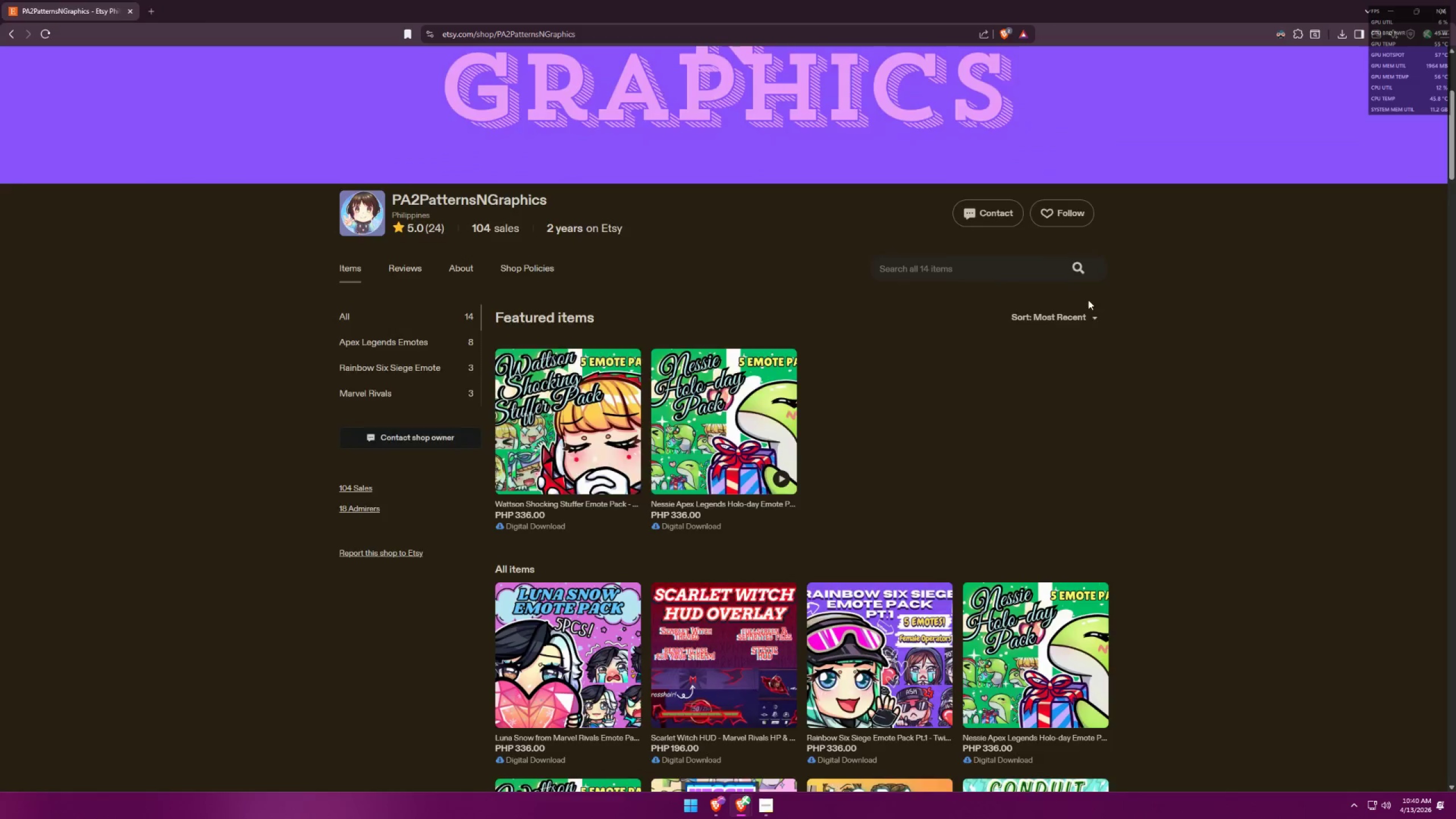 
key(Alt+Tab)
 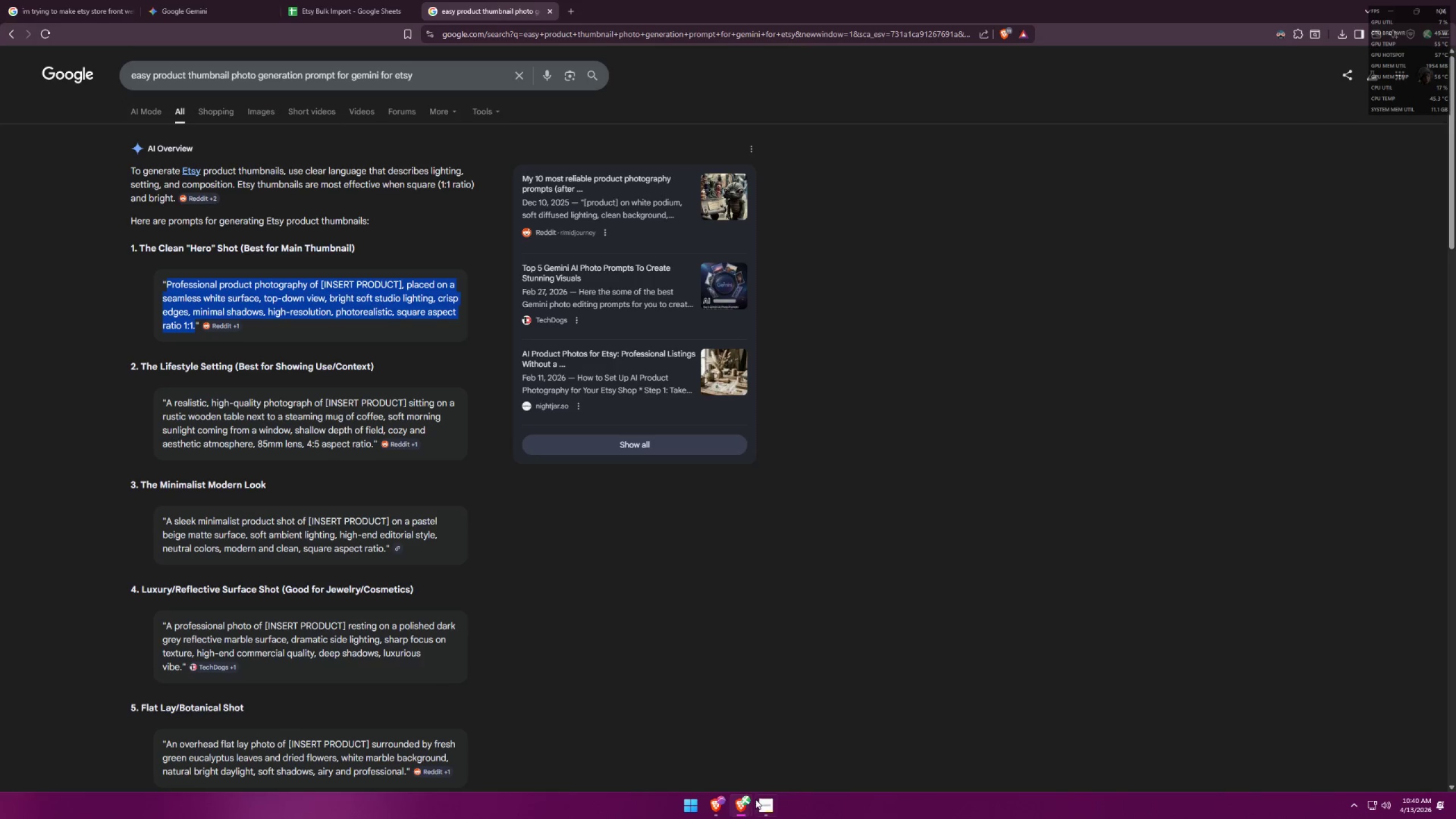 
scroll: coordinate [1087, 302], scroll_direction: up, amount: 2.0
 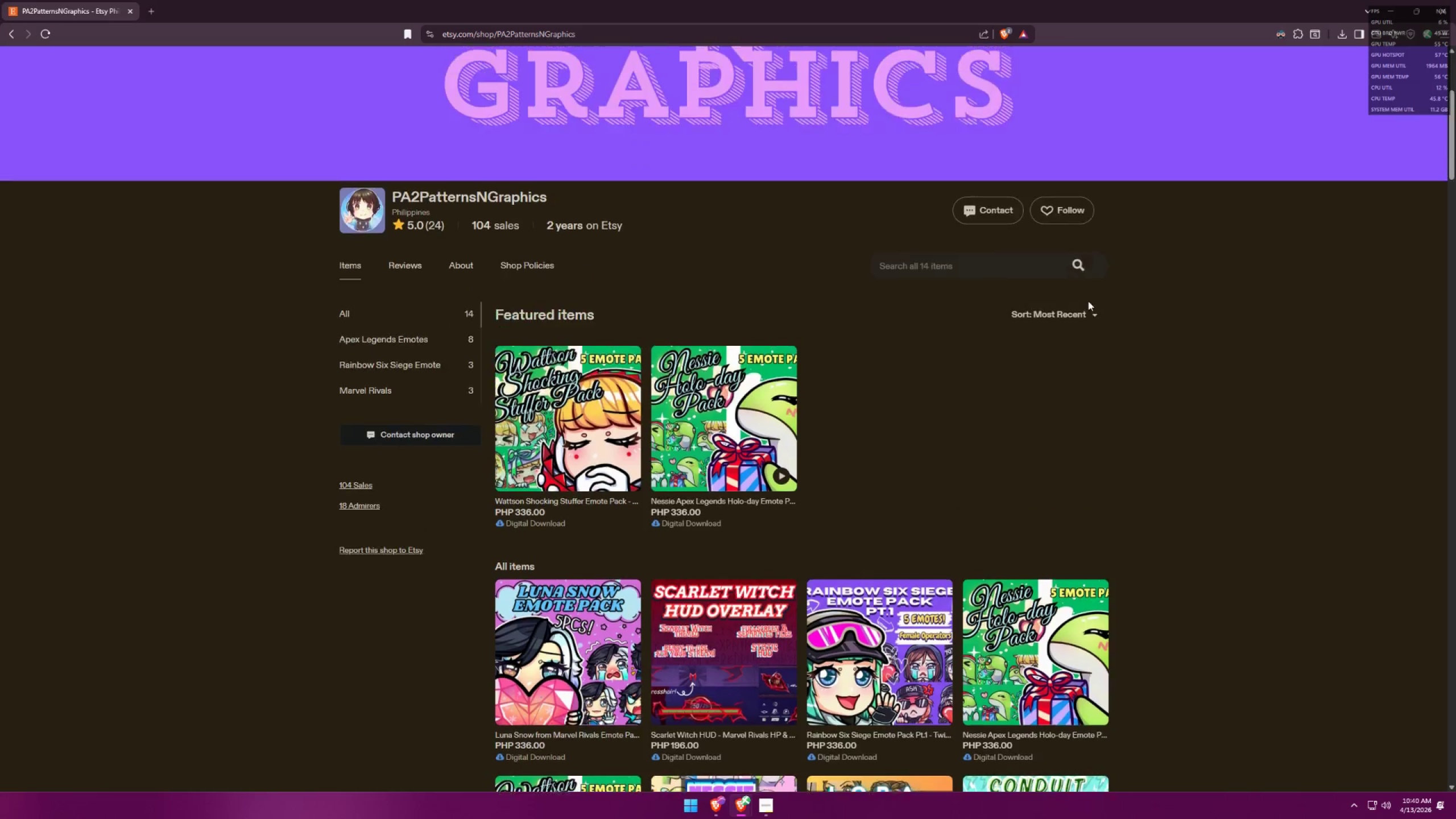 
left_click([744, 808])
 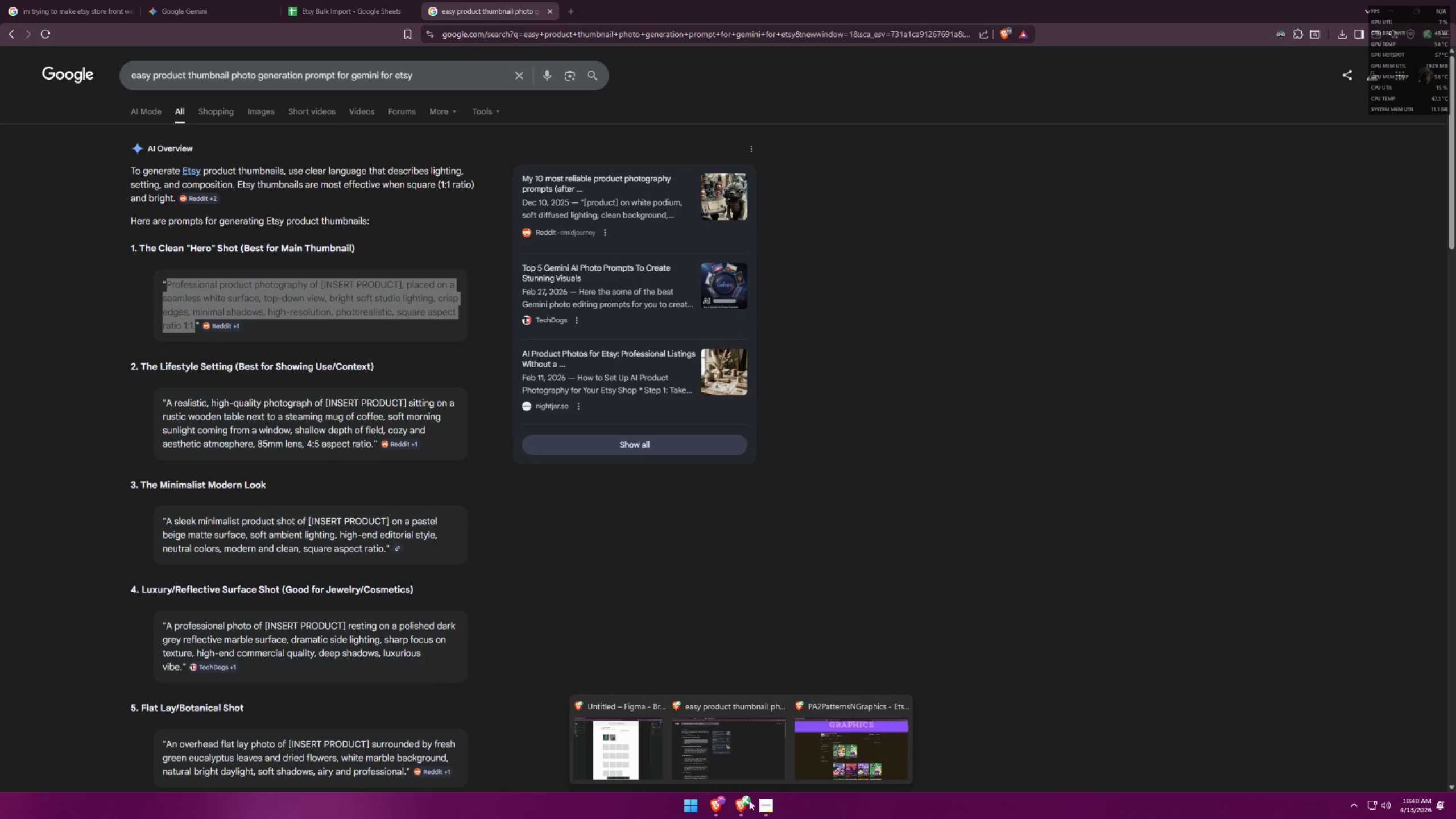 
mouse_move([826, 766])
 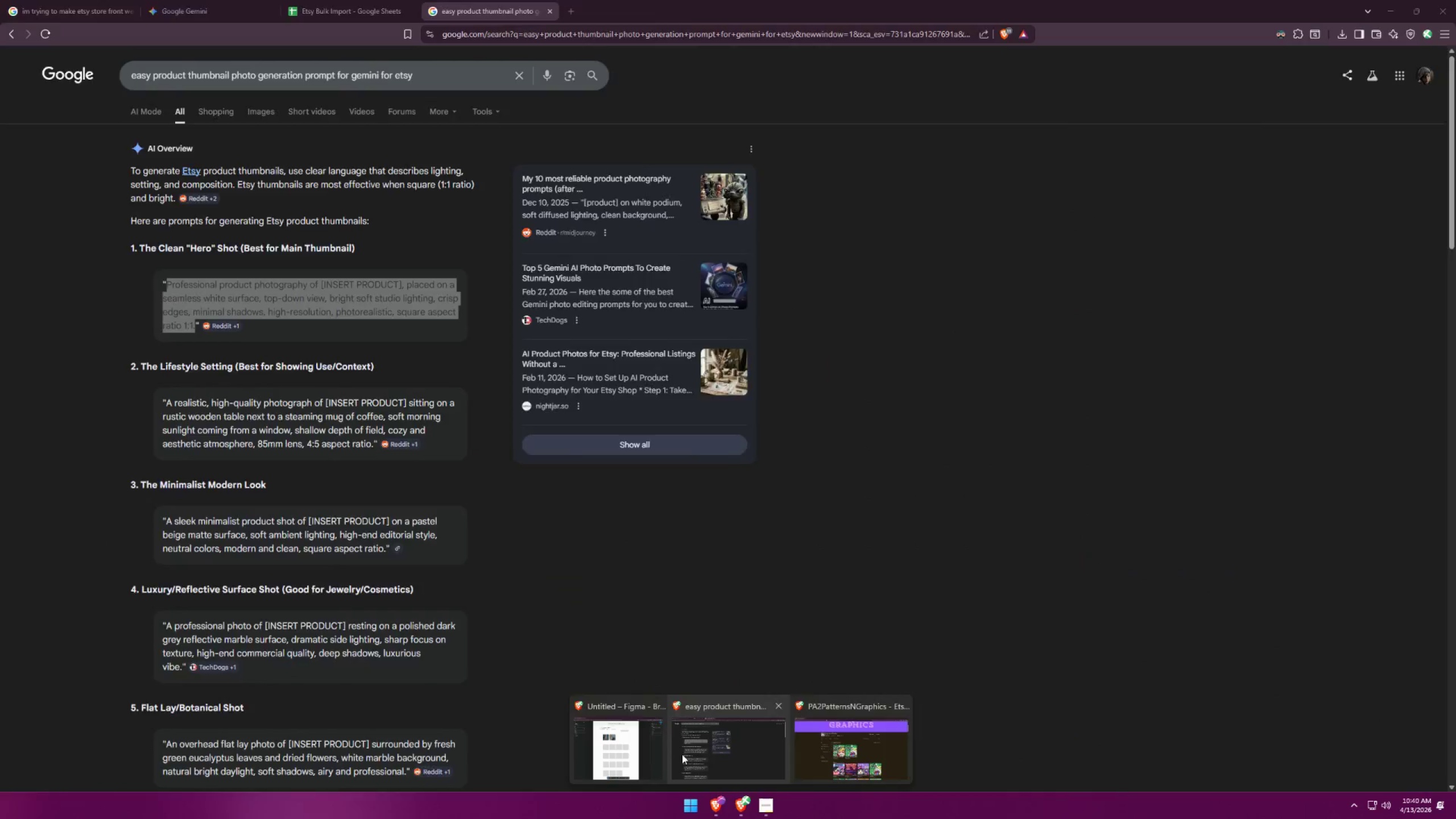 
left_click([617, 751])
 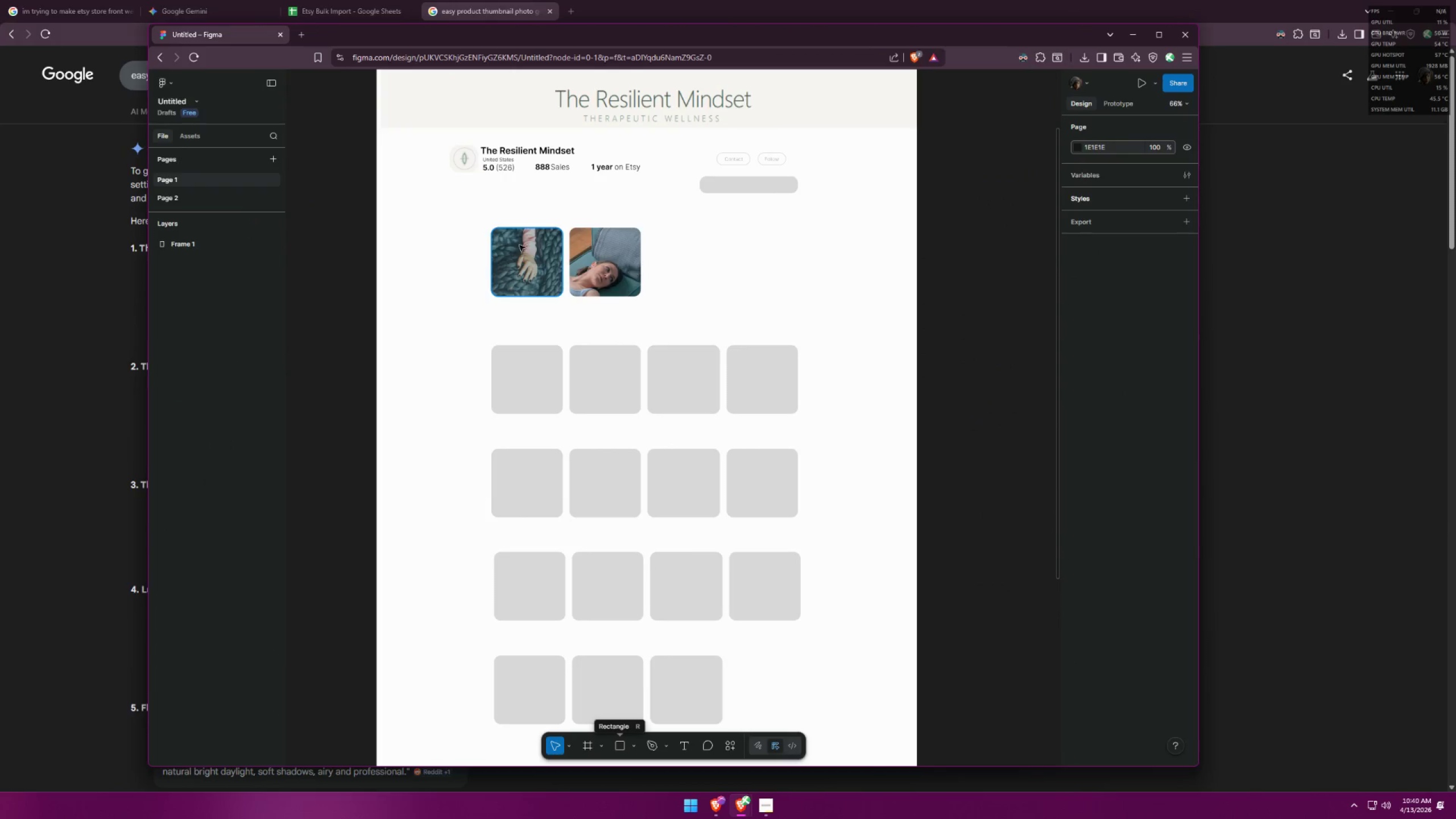 
scroll: coordinate [739, 354], scroll_direction: down, amount: 1.0
 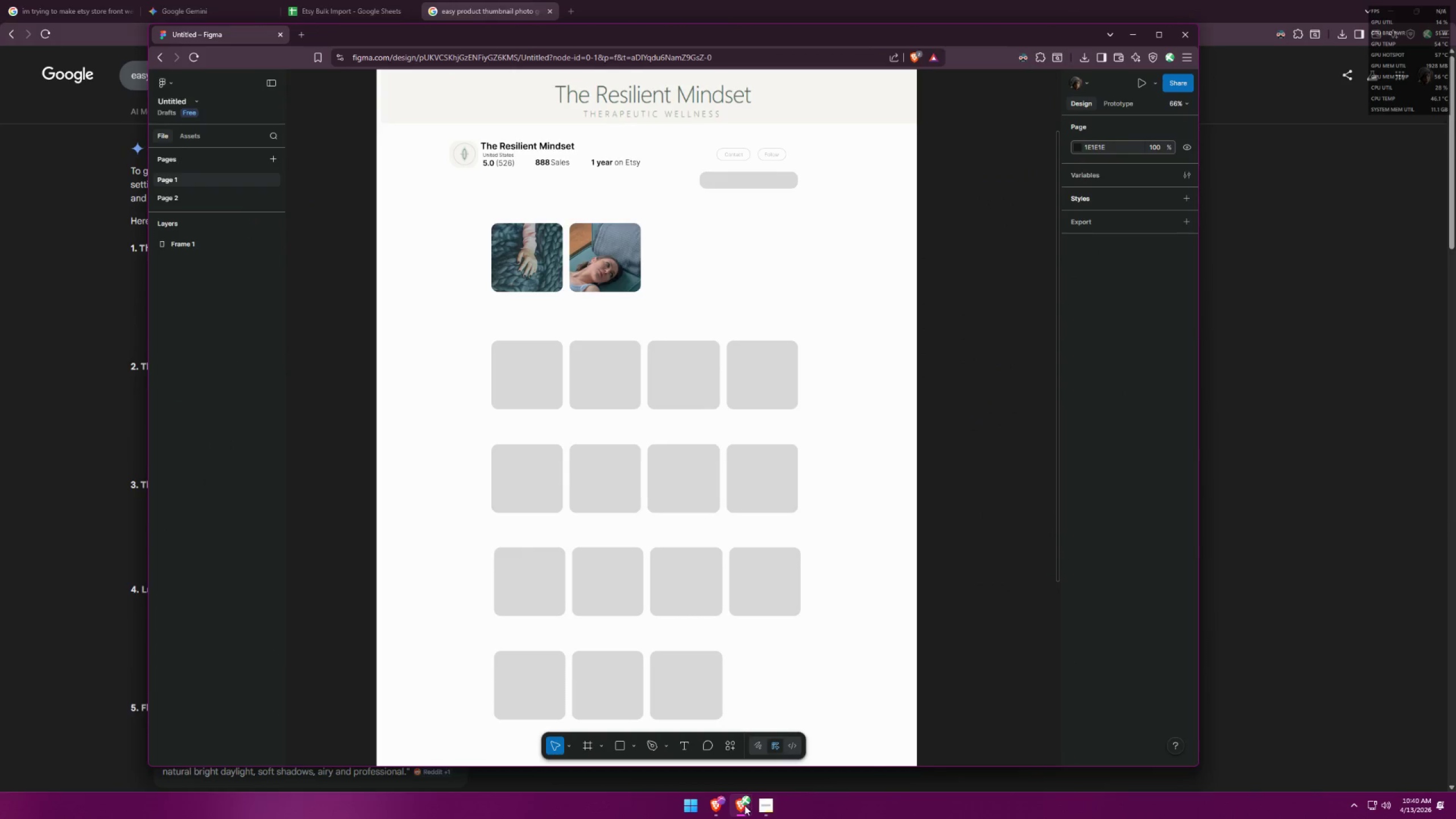 
left_click([744, 805])
 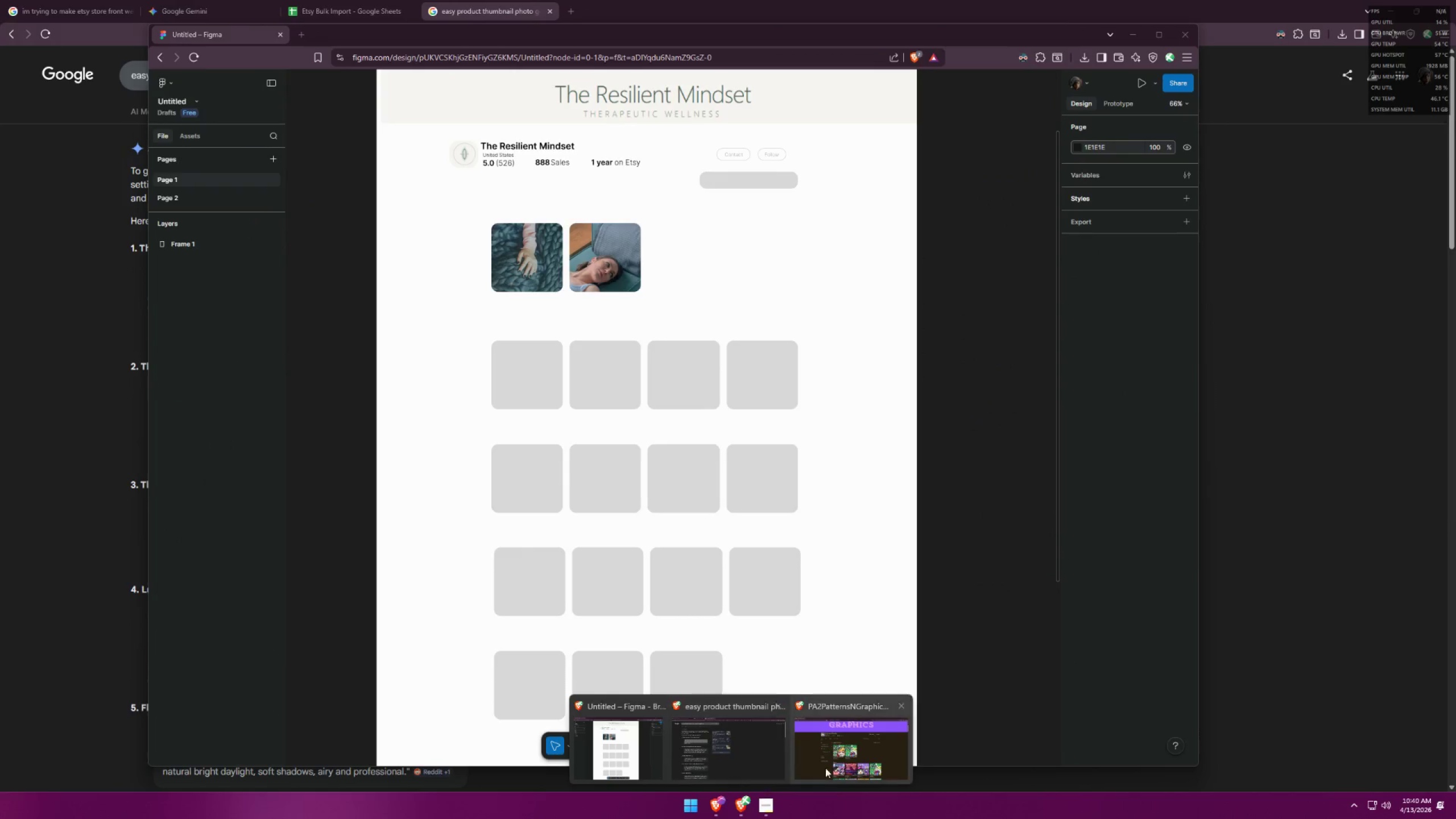 
left_click([855, 764])
 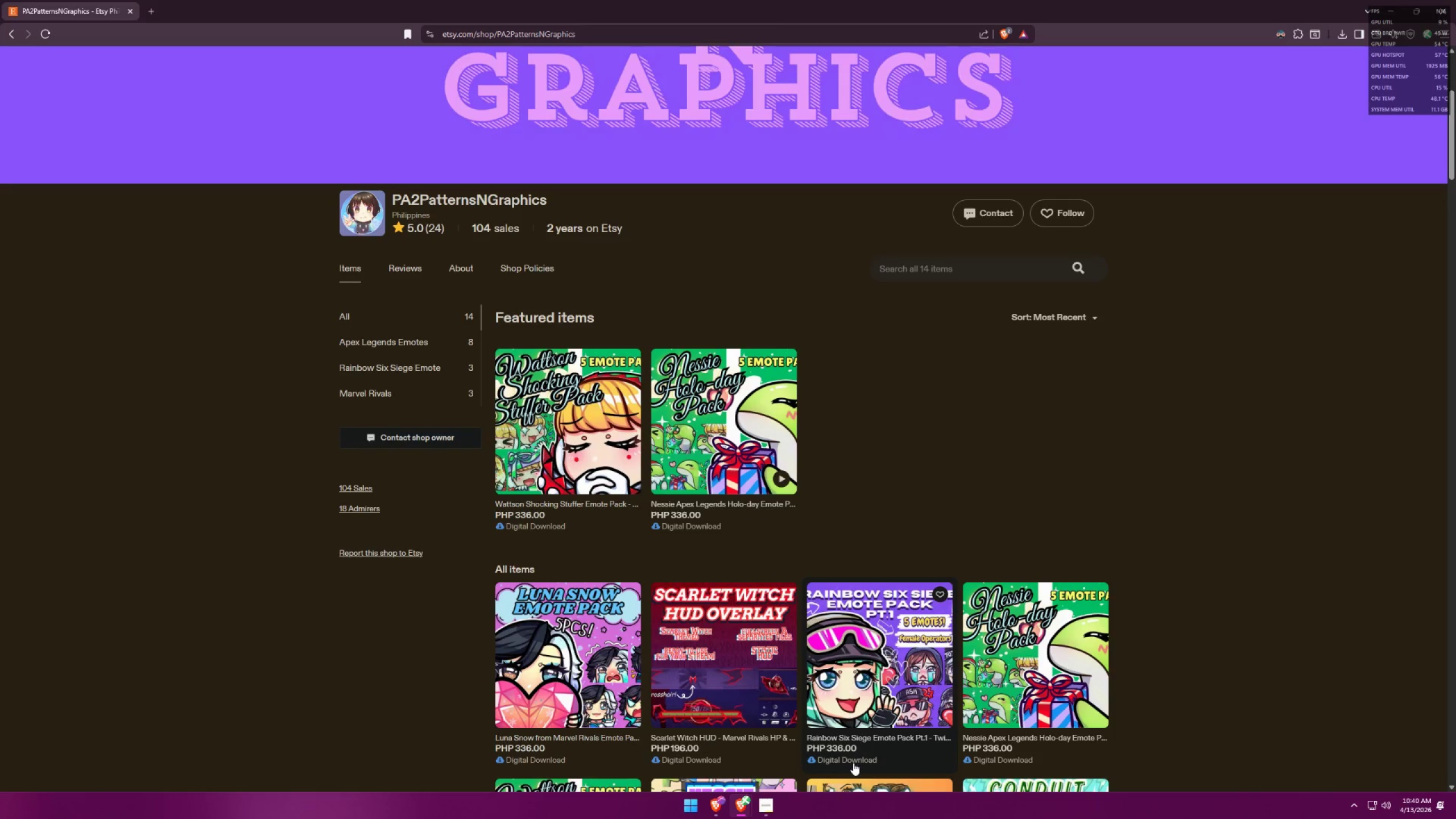 
left_click([742, 808])
 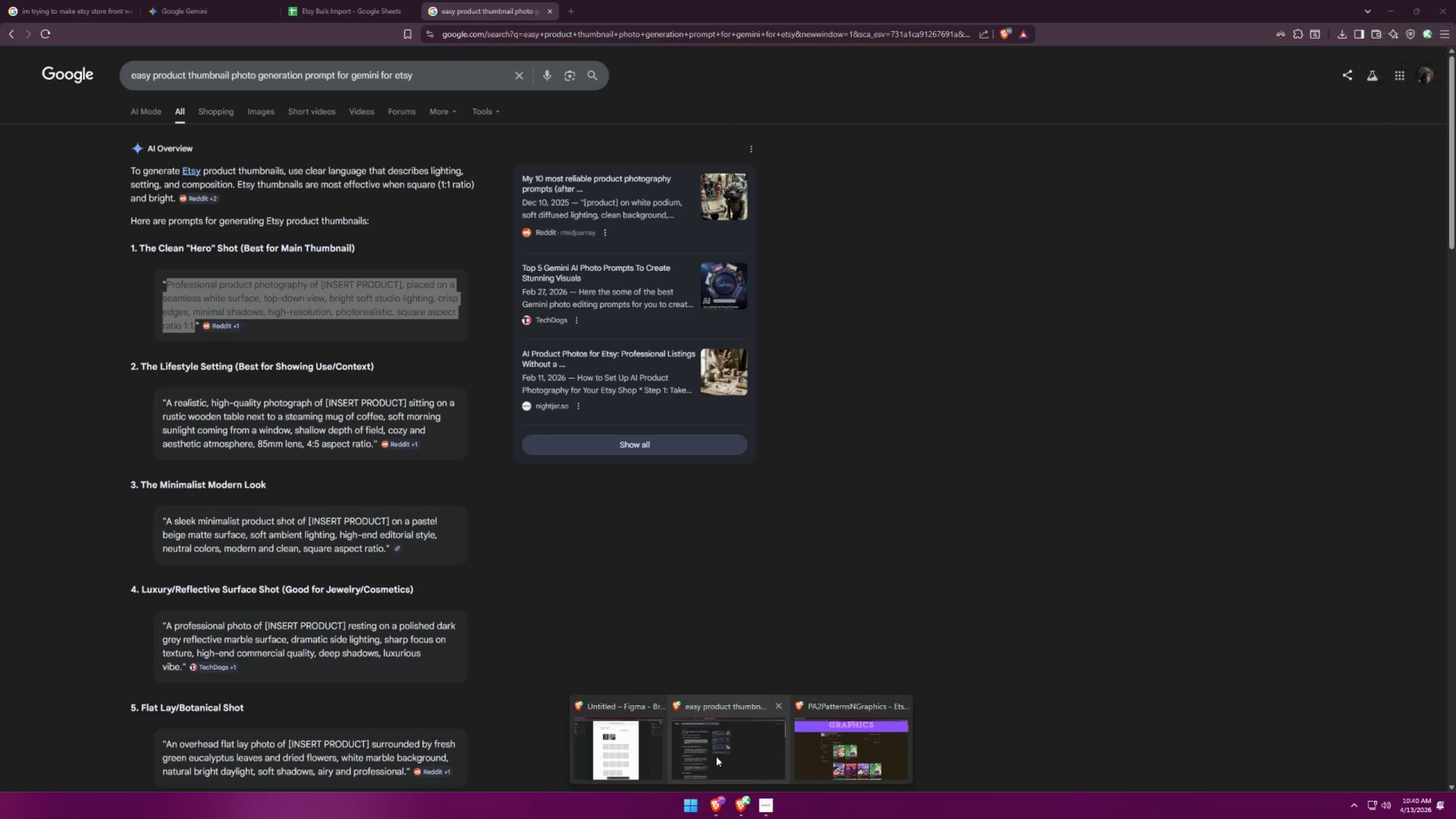 
left_click([582, 742])
 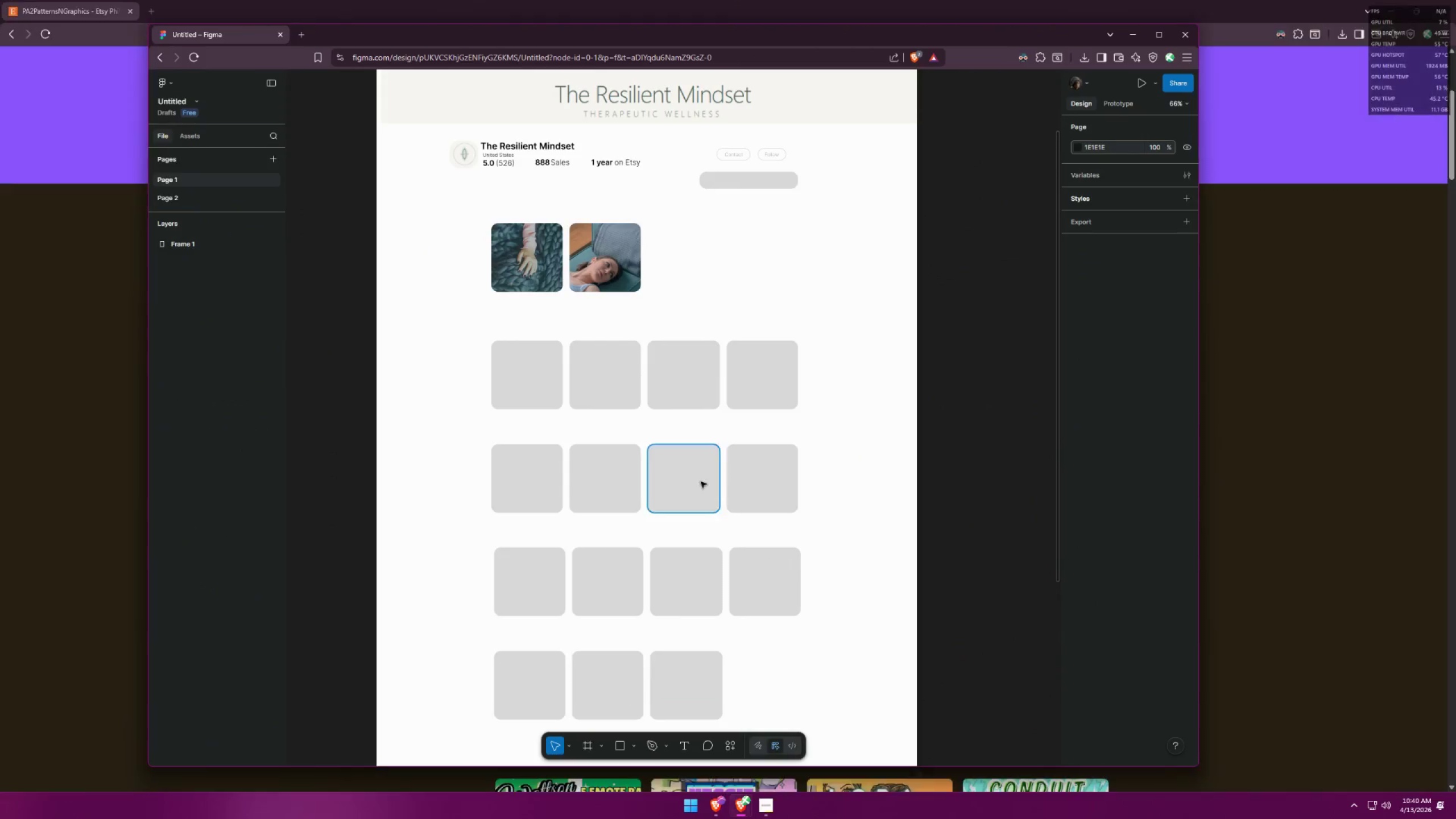 
scroll: coordinate [753, 358], scroll_direction: down, amount: 3.0
 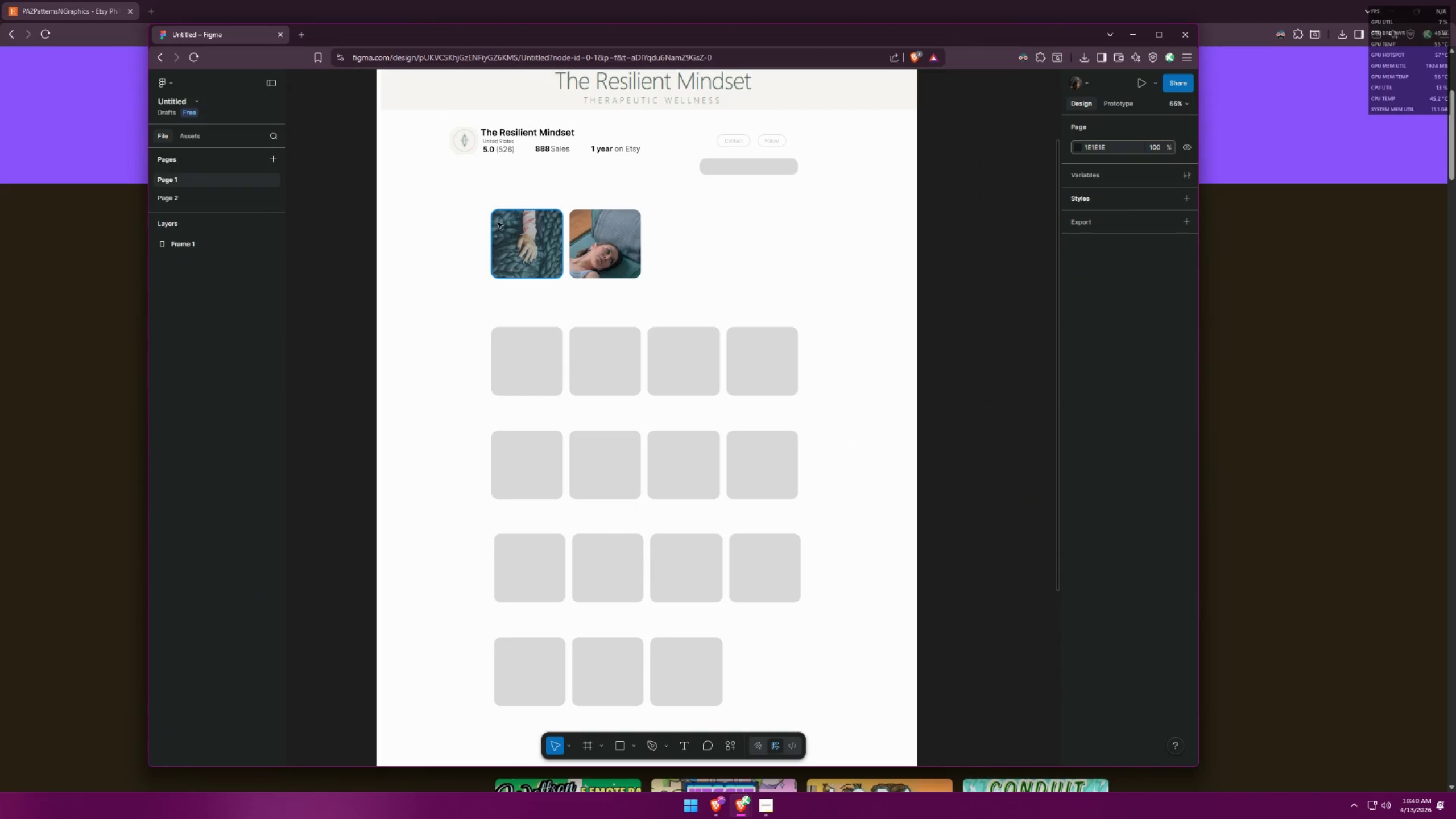 
left_click_drag(start_coordinate=[487, 198], to_coordinate=[828, 723])
 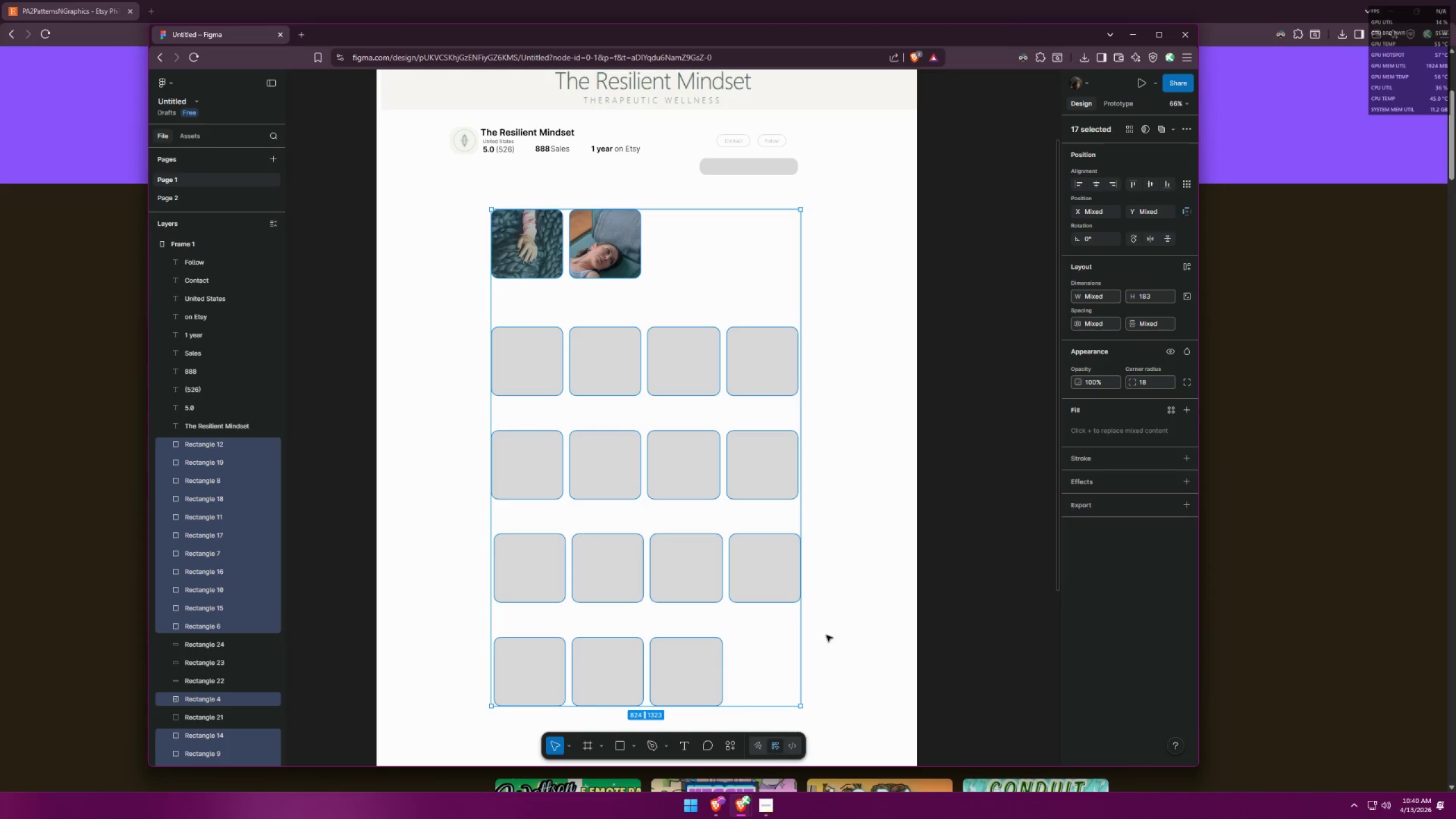 
scroll: coordinate [836, 748], scroll_direction: down, amount: 1.0
 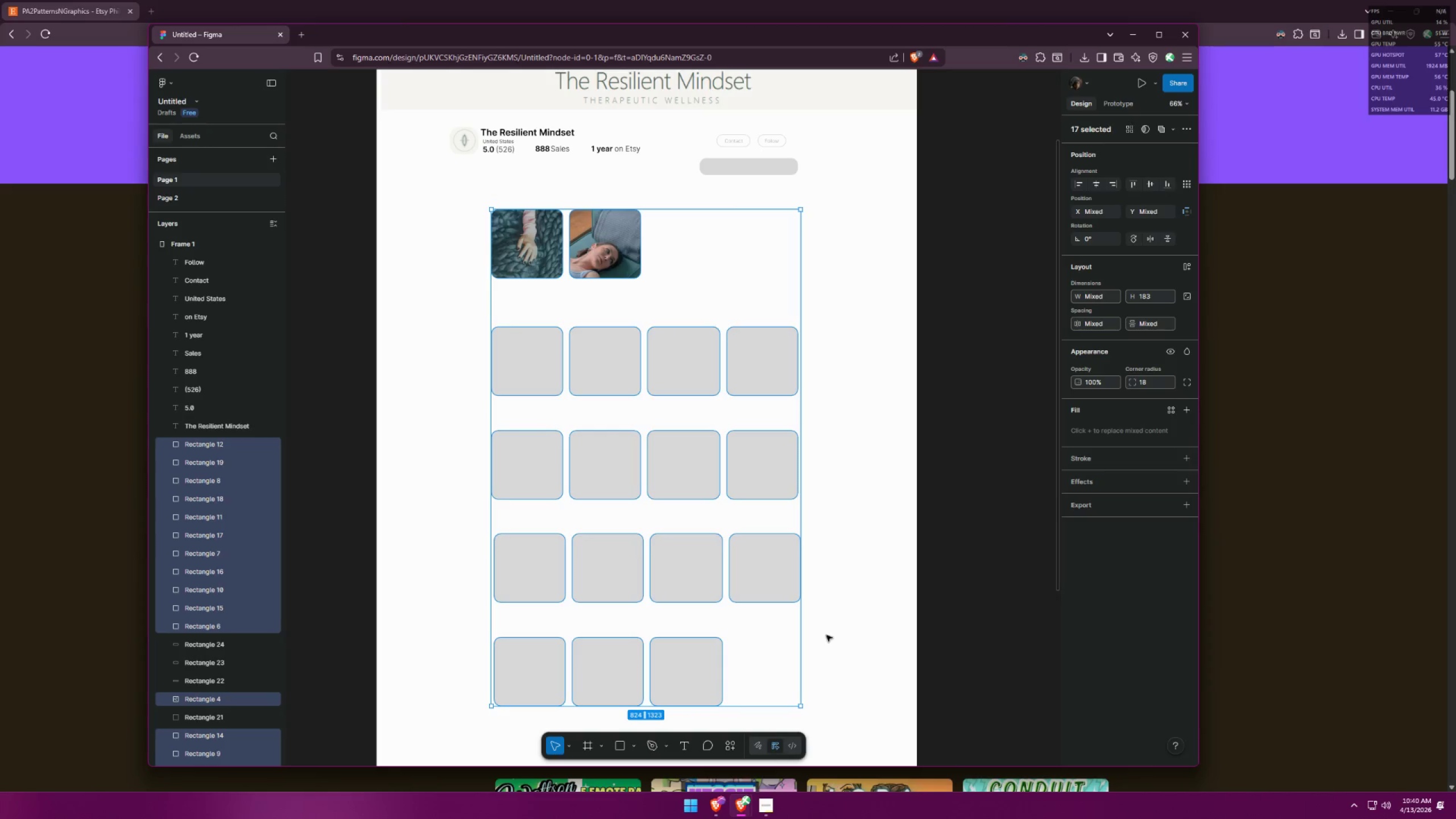 
hold_key(key=ControlLeft, duration=0.82)
scroll: coordinate [899, 526], scroll_direction: down, amount: 7.0
 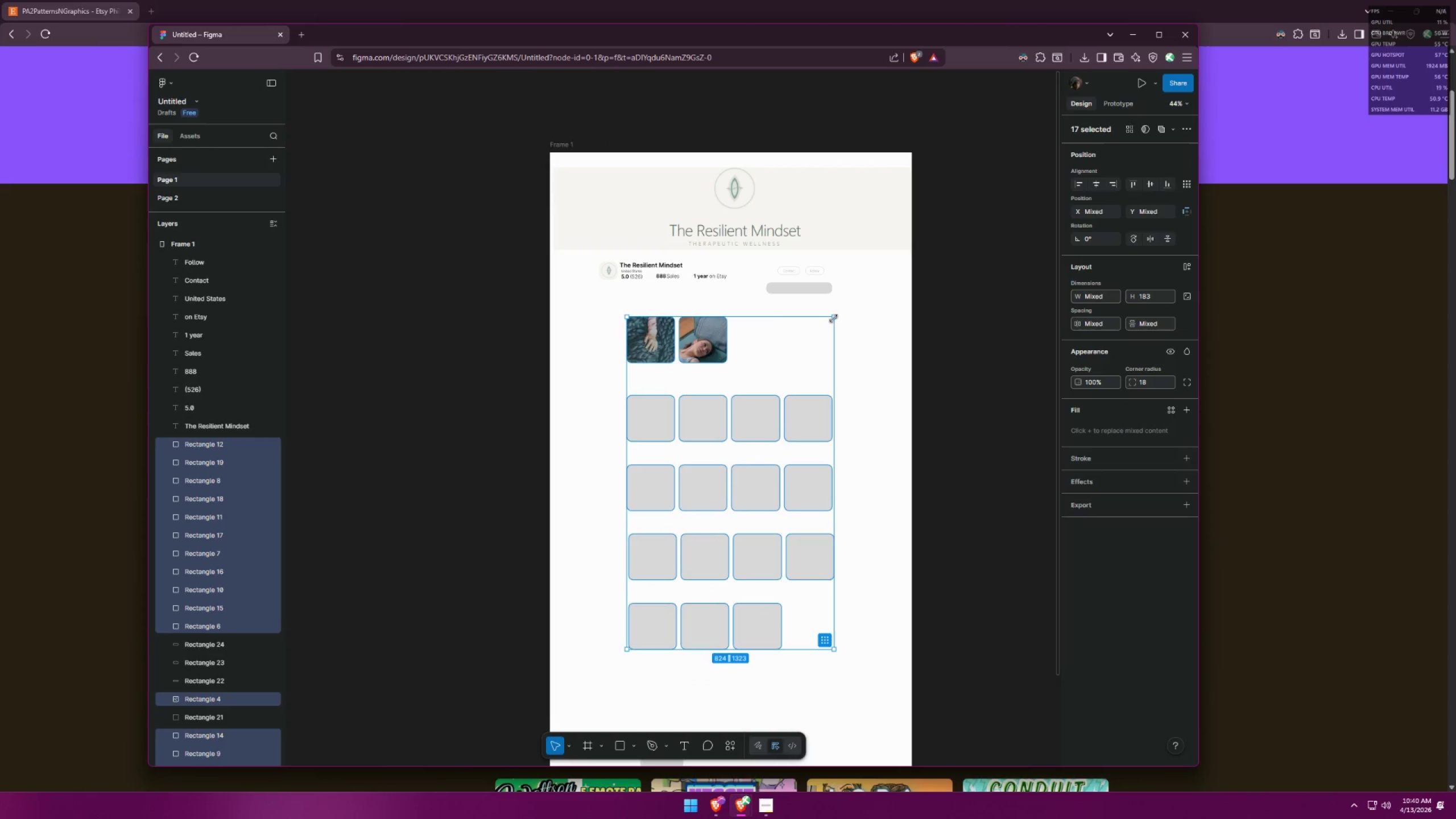 
left_click_drag(start_coordinate=[835, 317], to_coordinate=[824, 327])
 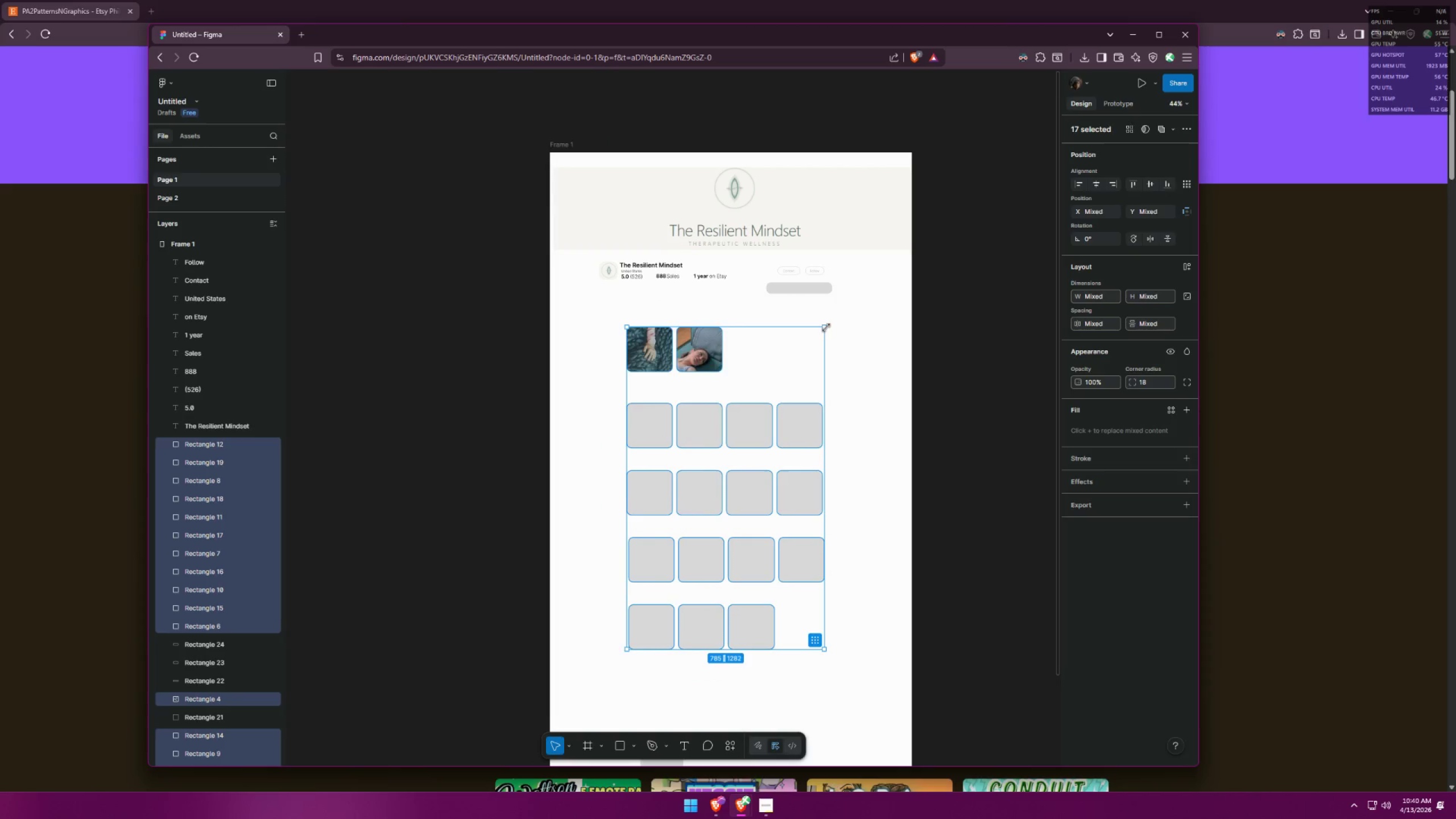 
key(Control+ControlLeft)
 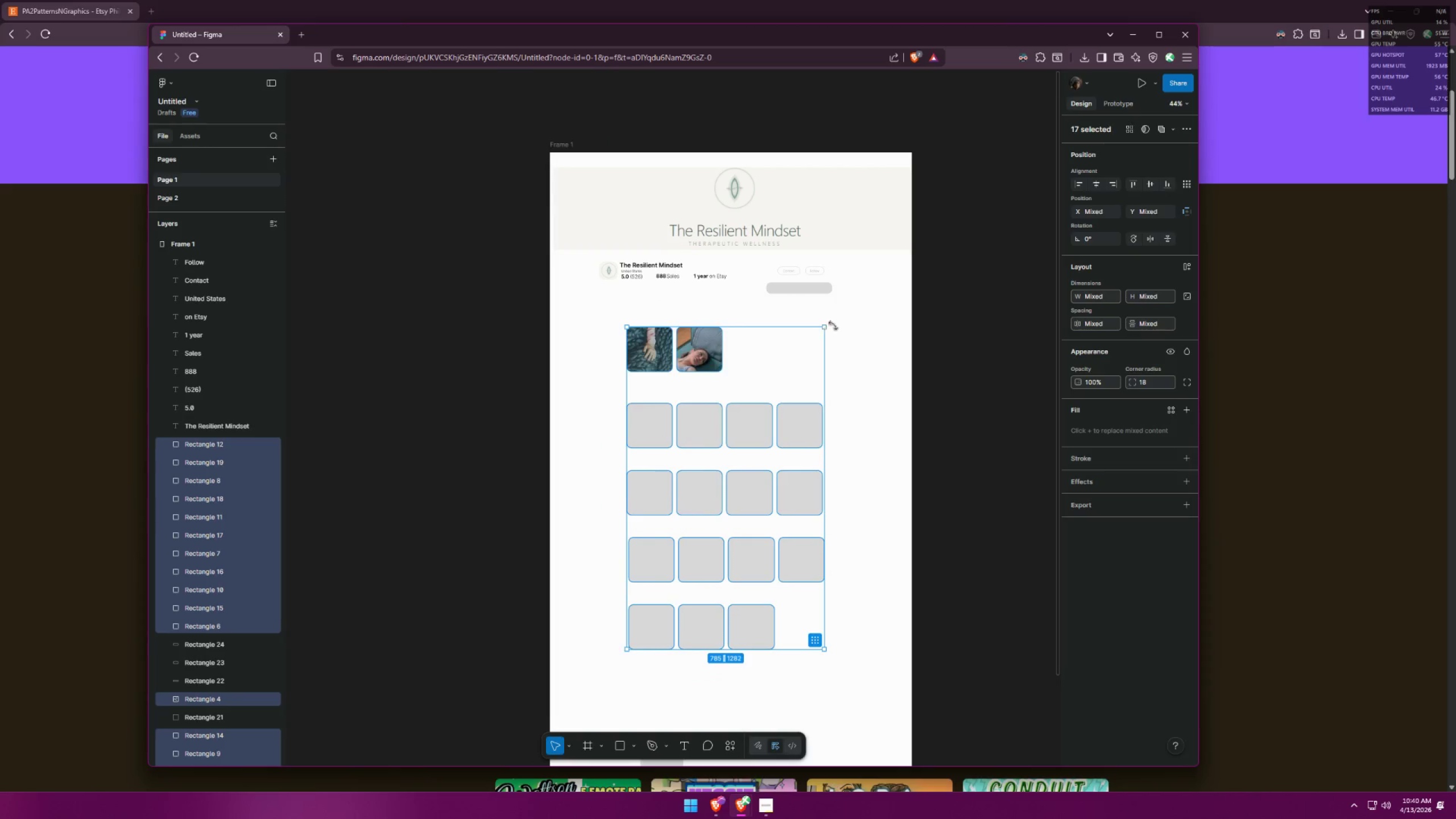 
key(Control+Z)
 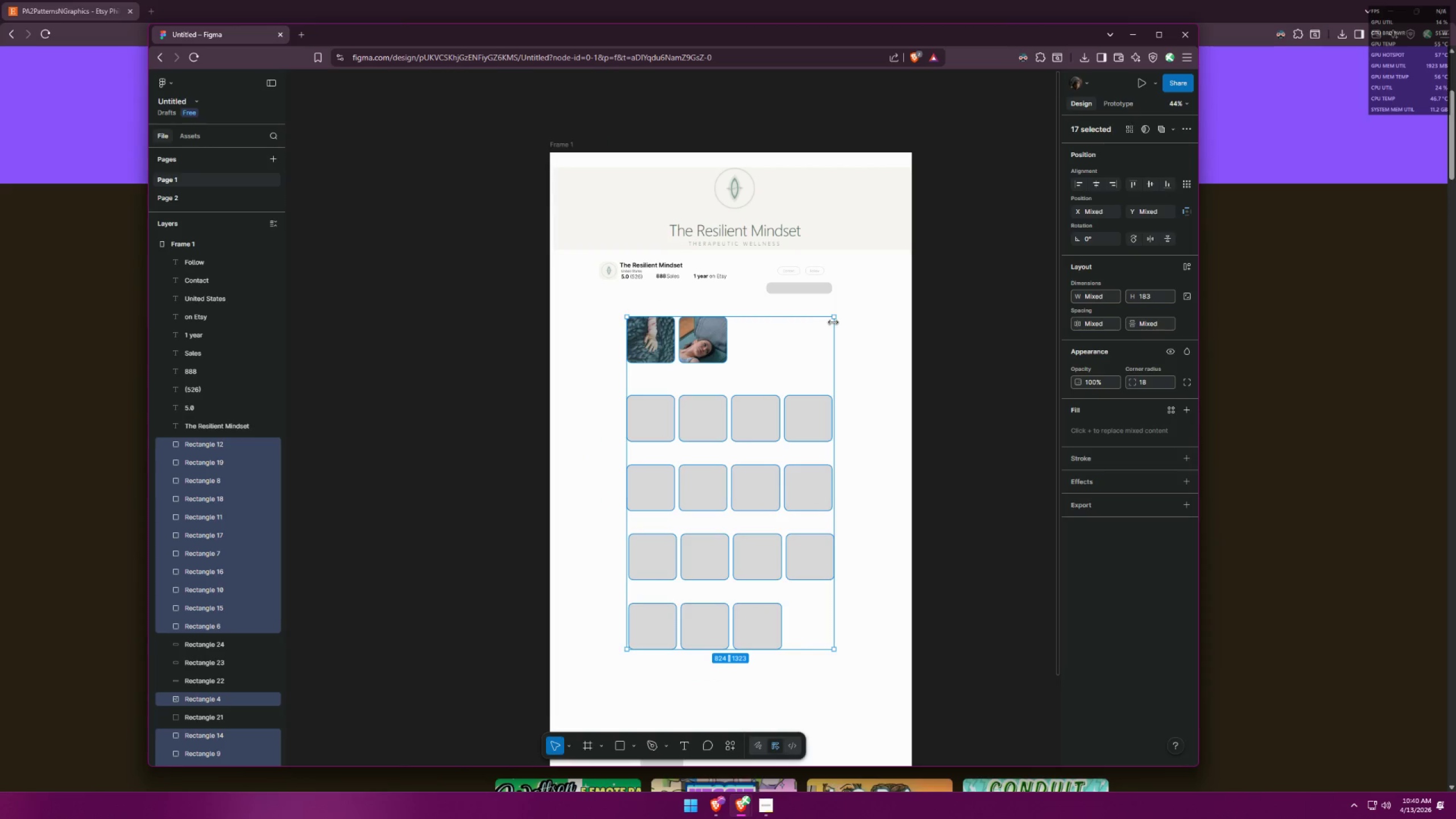 
hold_key(key=ShiftLeft, duration=1.36)
left_click_drag(start_coordinate=[834, 316], to_coordinate=[799, 354])
 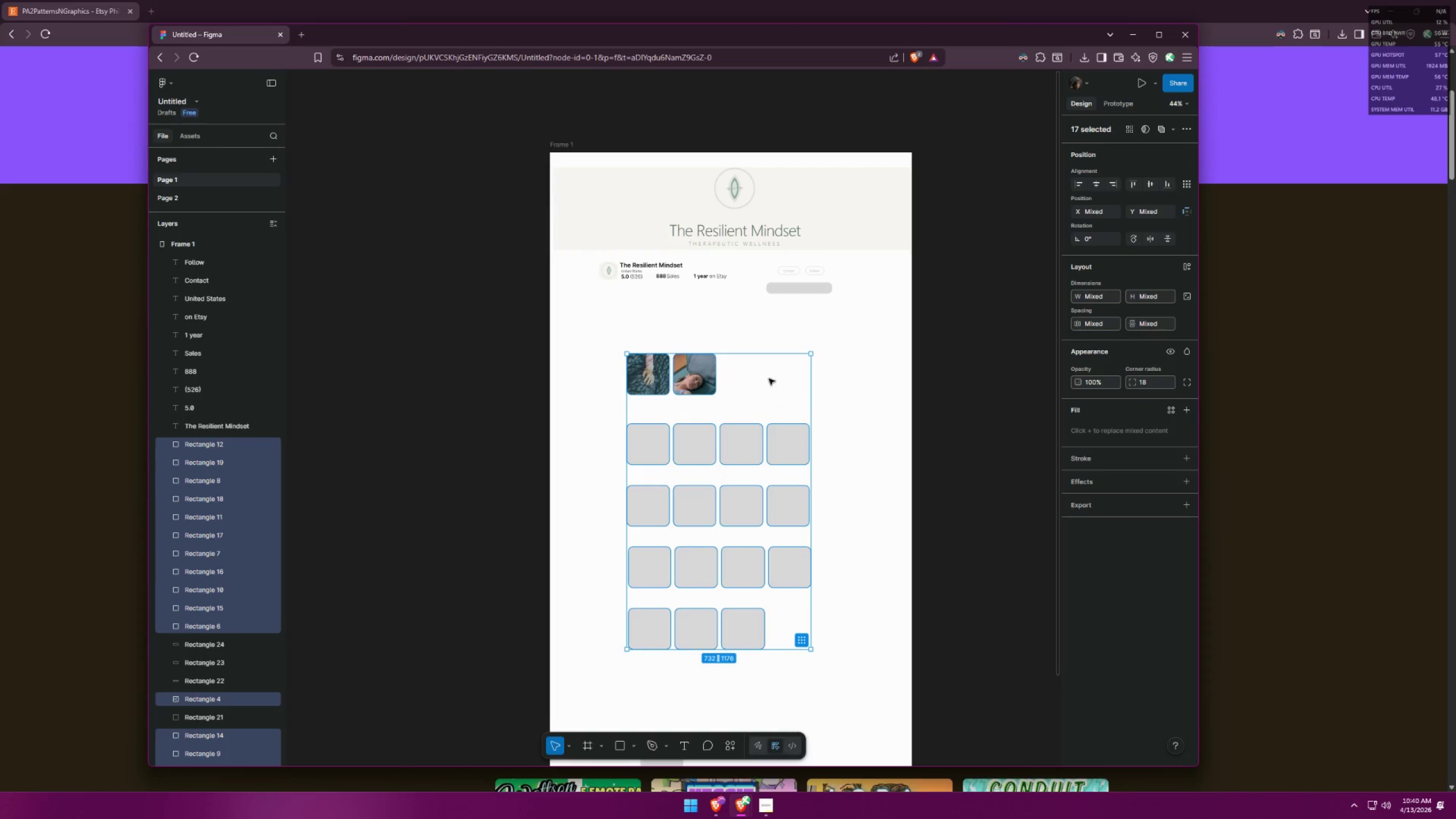 
left_click_drag(start_coordinate=[766, 379], to_coordinate=[796, 340])
 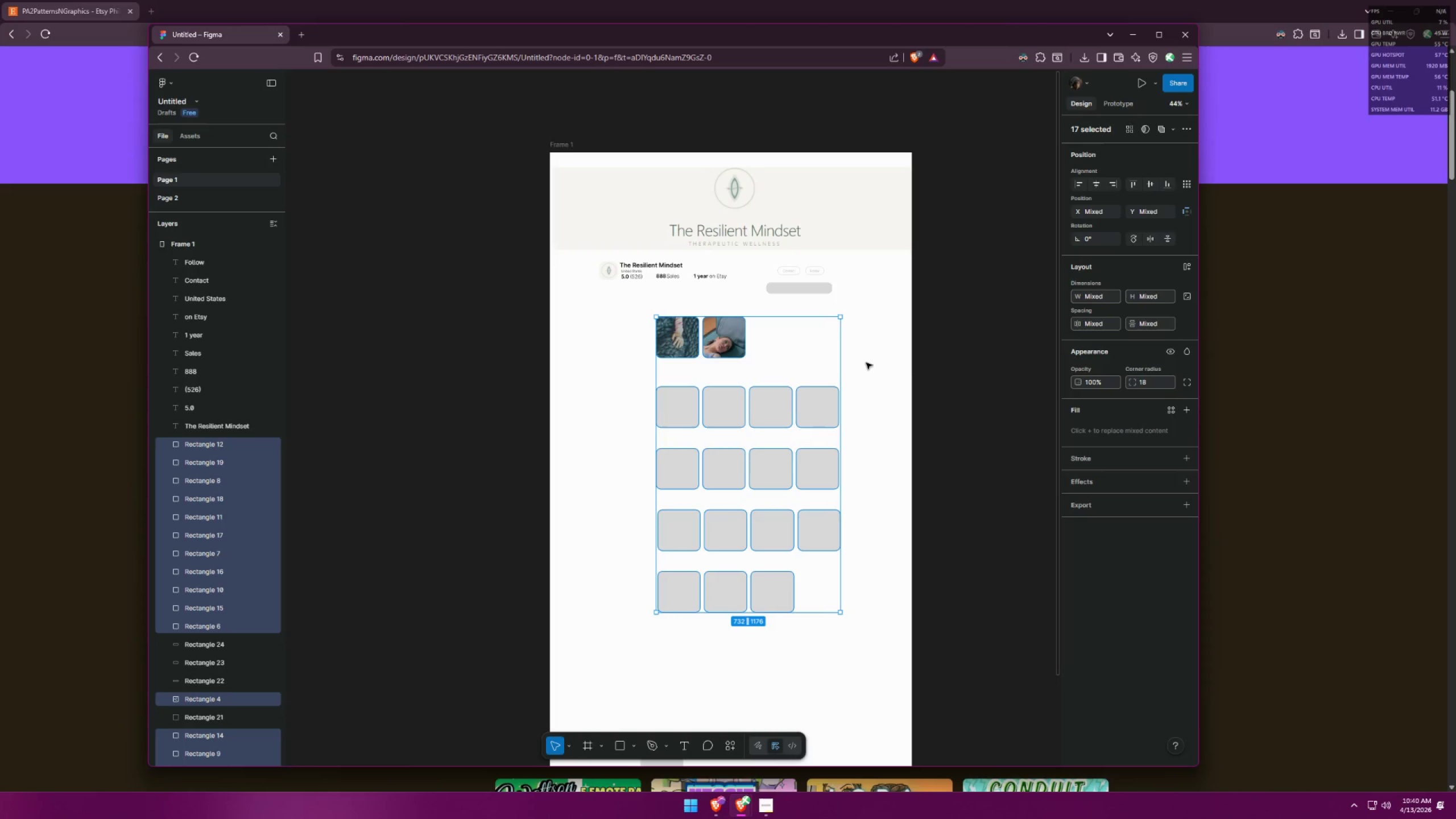 
key(Alt+AltLeft)
 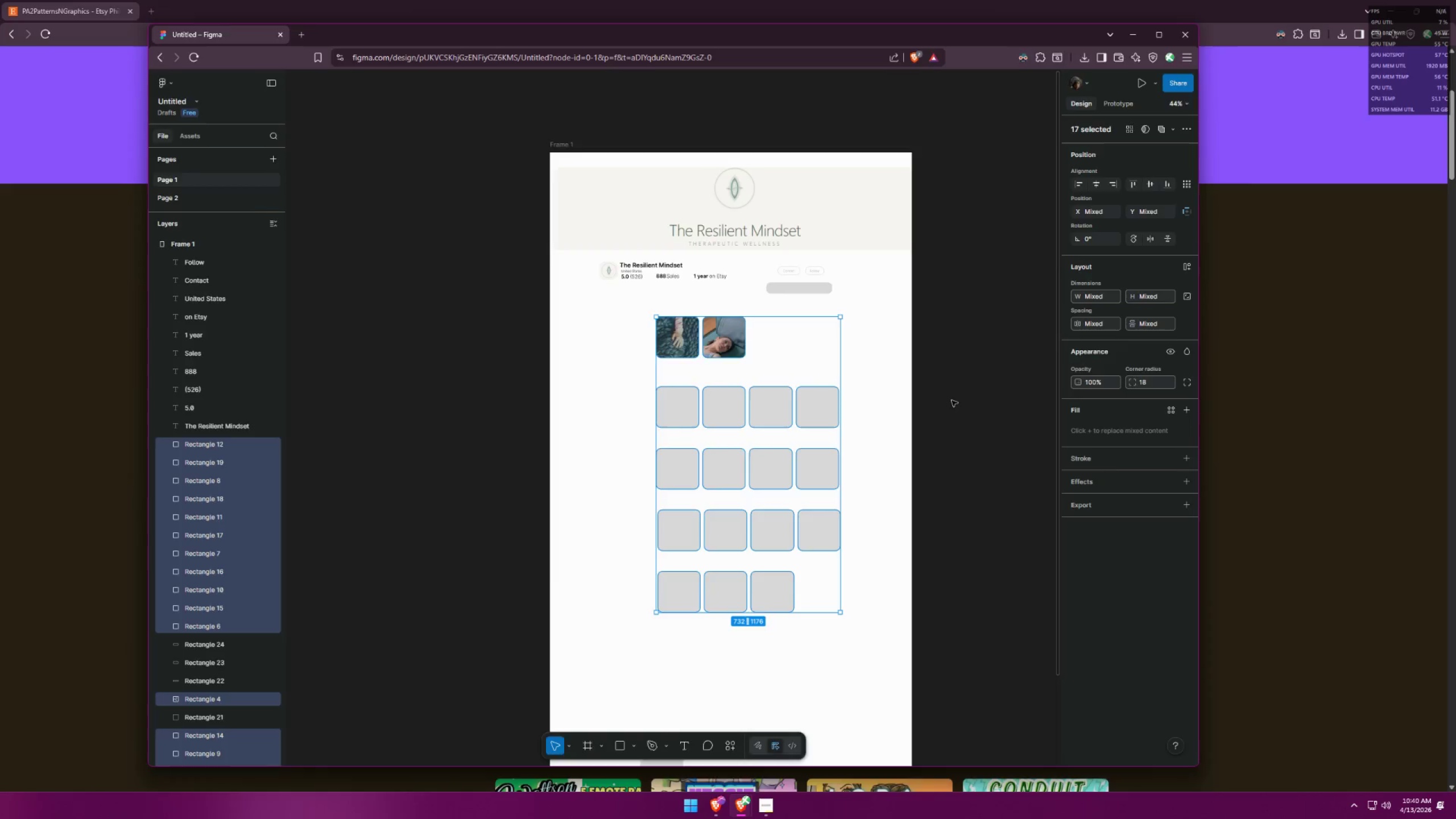 
key(Alt+Tab)
 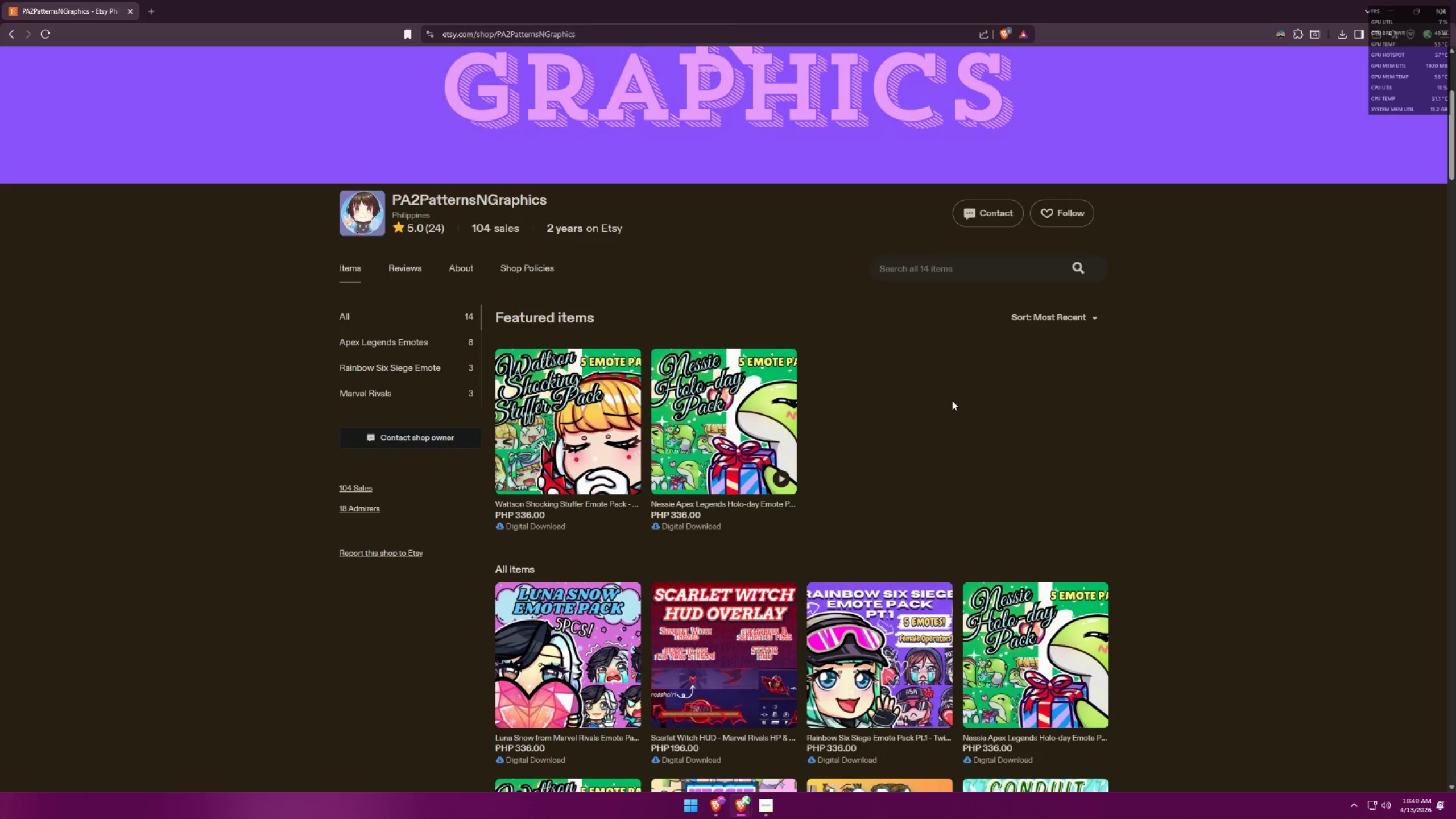 
key(Alt+AltLeft)
 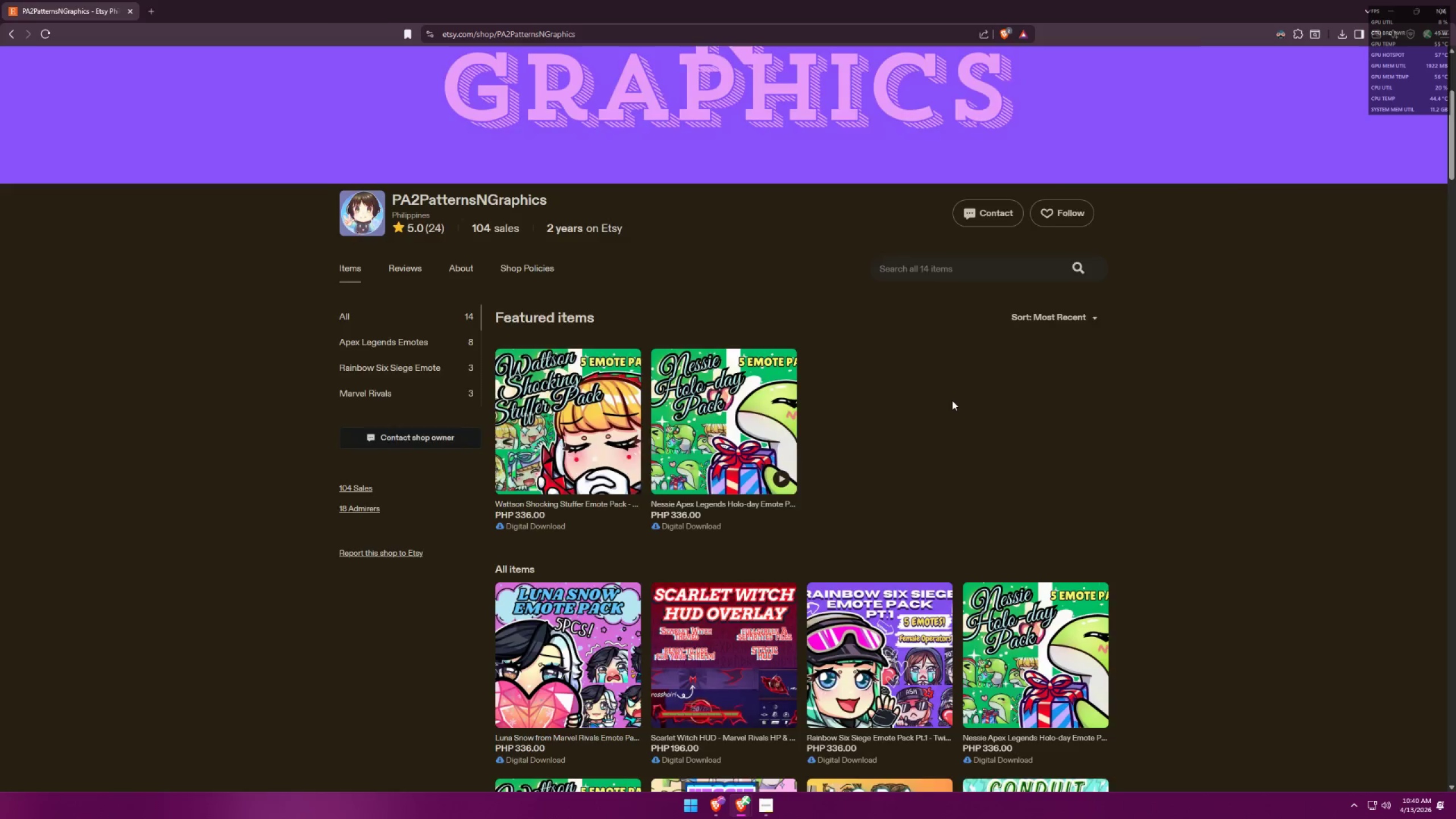 
key(Alt+Tab)
 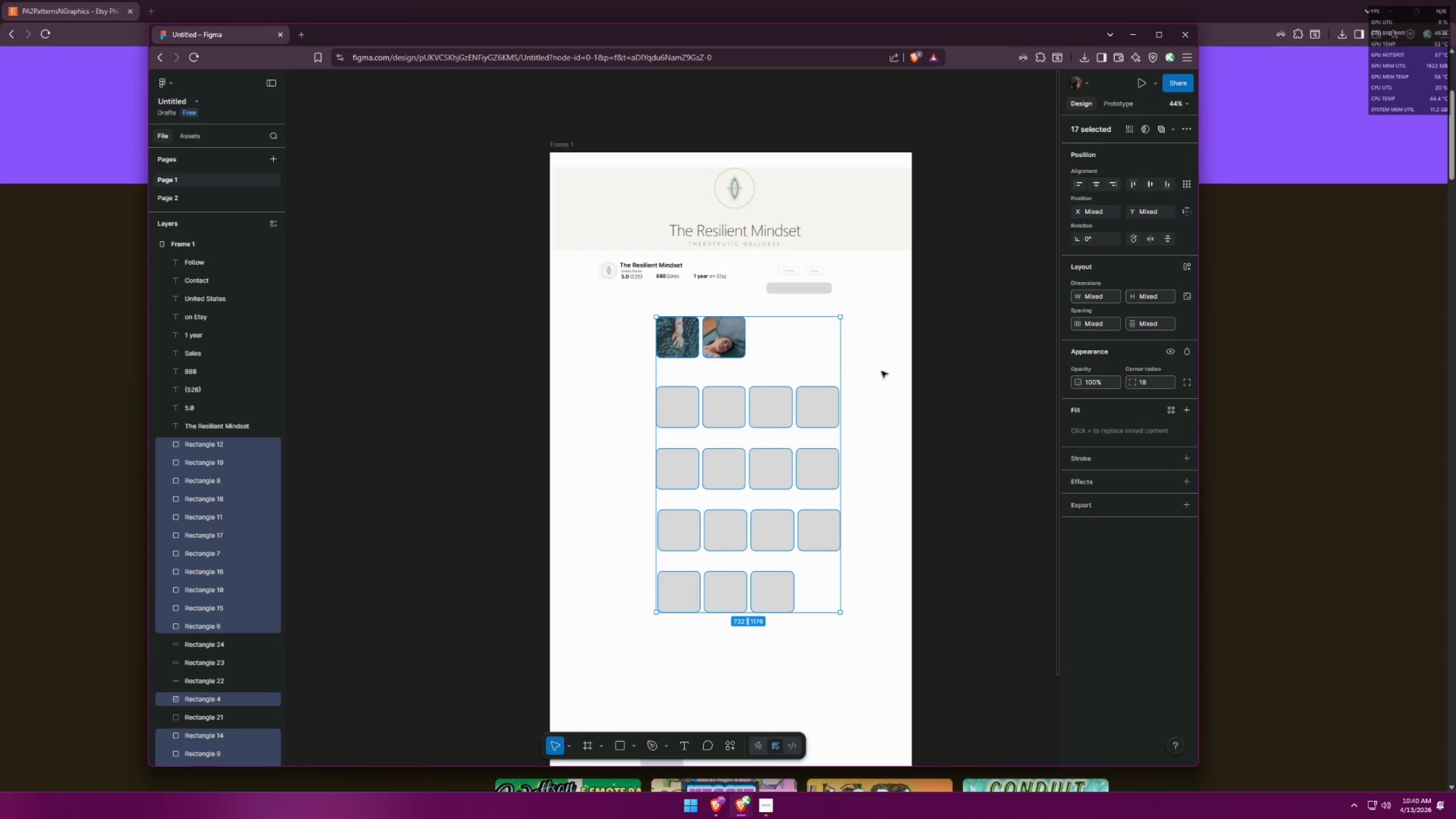 
left_click([876, 369])
 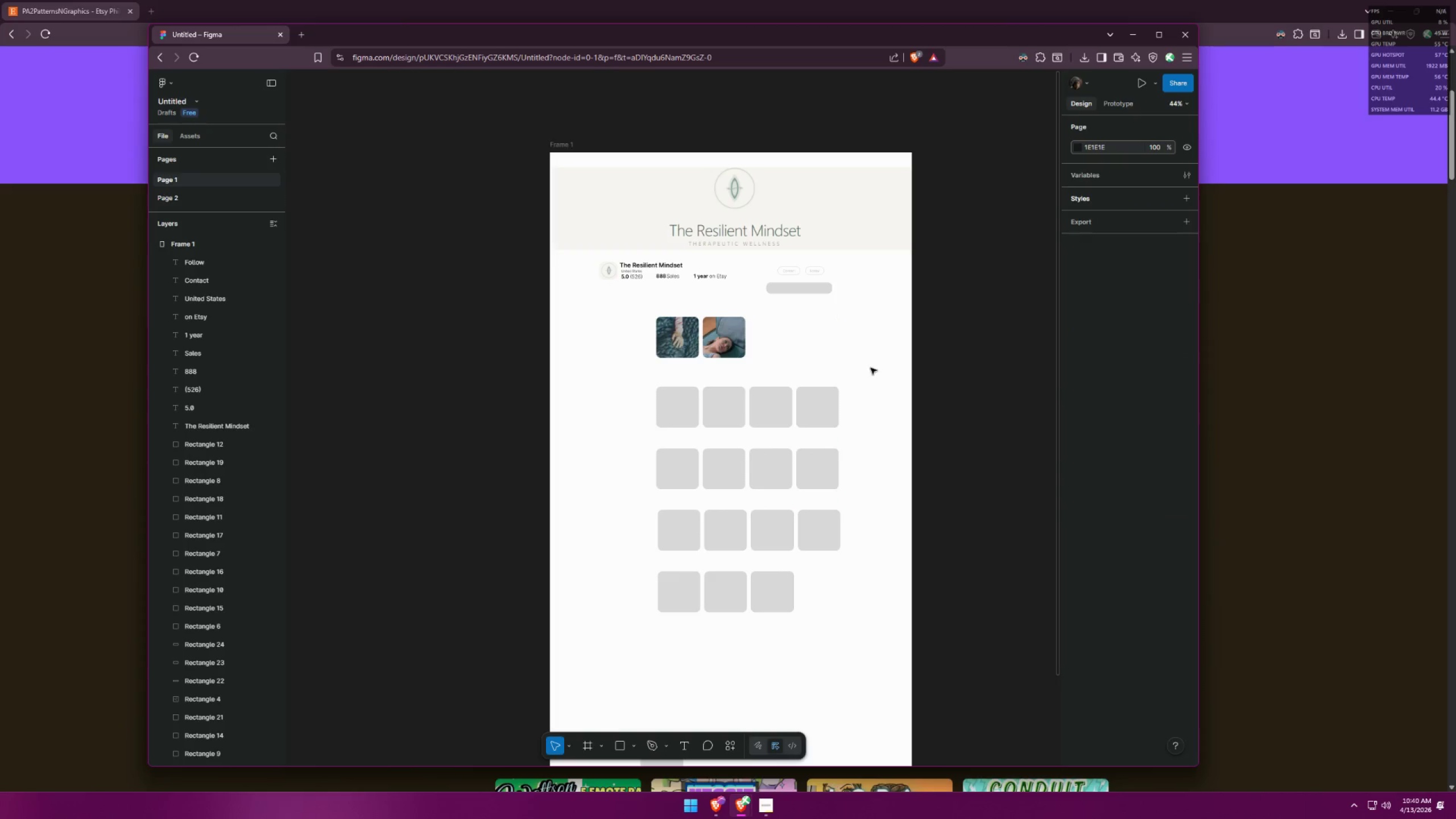 
key(Alt+AltLeft)
 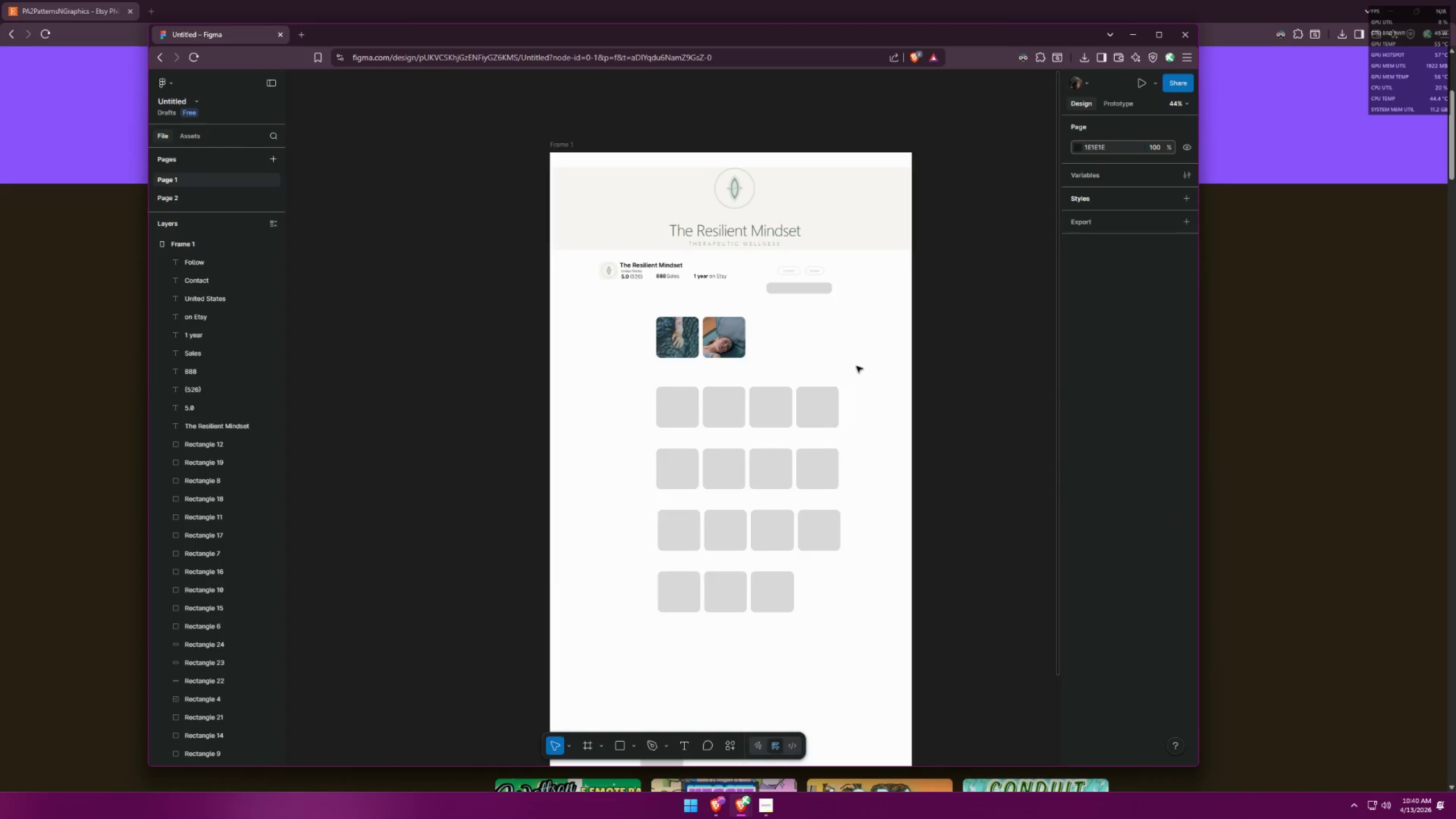 
key(Alt+Tab)
 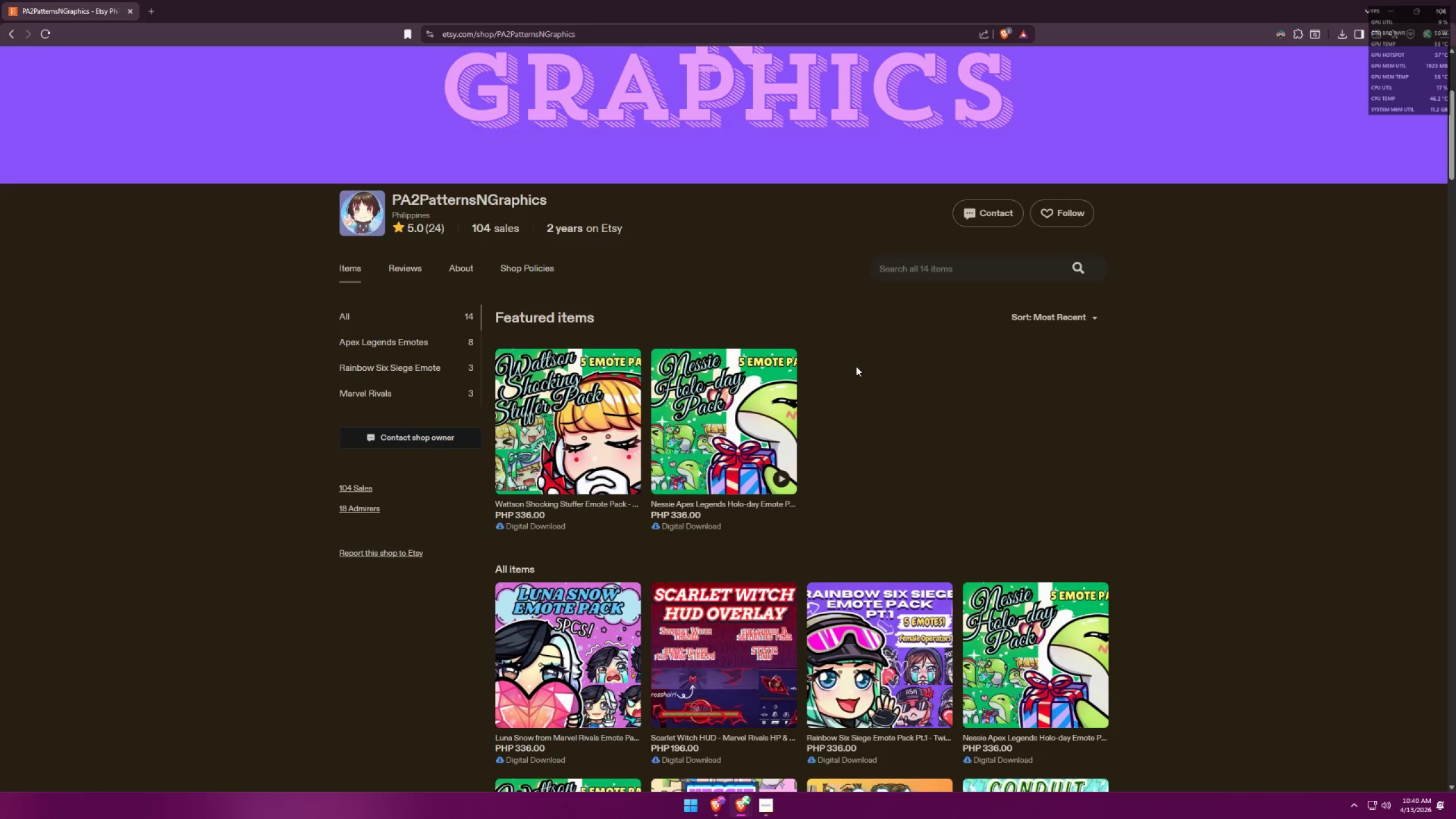 
key(Alt+AltLeft)
 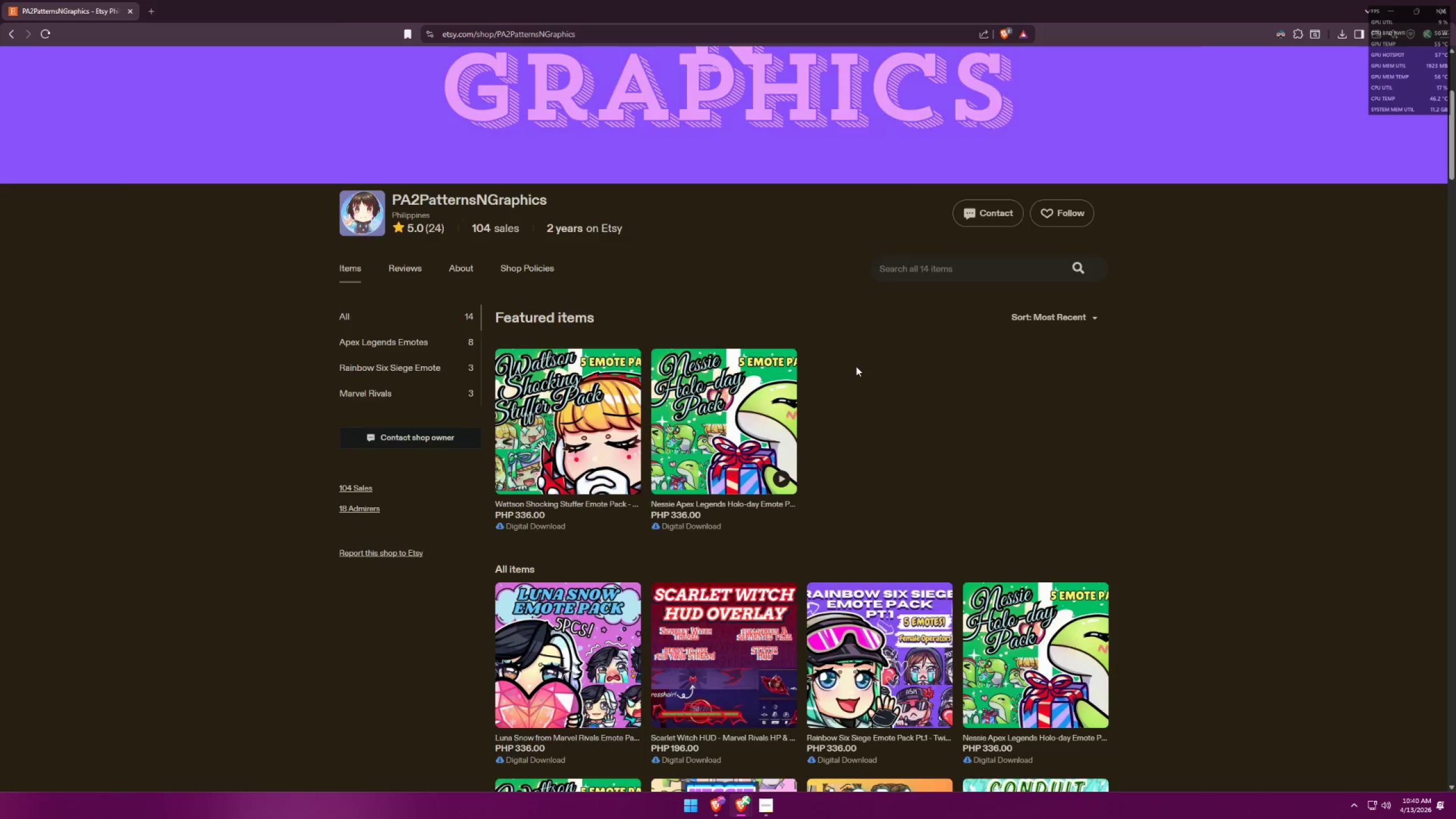 
key(Alt+Tab)
 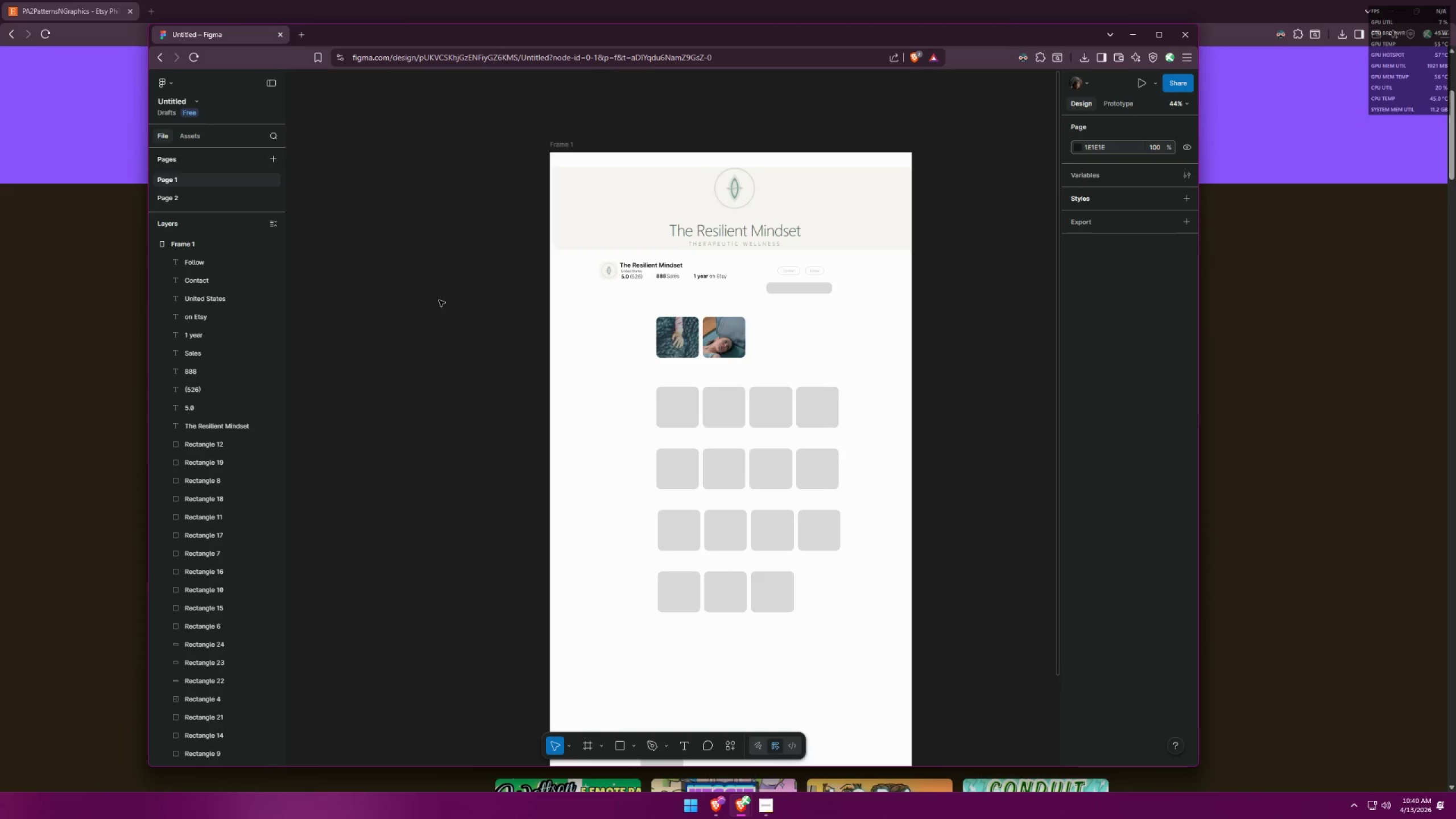 
wait(5.03)
 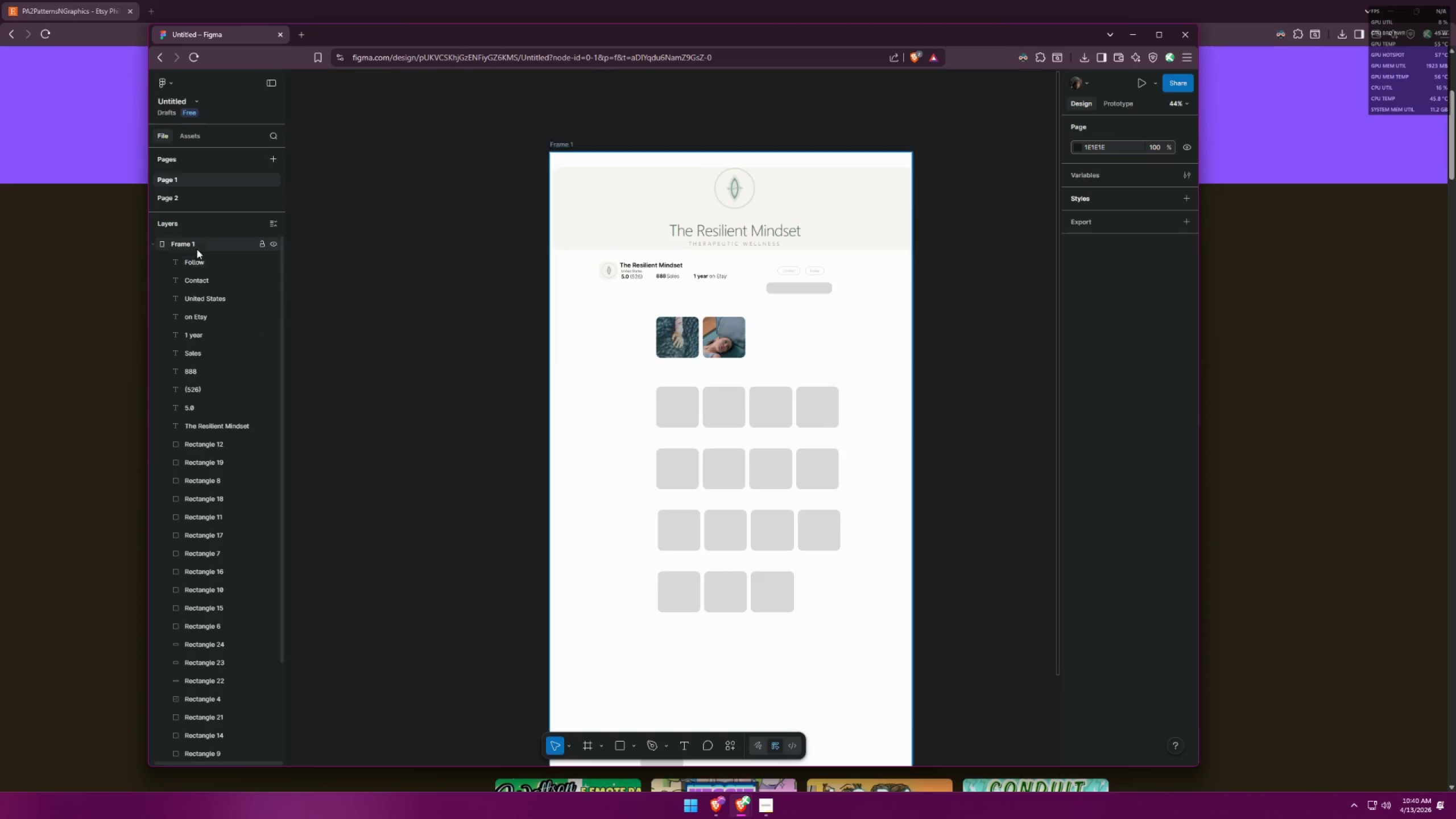 
left_click([691, 742])
 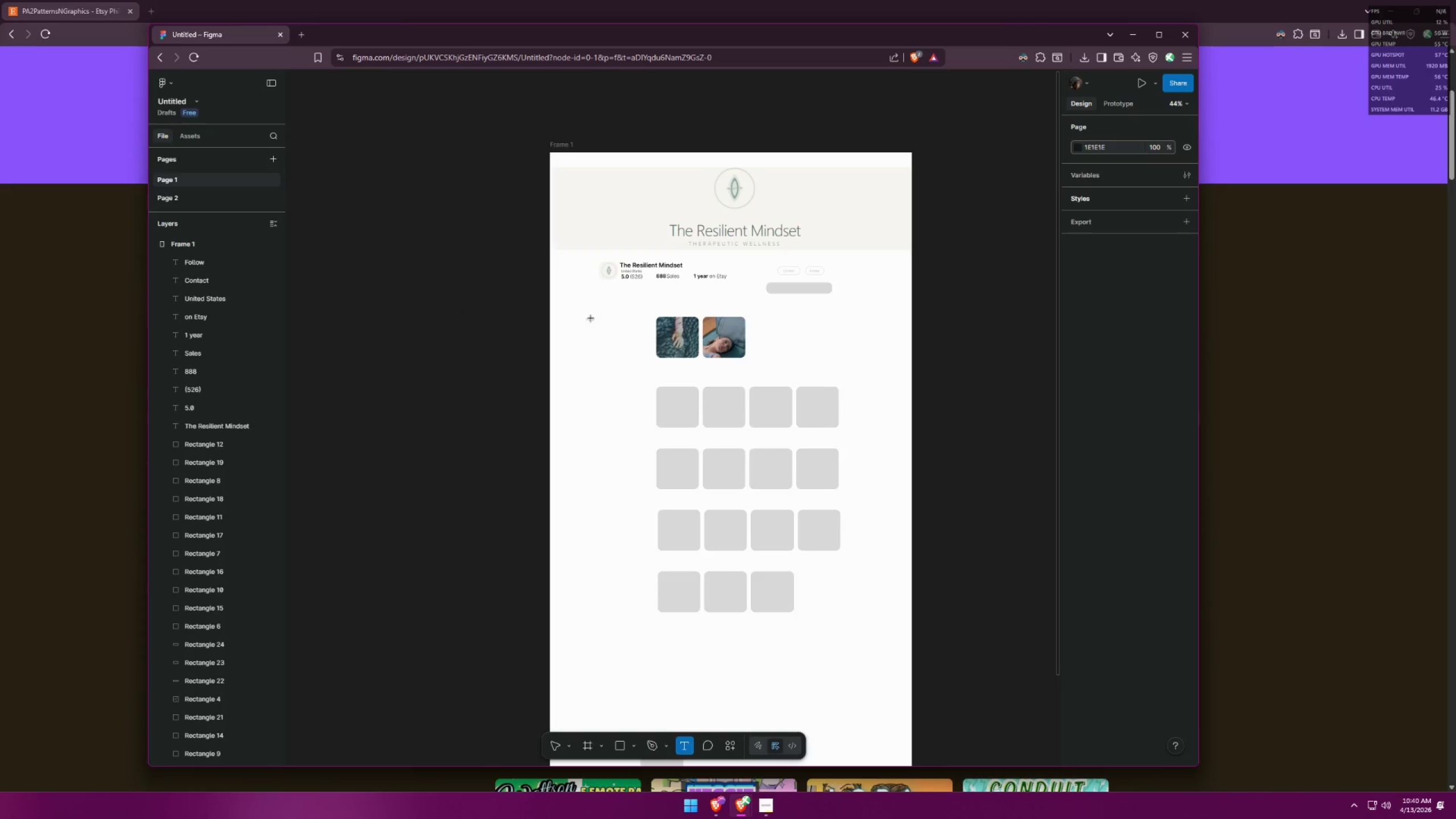 
left_click_drag(start_coordinate=[593, 316], to_coordinate=[626, 333])
 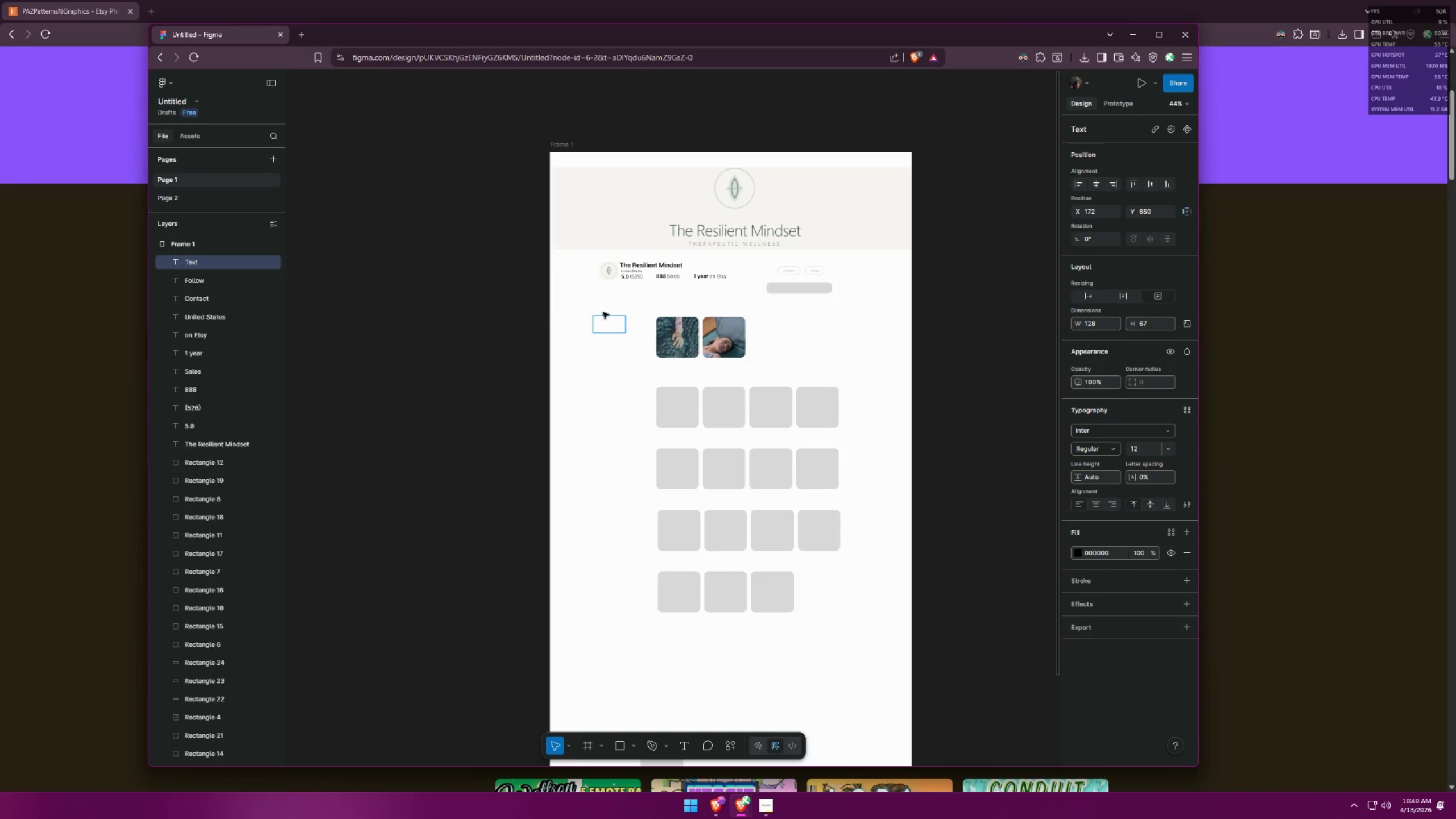 
key(Alt+AltLeft)
 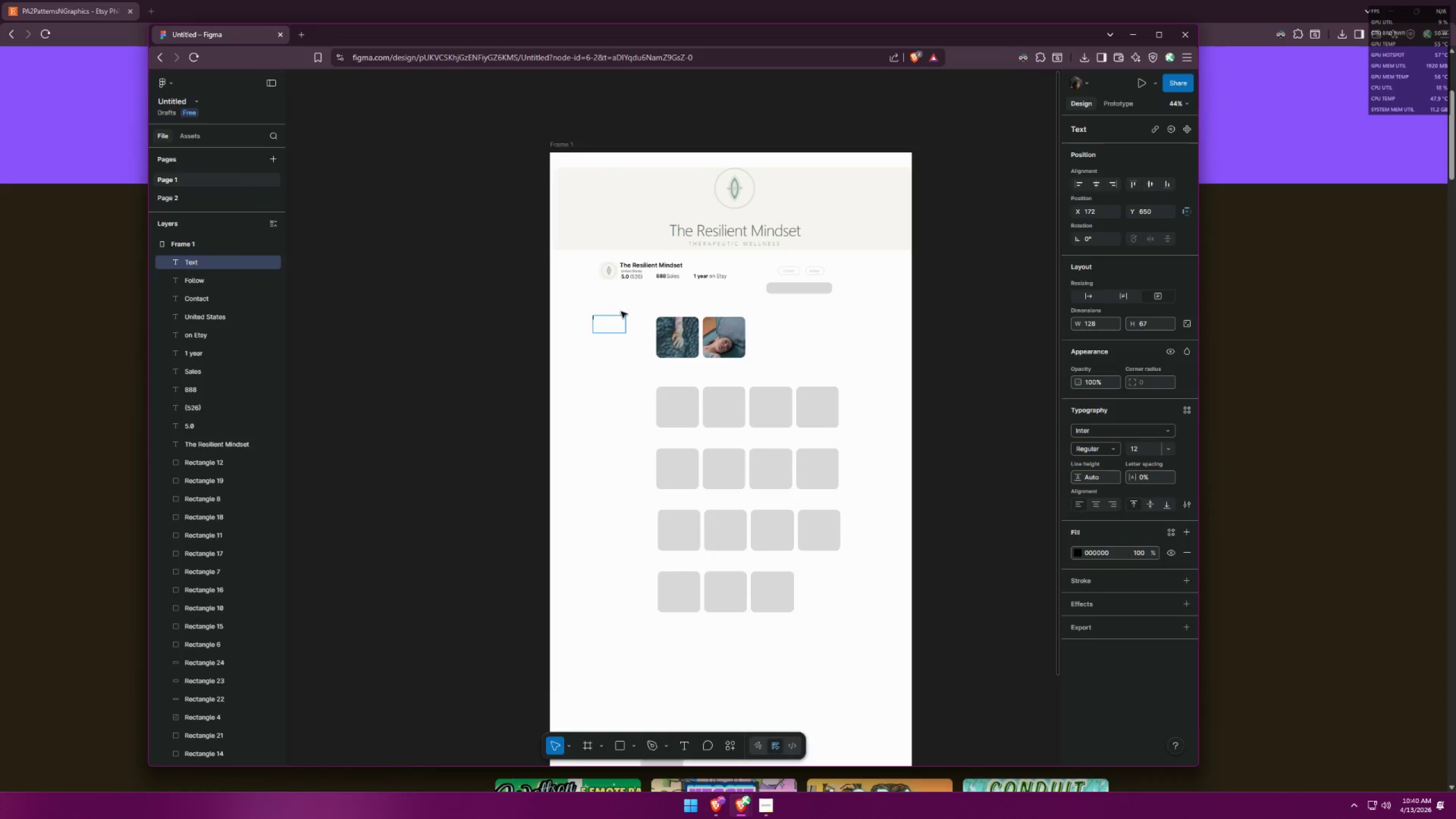 
key(Alt+Tab)
 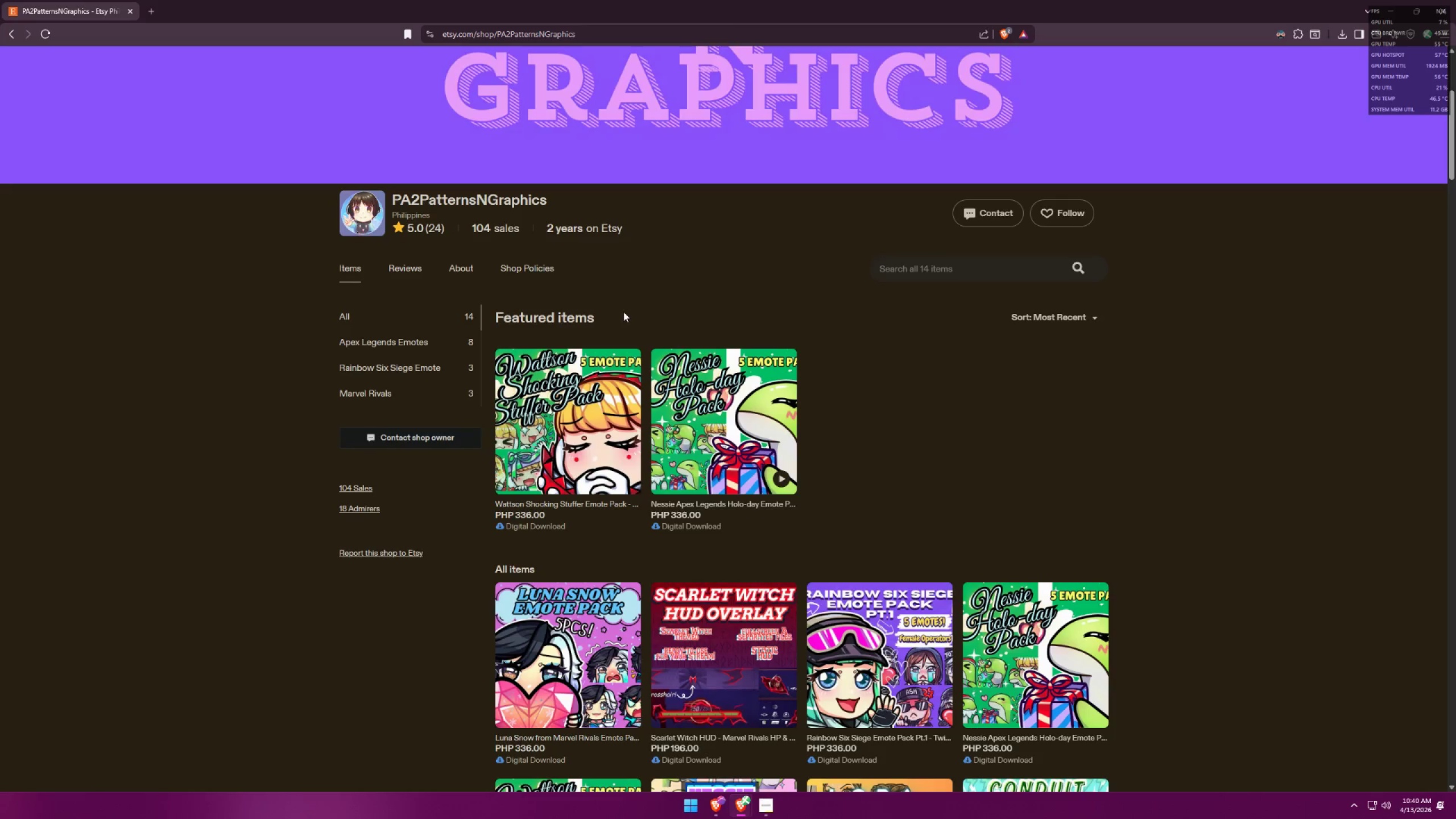 
key(Alt+AltLeft)
 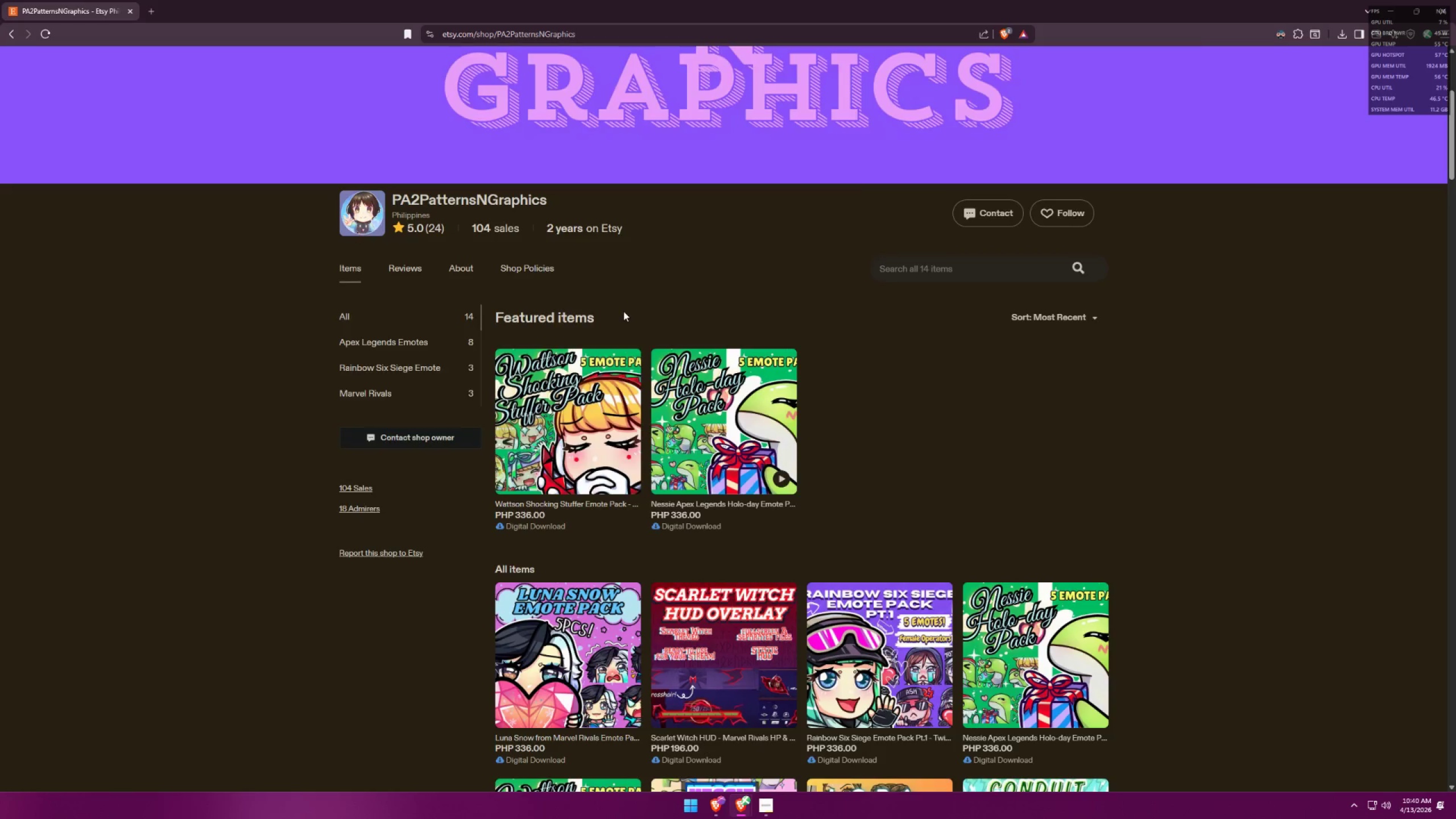 
key(Alt+Tab)
 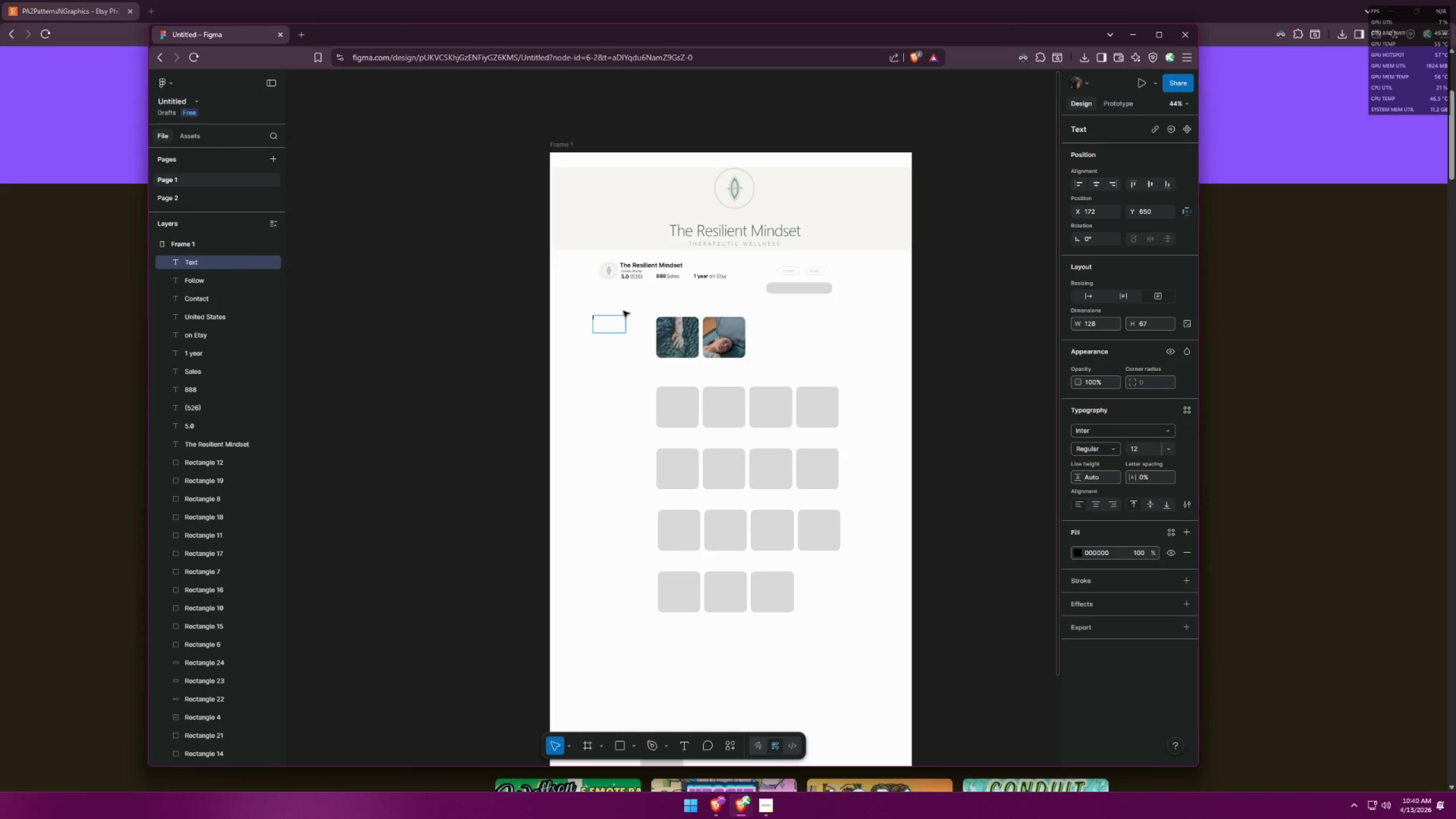 
key(Alt+AltLeft)
 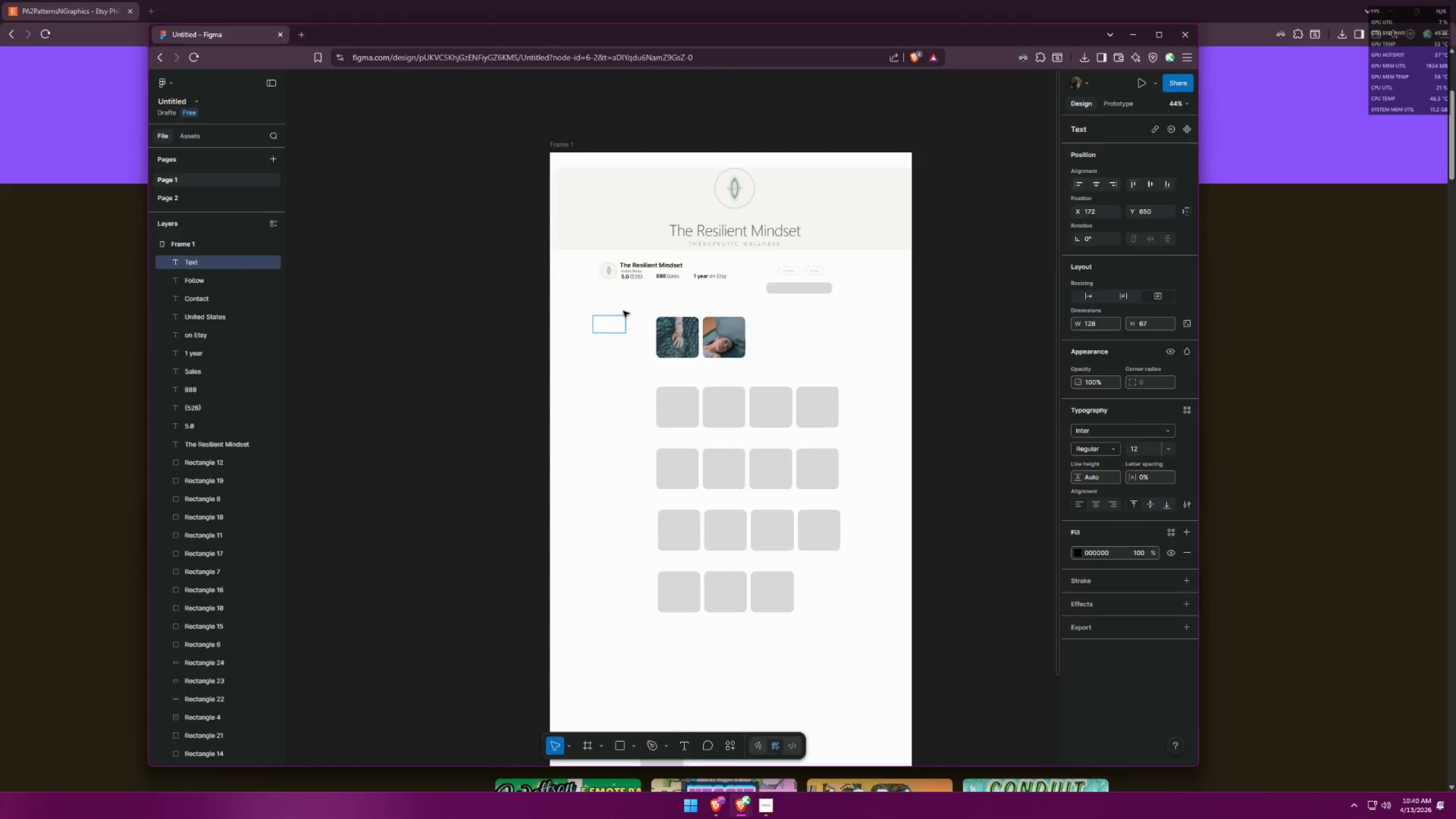 
key(Alt+Tab)
 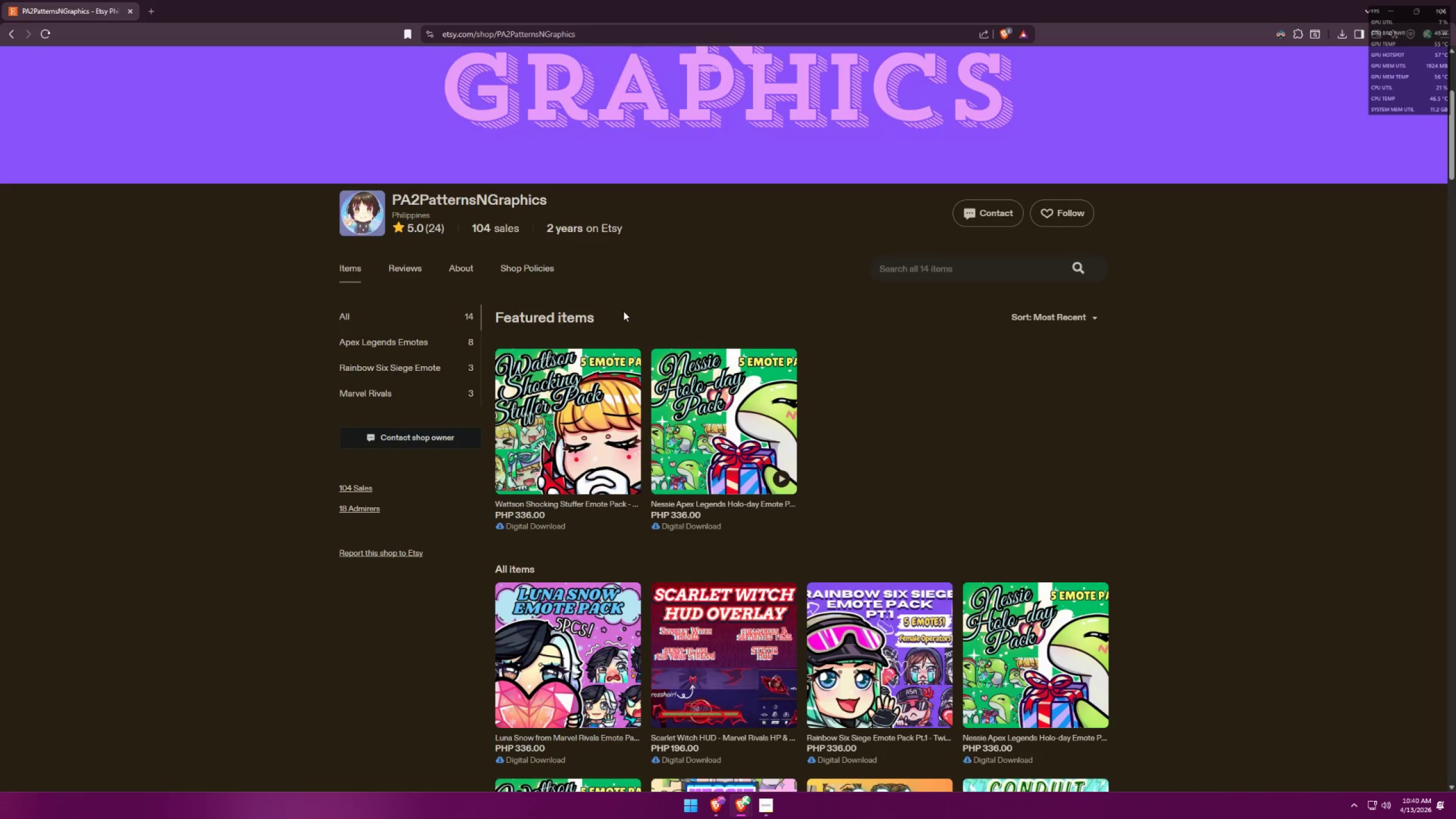 
key(Alt+AltLeft)
 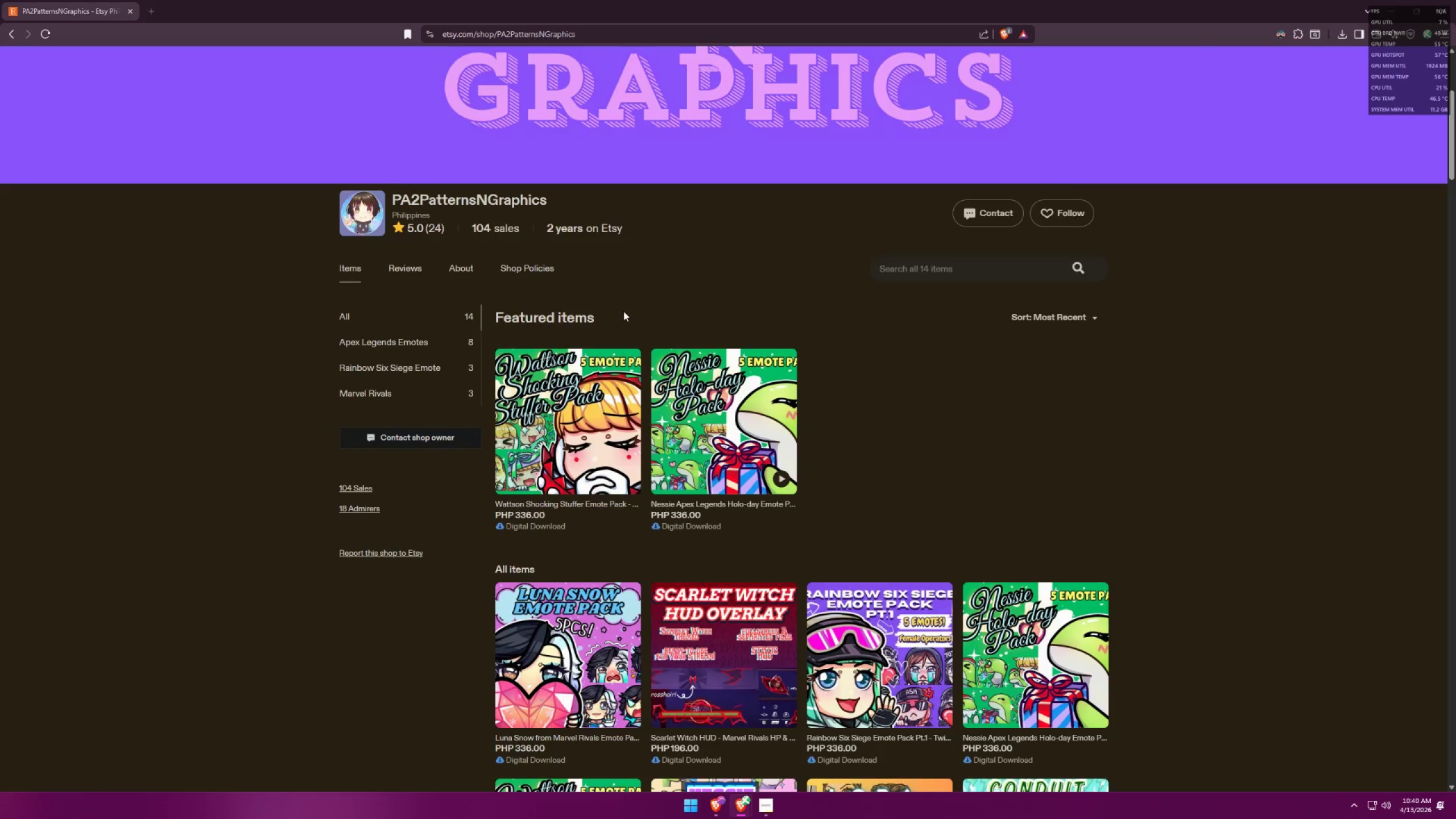 
key(Alt+Tab)
 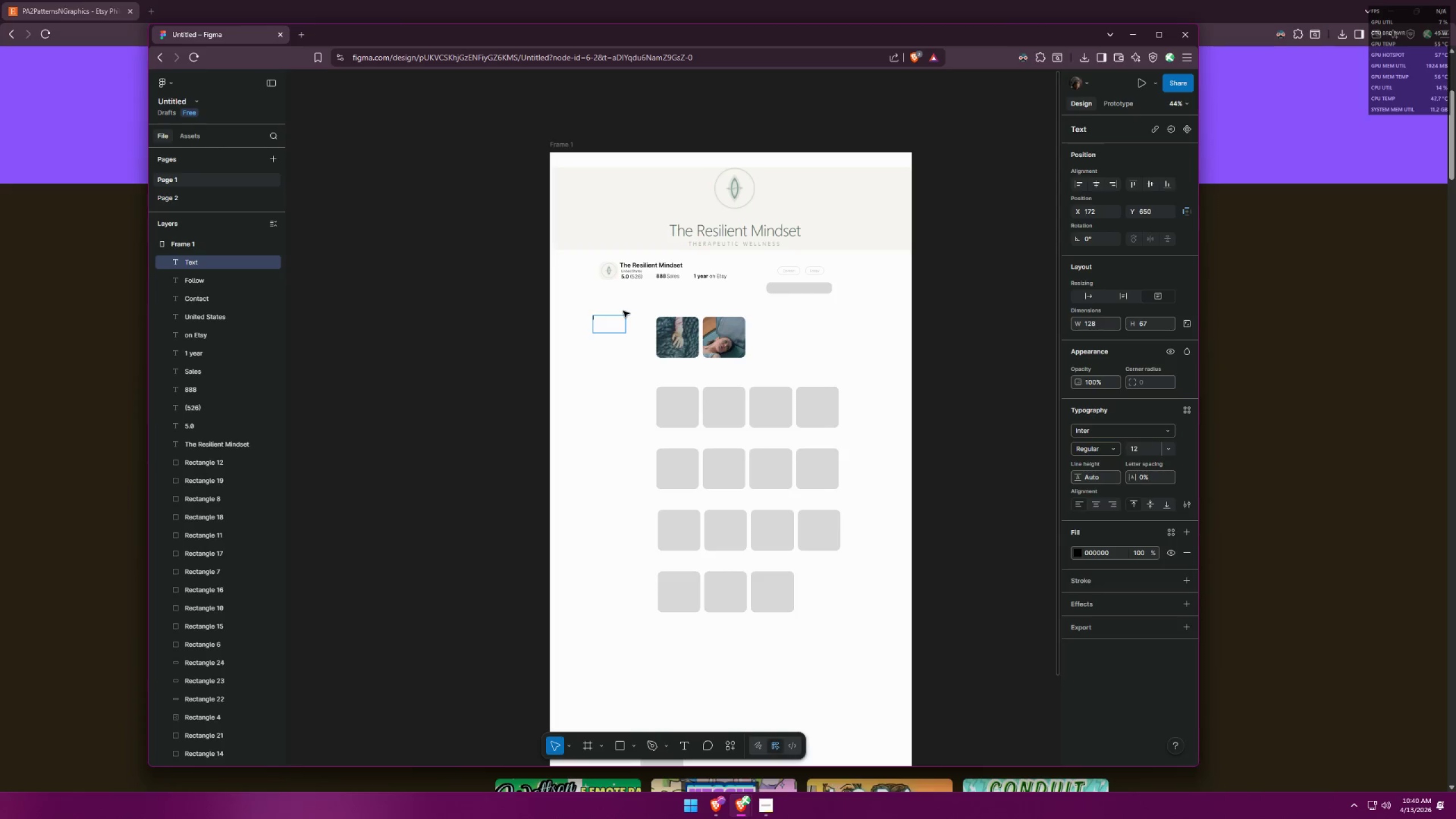 
hold_key(key=ControlLeft, duration=0.87)
 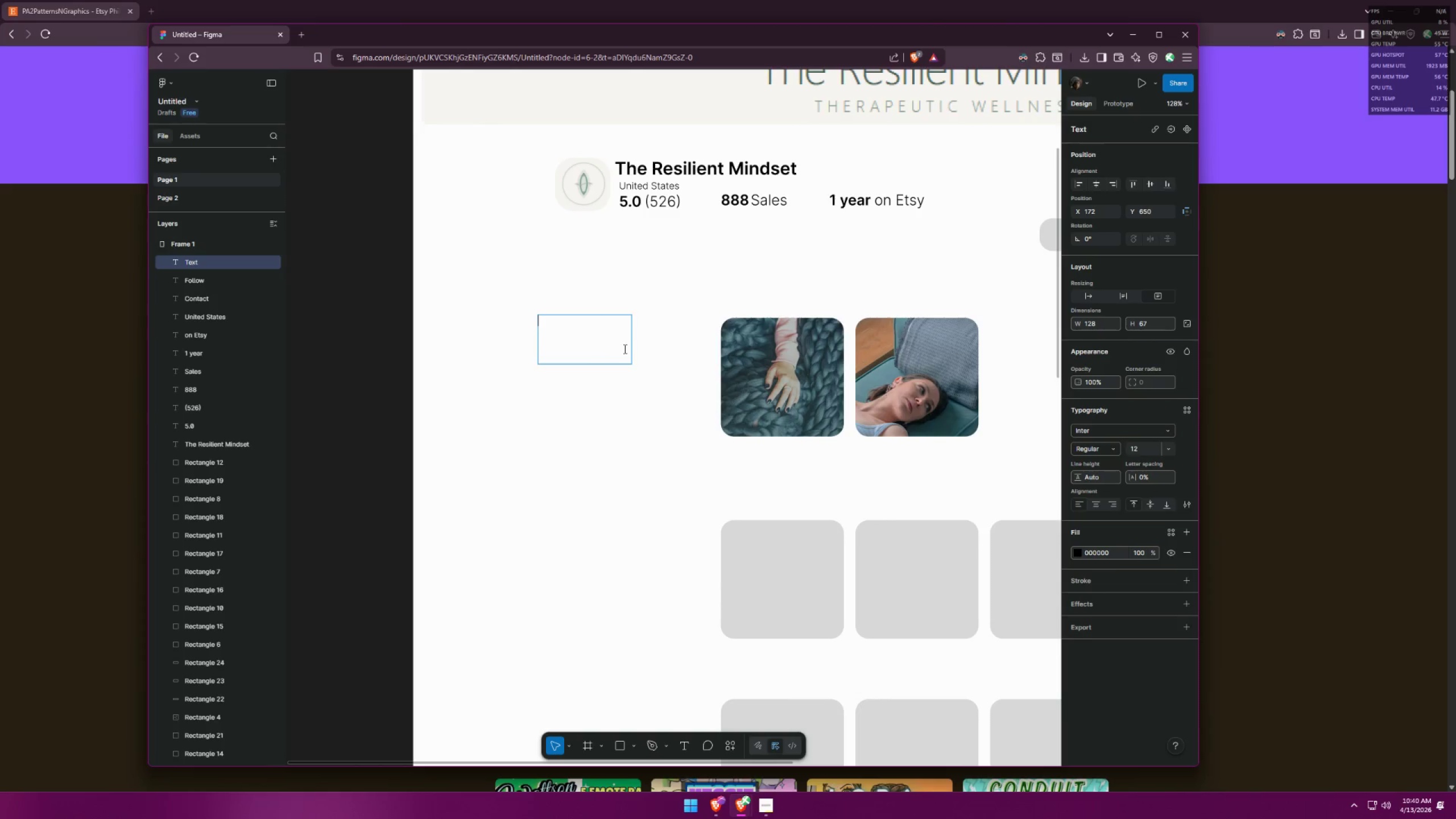 
left_click([624, 349])
 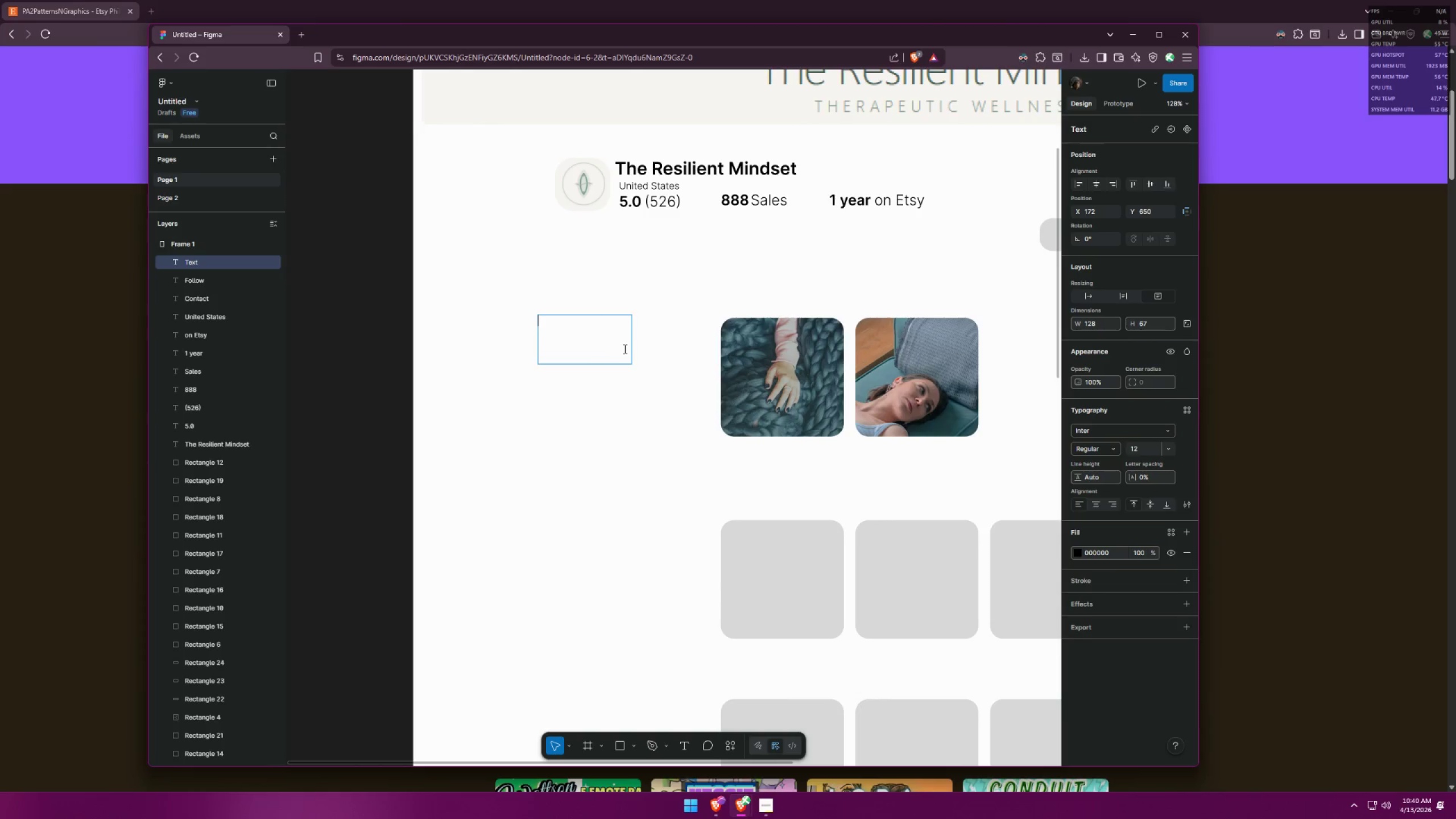 
scroll: coordinate [624, 311], scroll_direction: up, amount: 11.0
 